 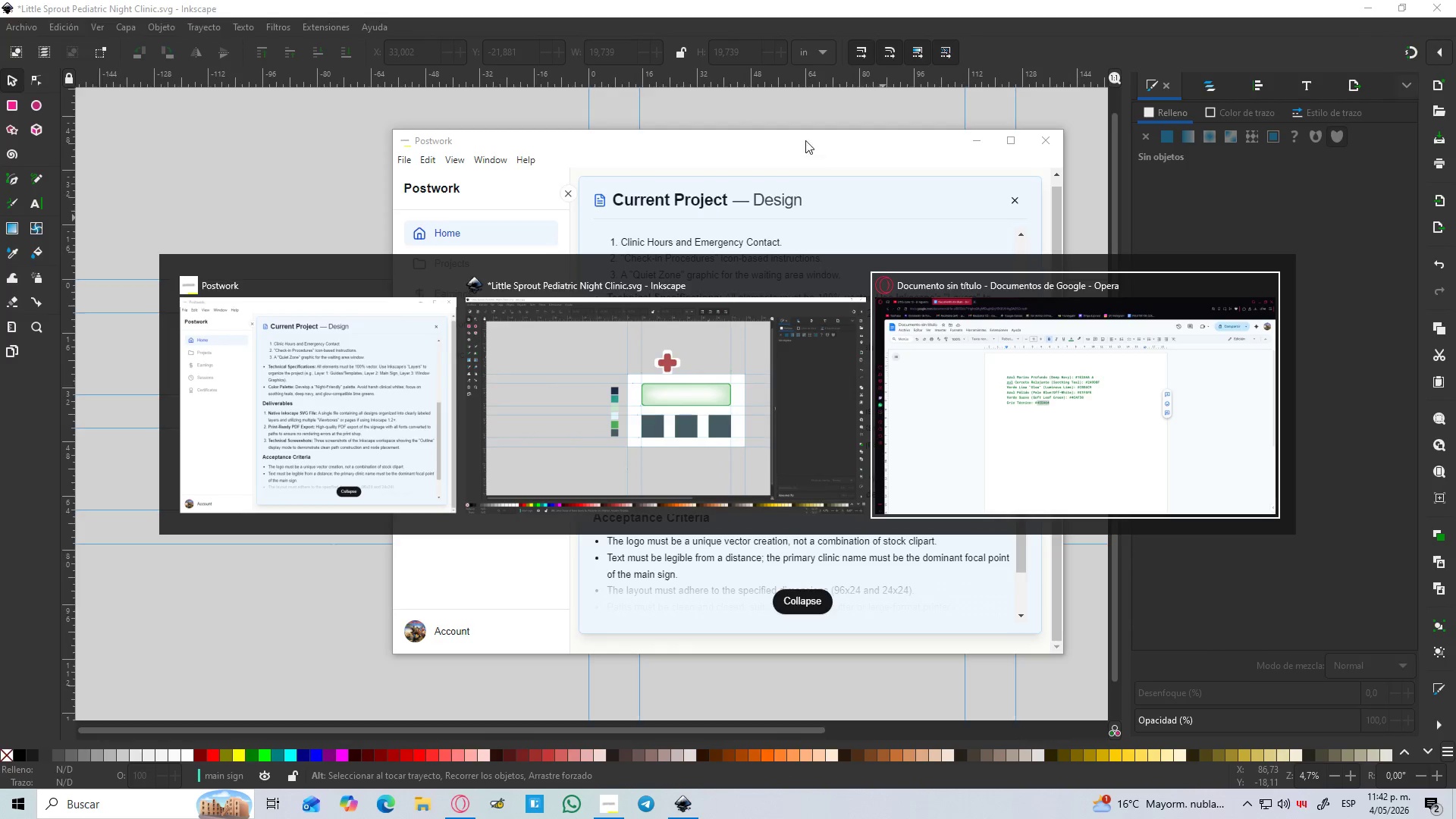 
left_click([364, 17])
 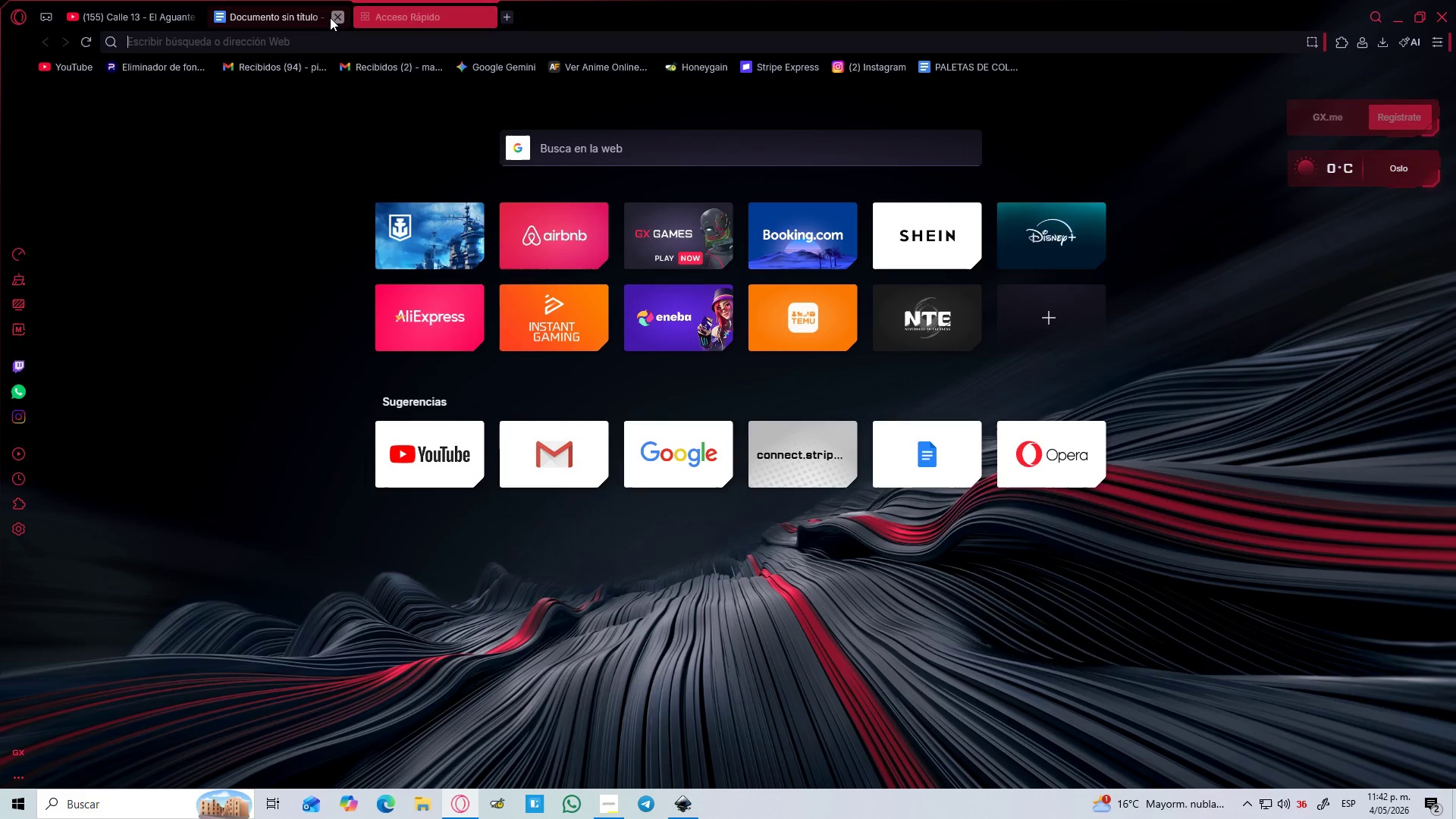 
type(tono de color cruz roja en hexadecimal)
 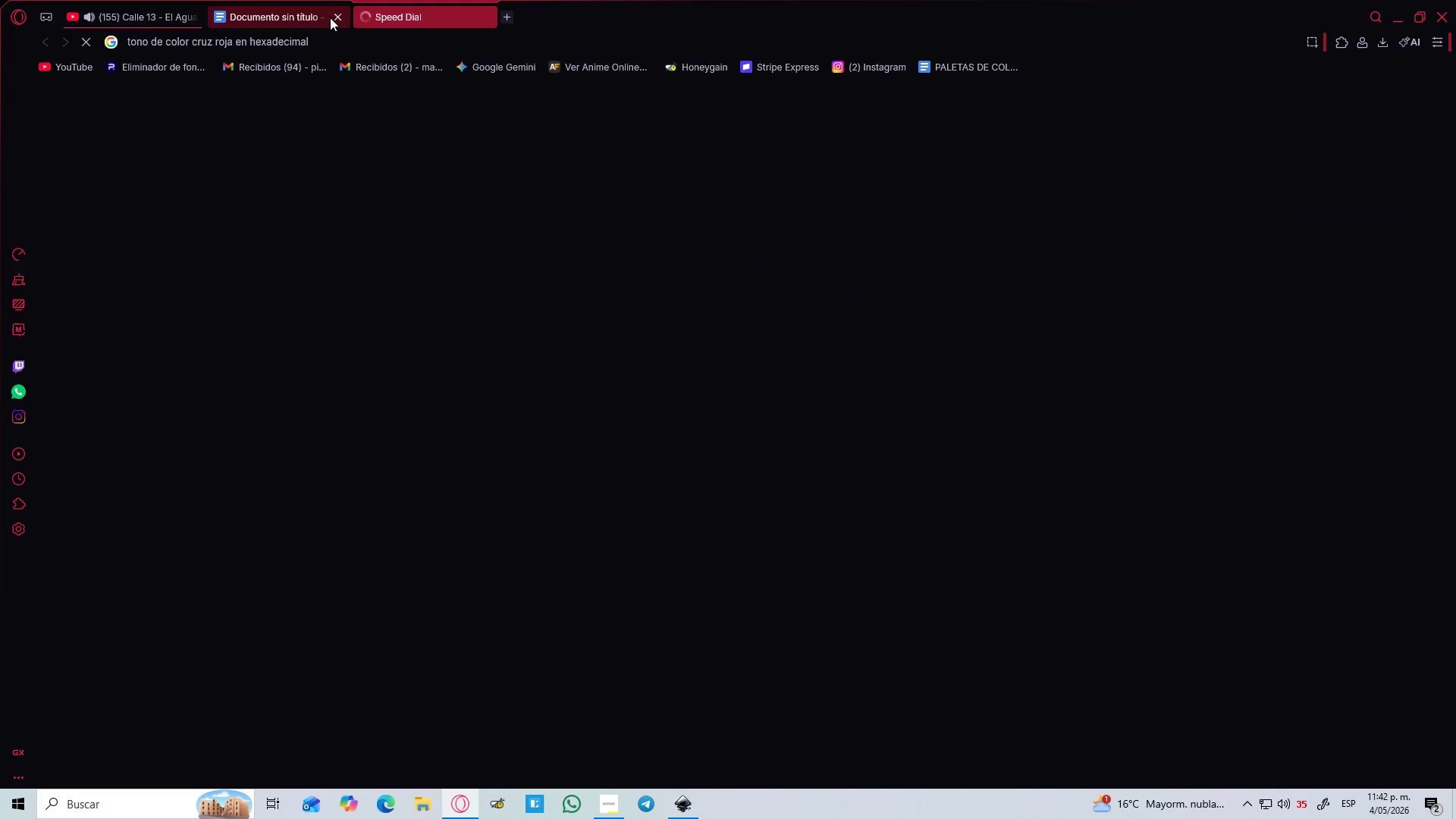 
key(Enter)
 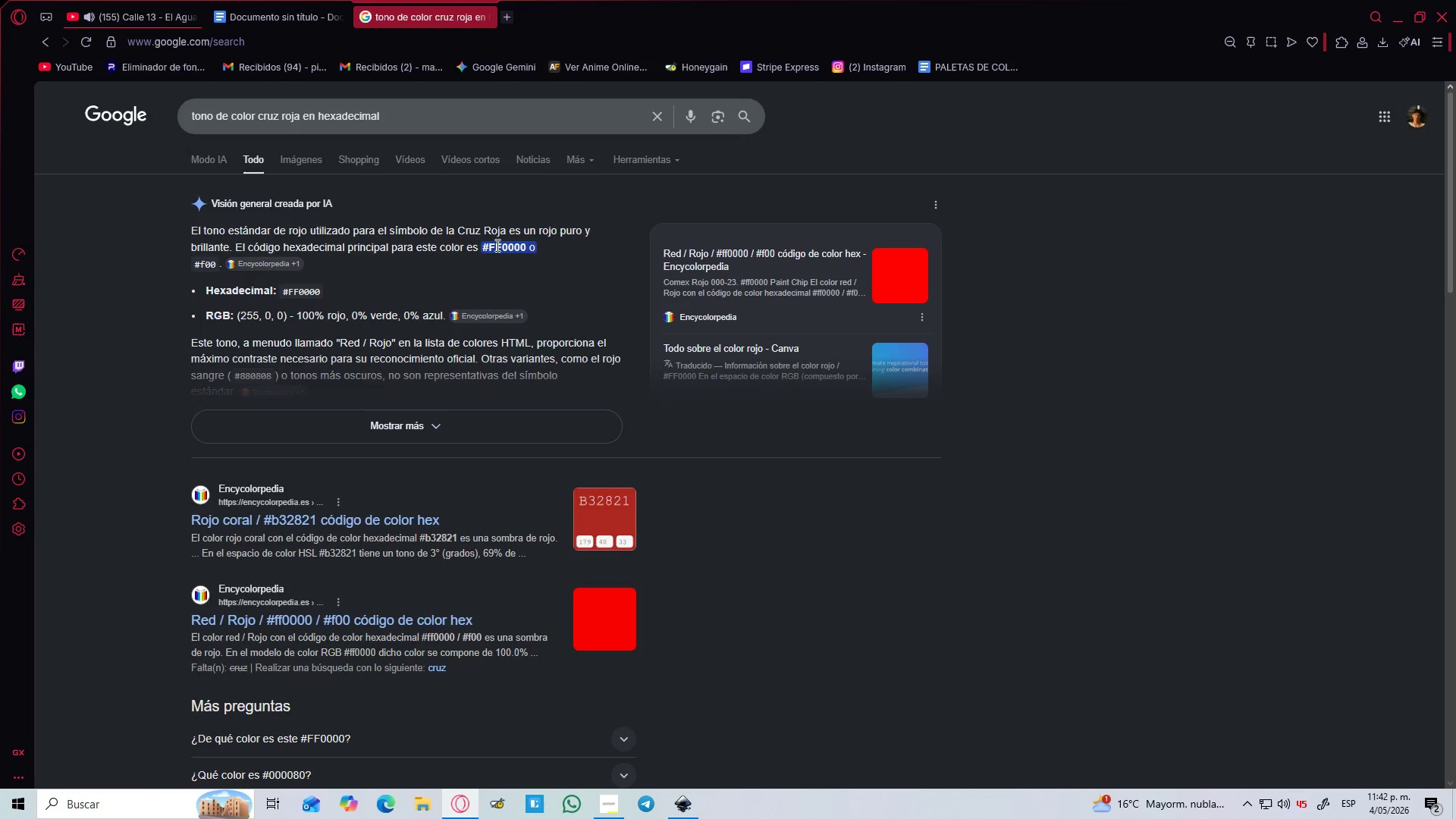 
double_click([507, 244])
 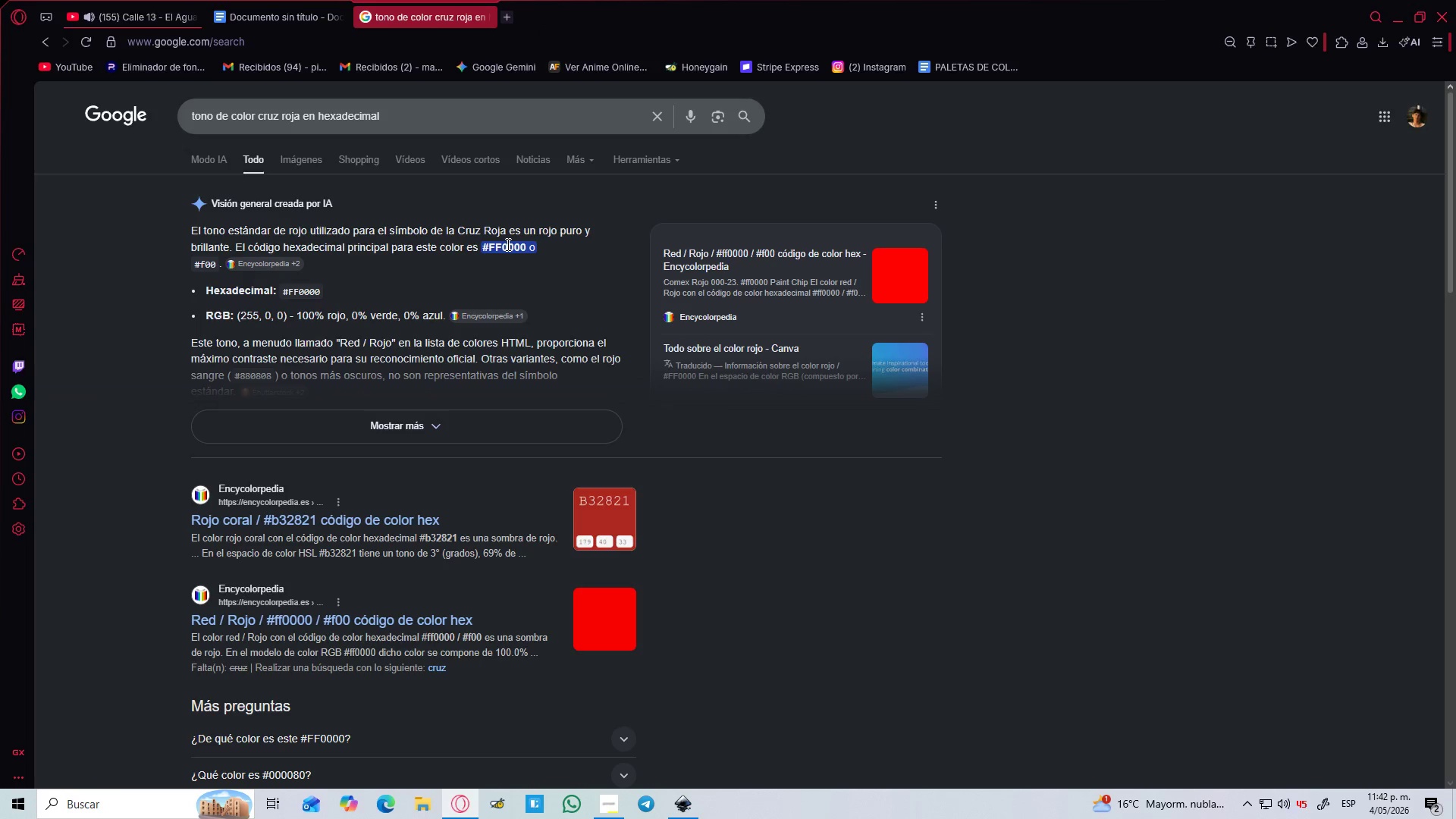 
triple_click([507, 244])
 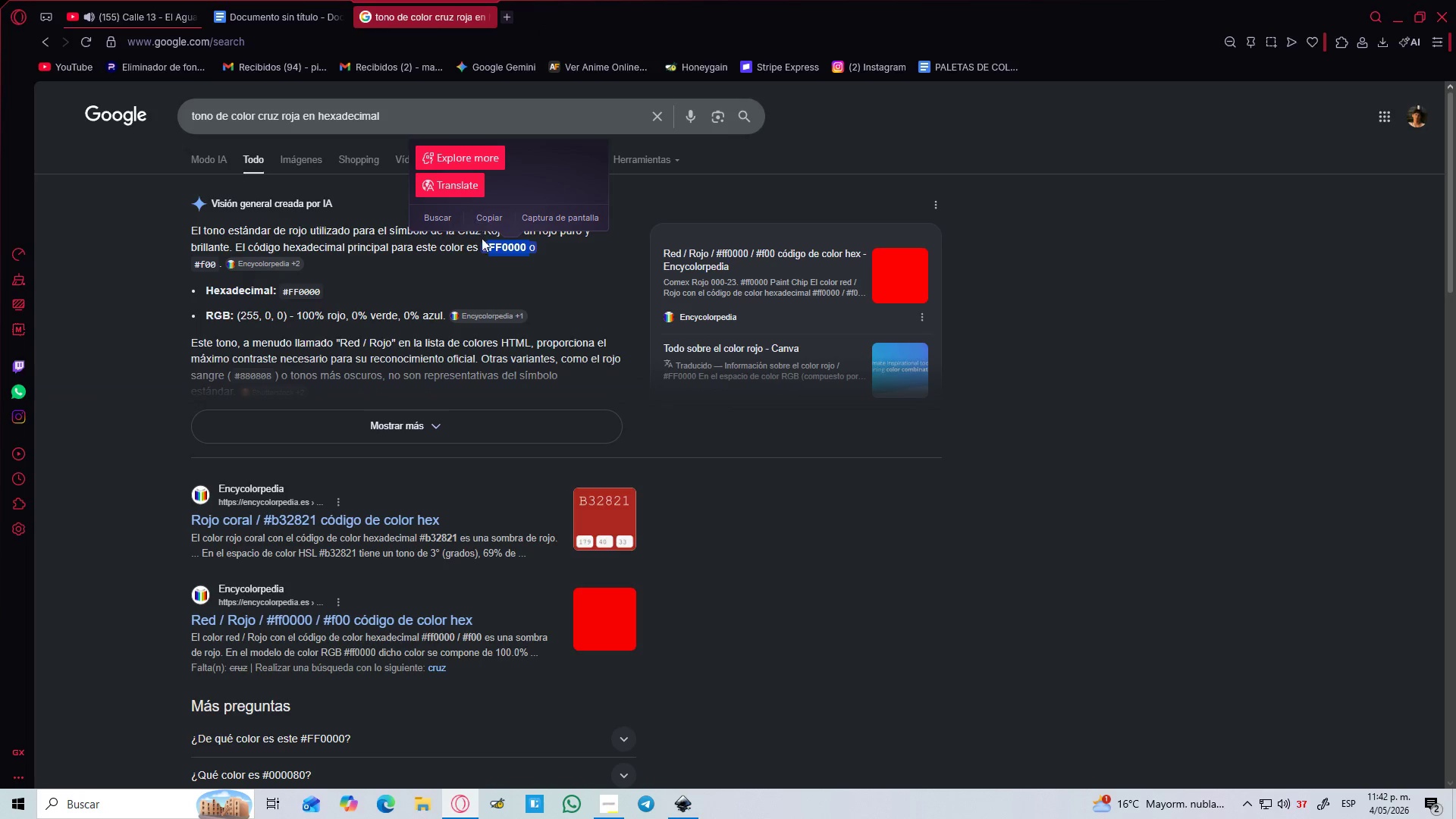 
left_click([491, 214])
 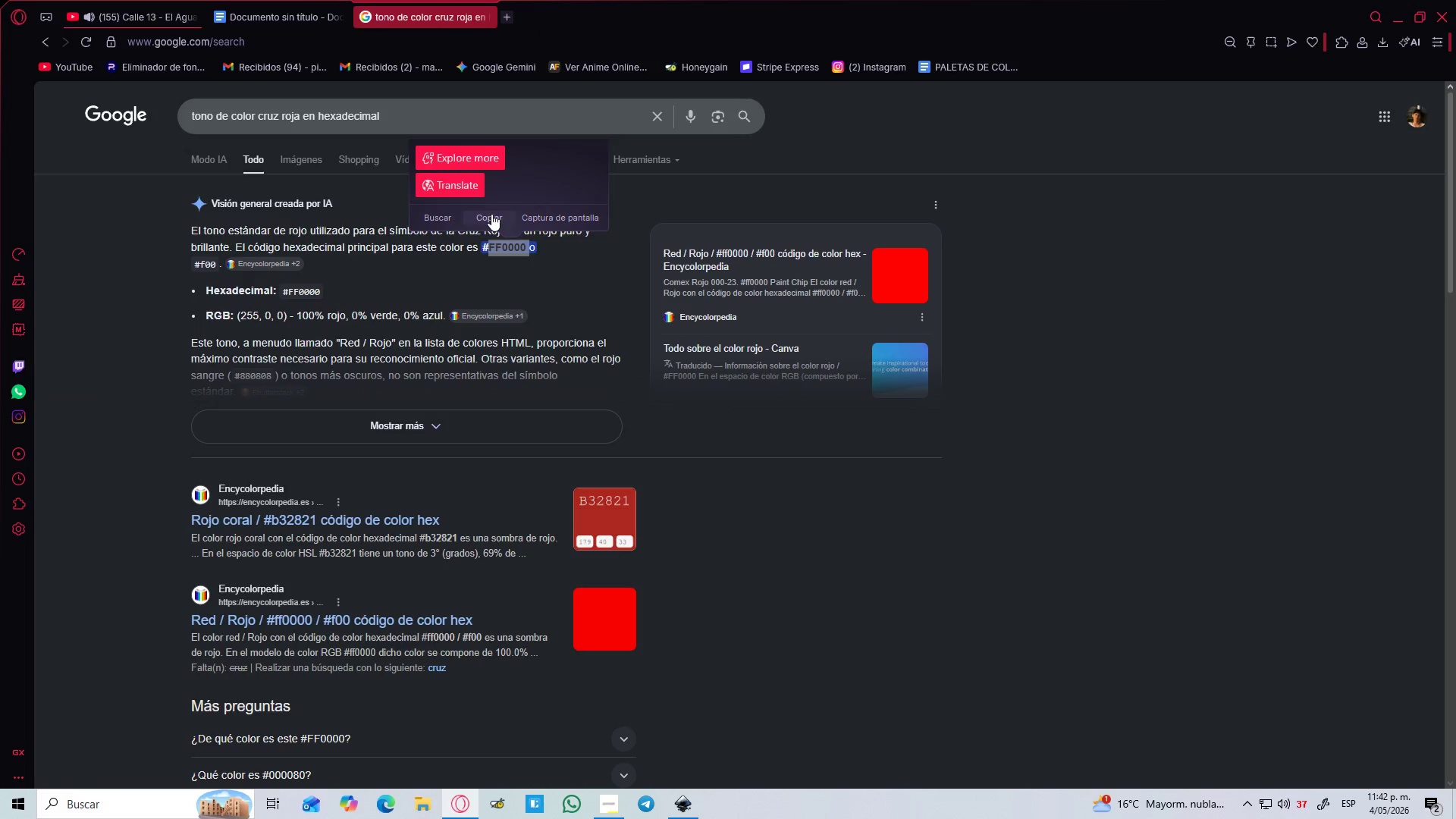 
key(Alt+Tab)
 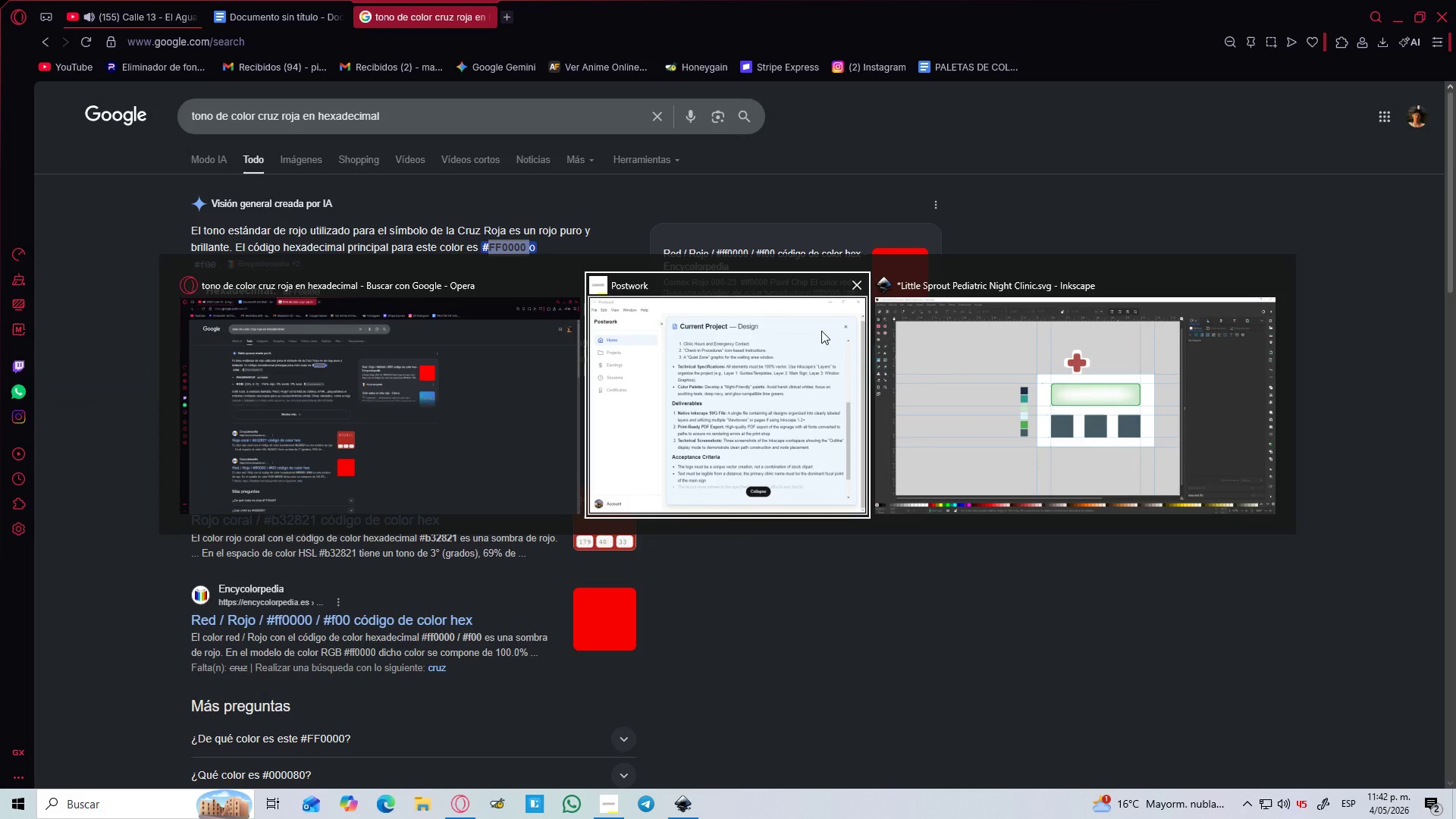 
key(Alt+Tab)
 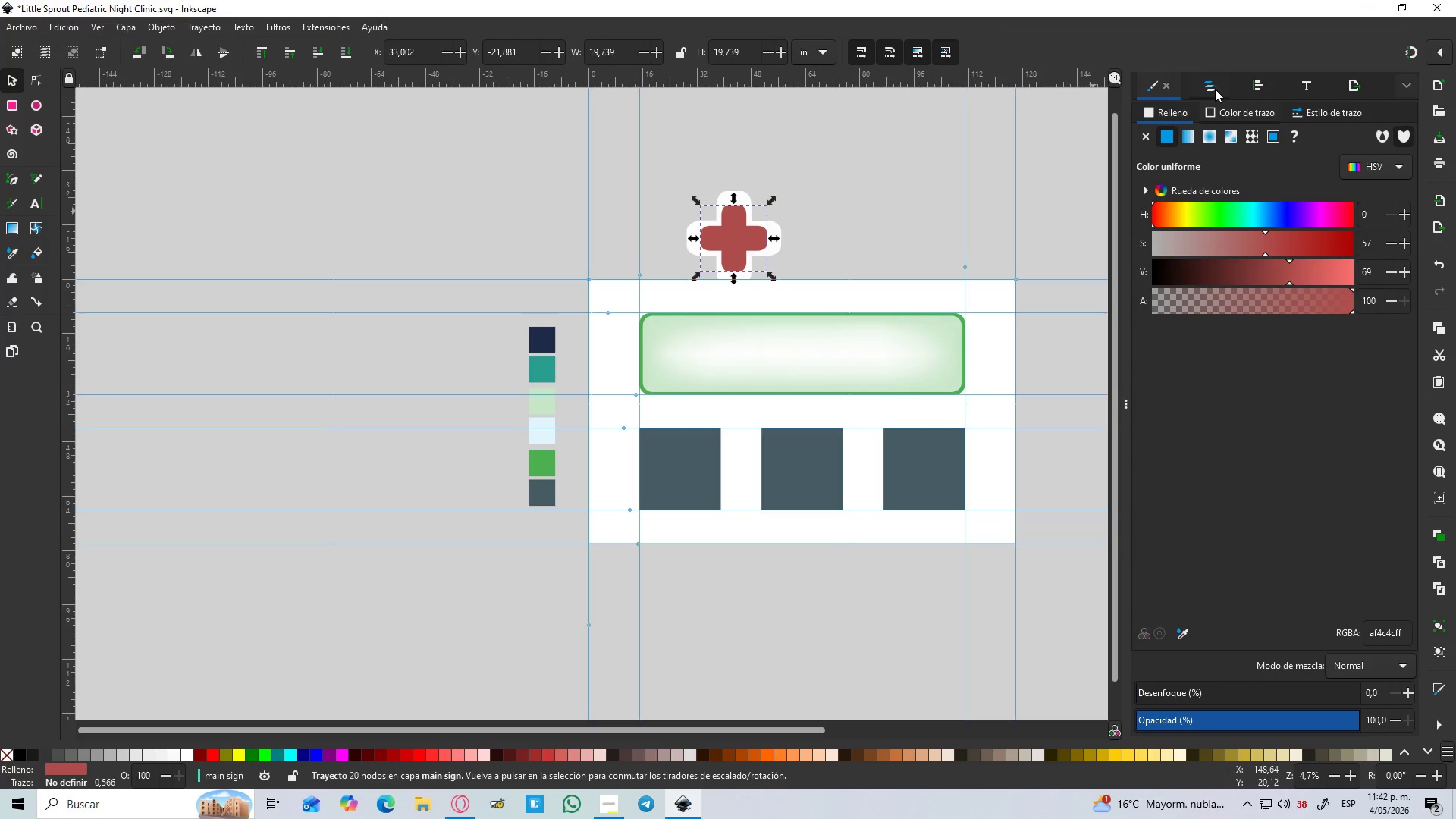 
left_click([1392, 632])
 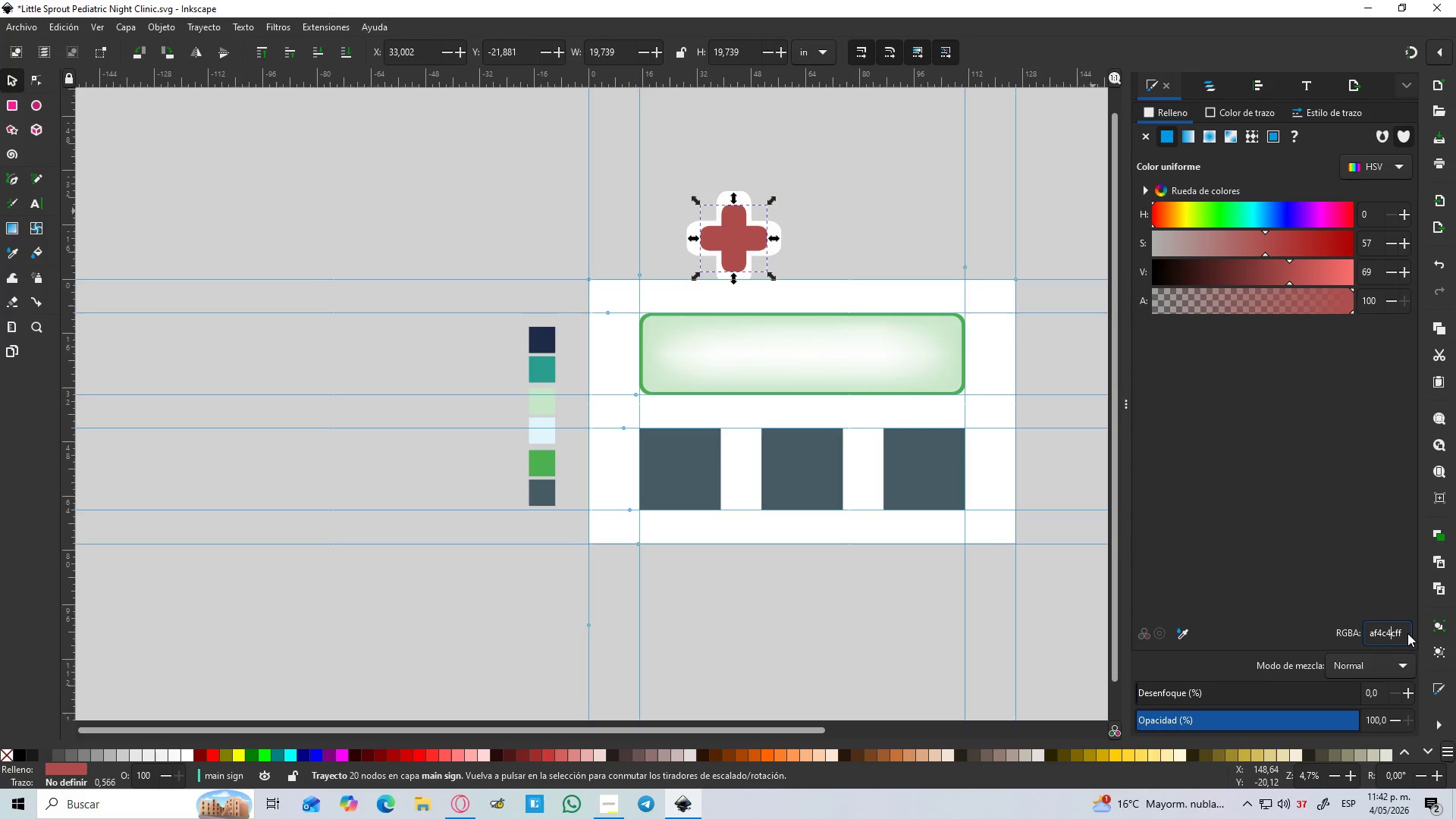 
left_click_drag(start_coordinate=[1402, 634], to_coordinate=[1324, 635])
 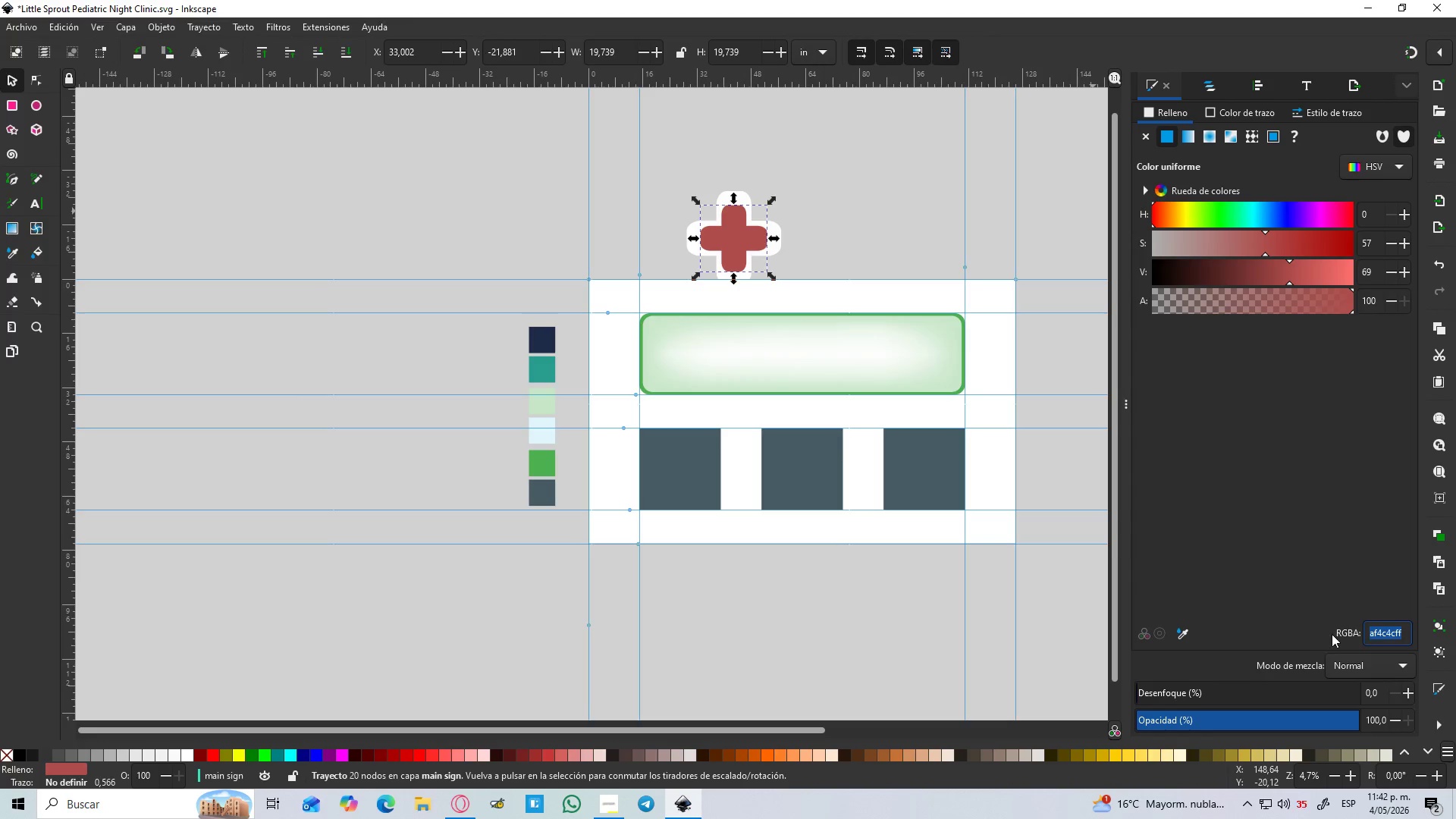 
key(Control+V)
 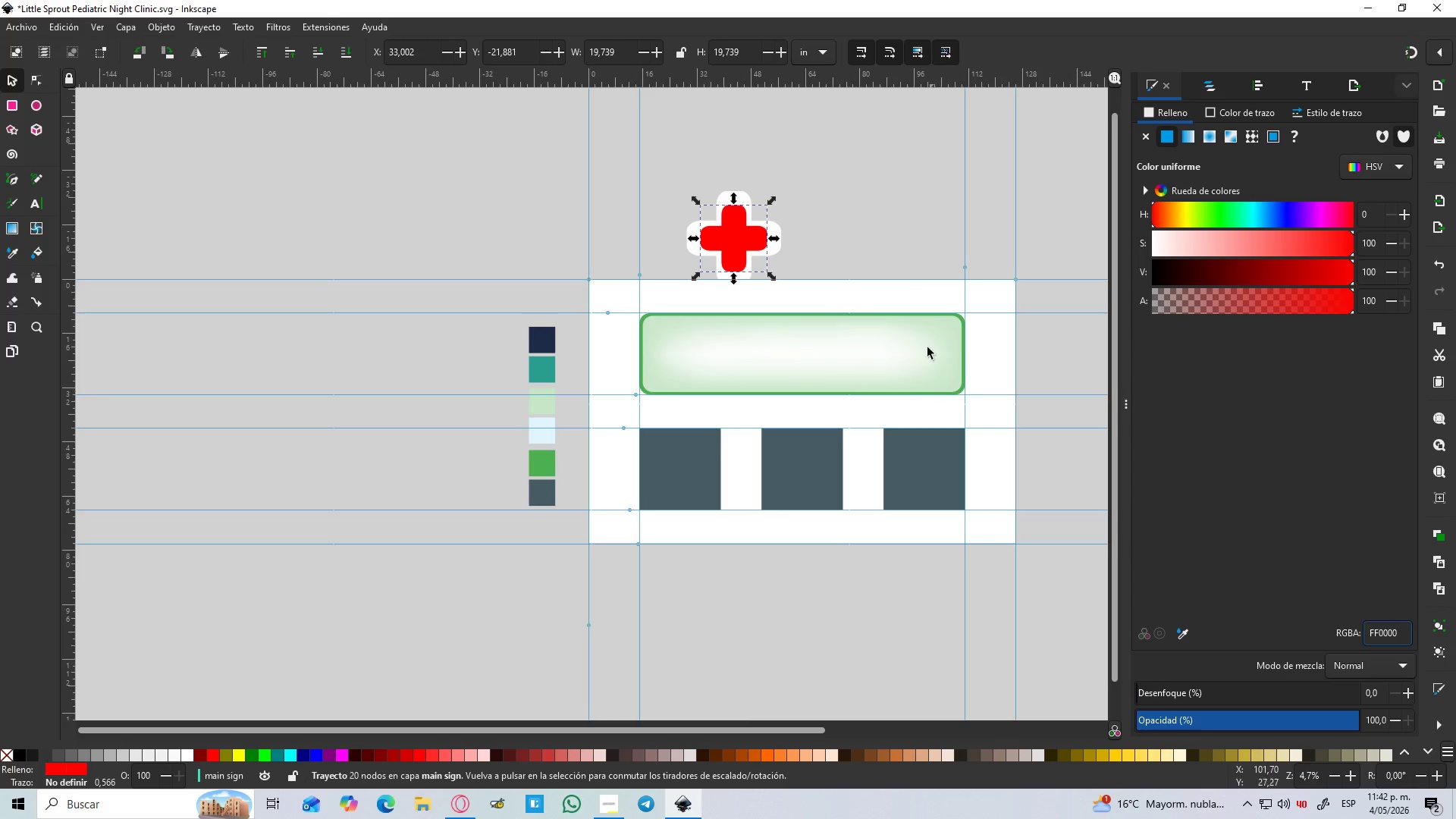 
left_click([919, 218])
 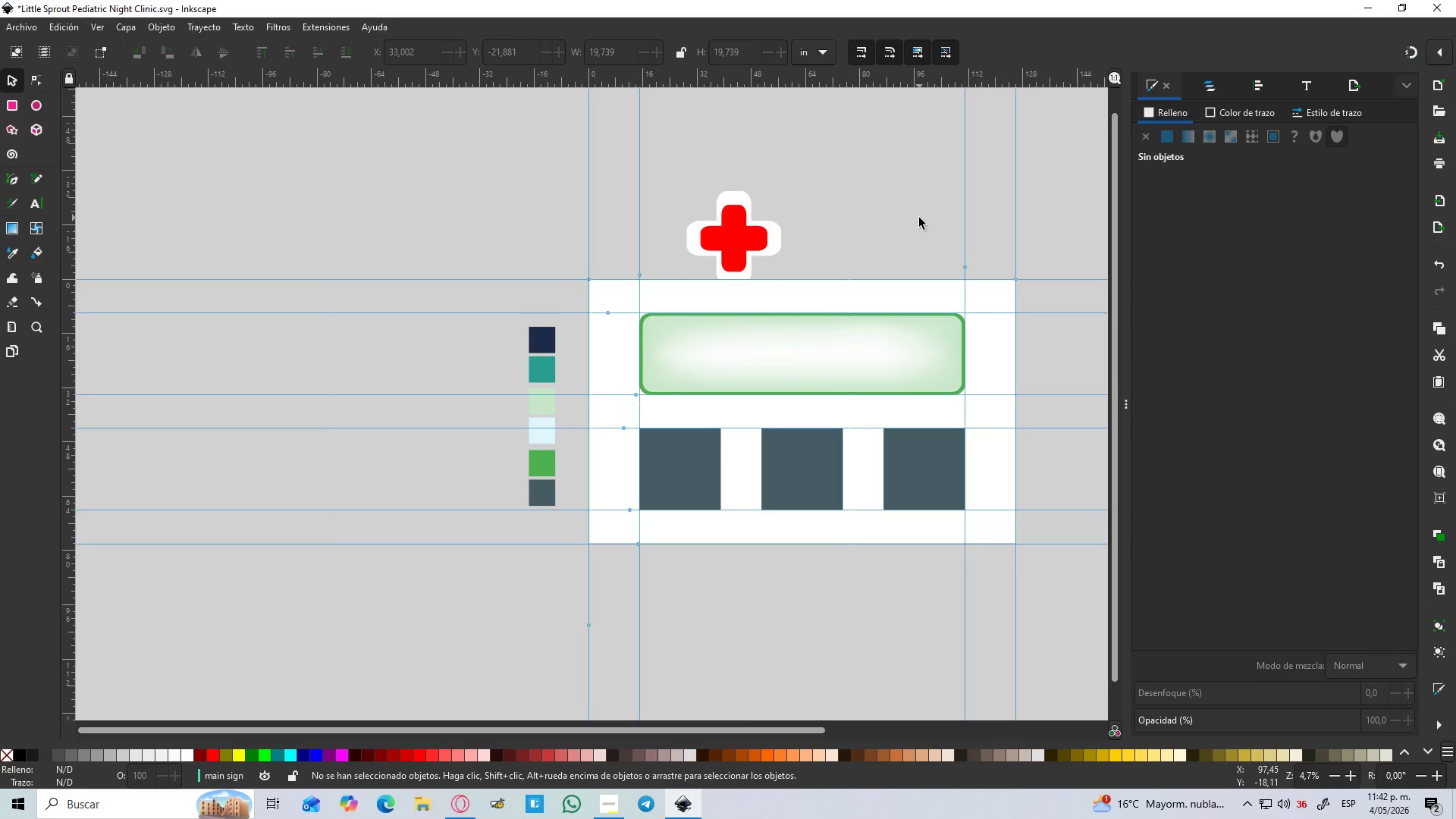 
hold_key(key=ControlLeft, duration=1.06)
scroll: coordinate [710, 186], scroll_direction: up, amount: 5.0
 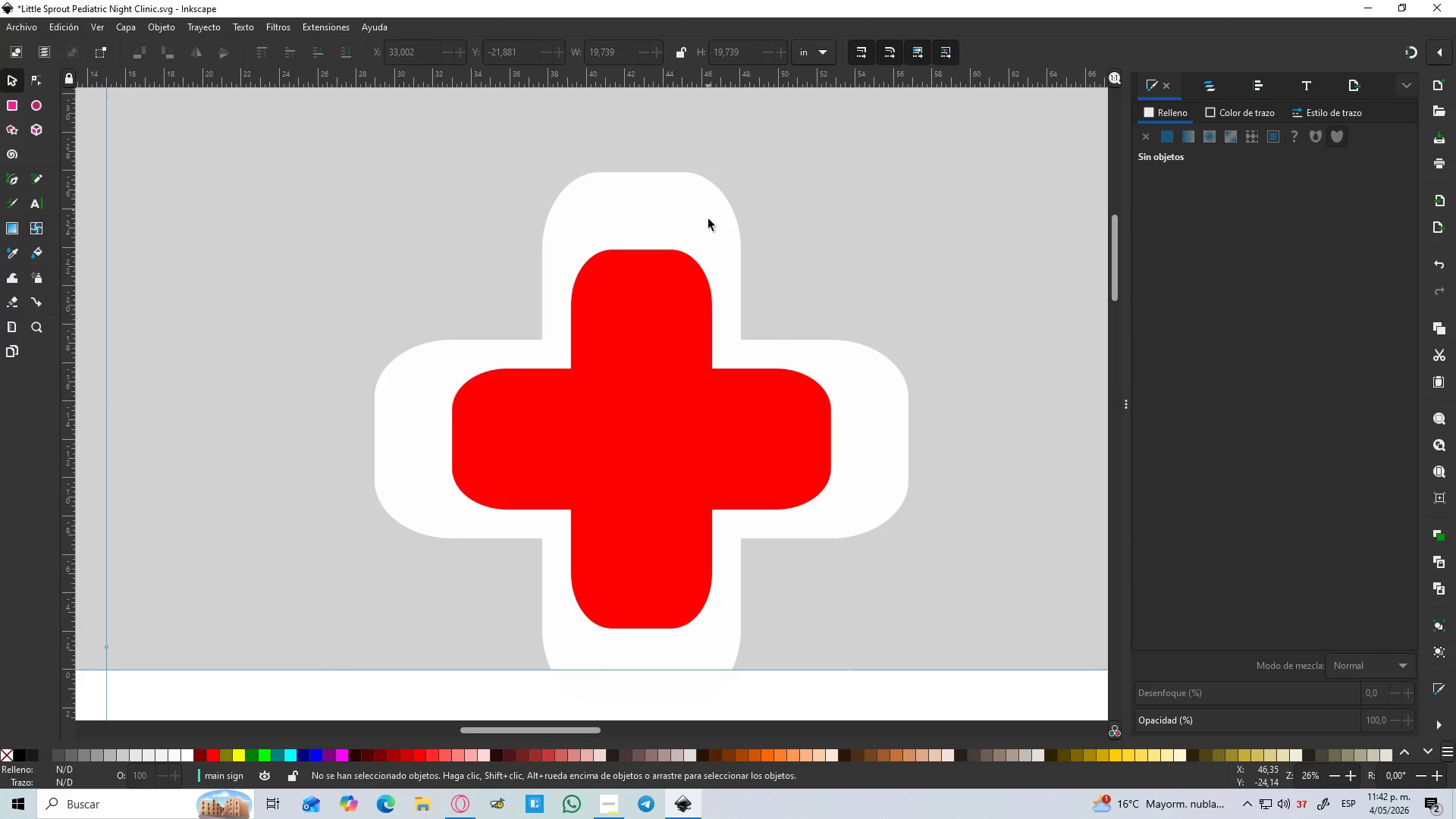 
hold_key(key=ControlLeft, duration=1.5)
scroll: coordinate [714, 297], scroll_direction: down, amount: 1.0
 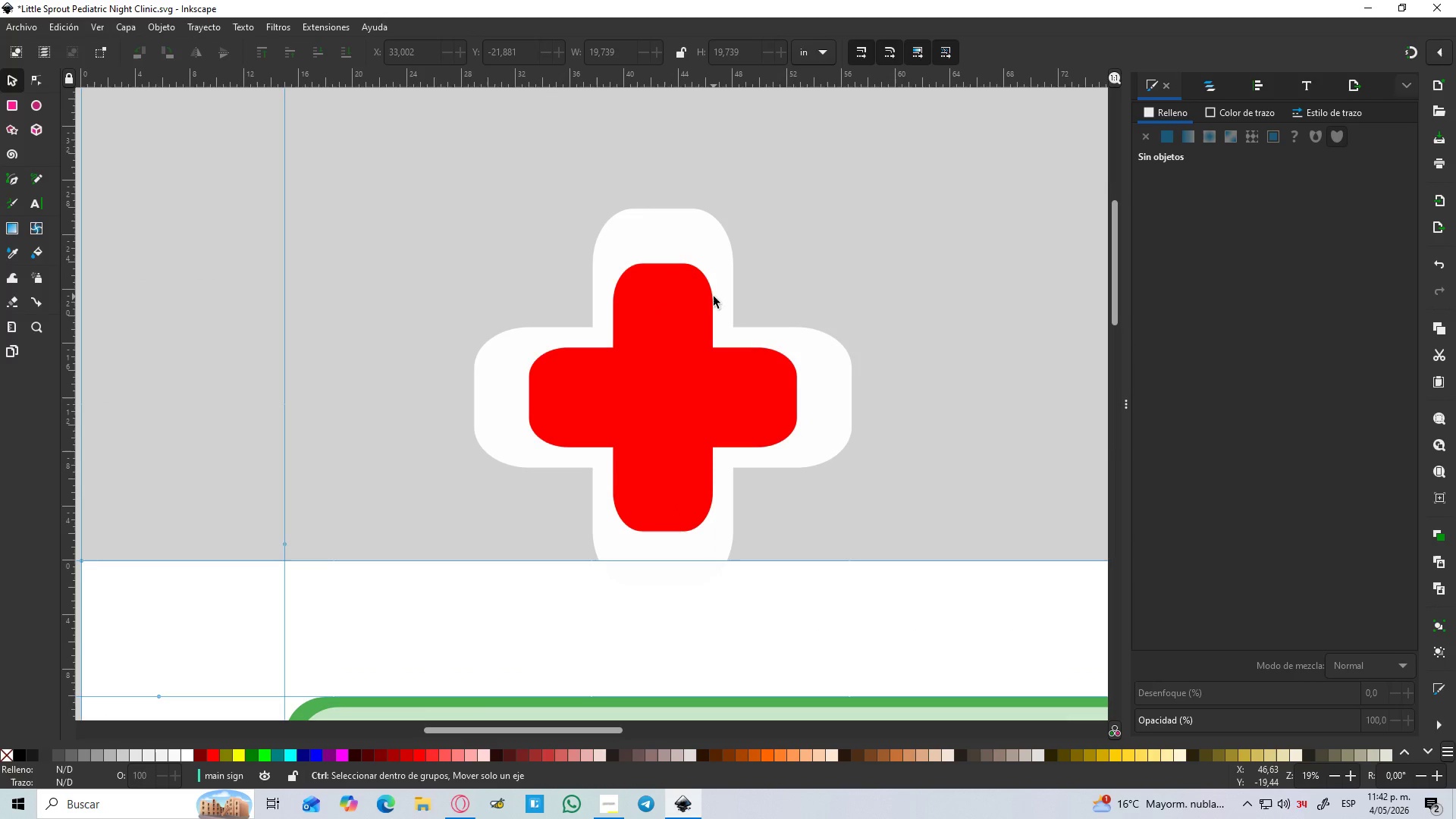 
hold_key(key=ControlLeft, duration=1.5)
left_click([687, 303])
 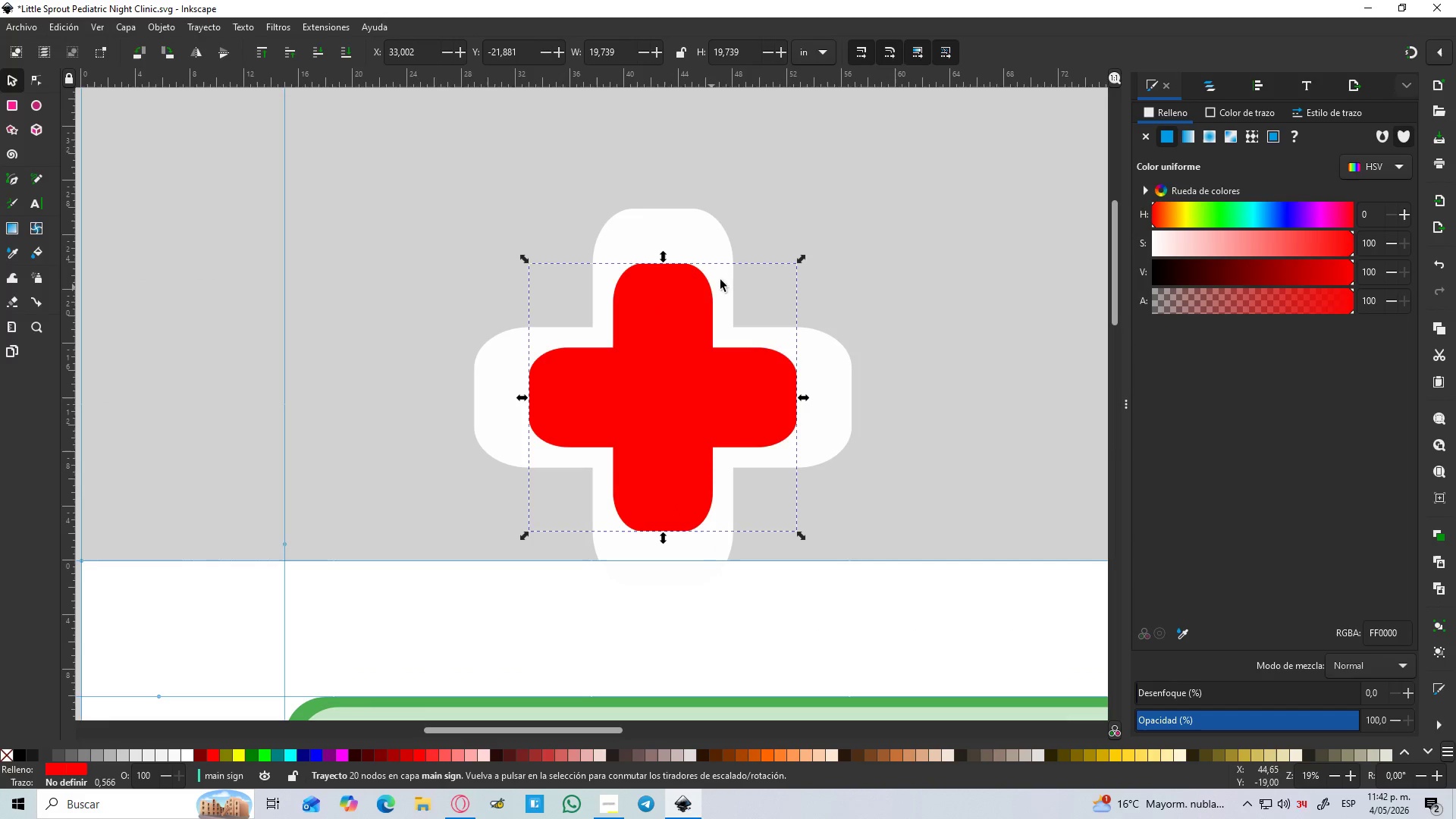 
hold_key(key=ControlLeft, duration=0.34)
 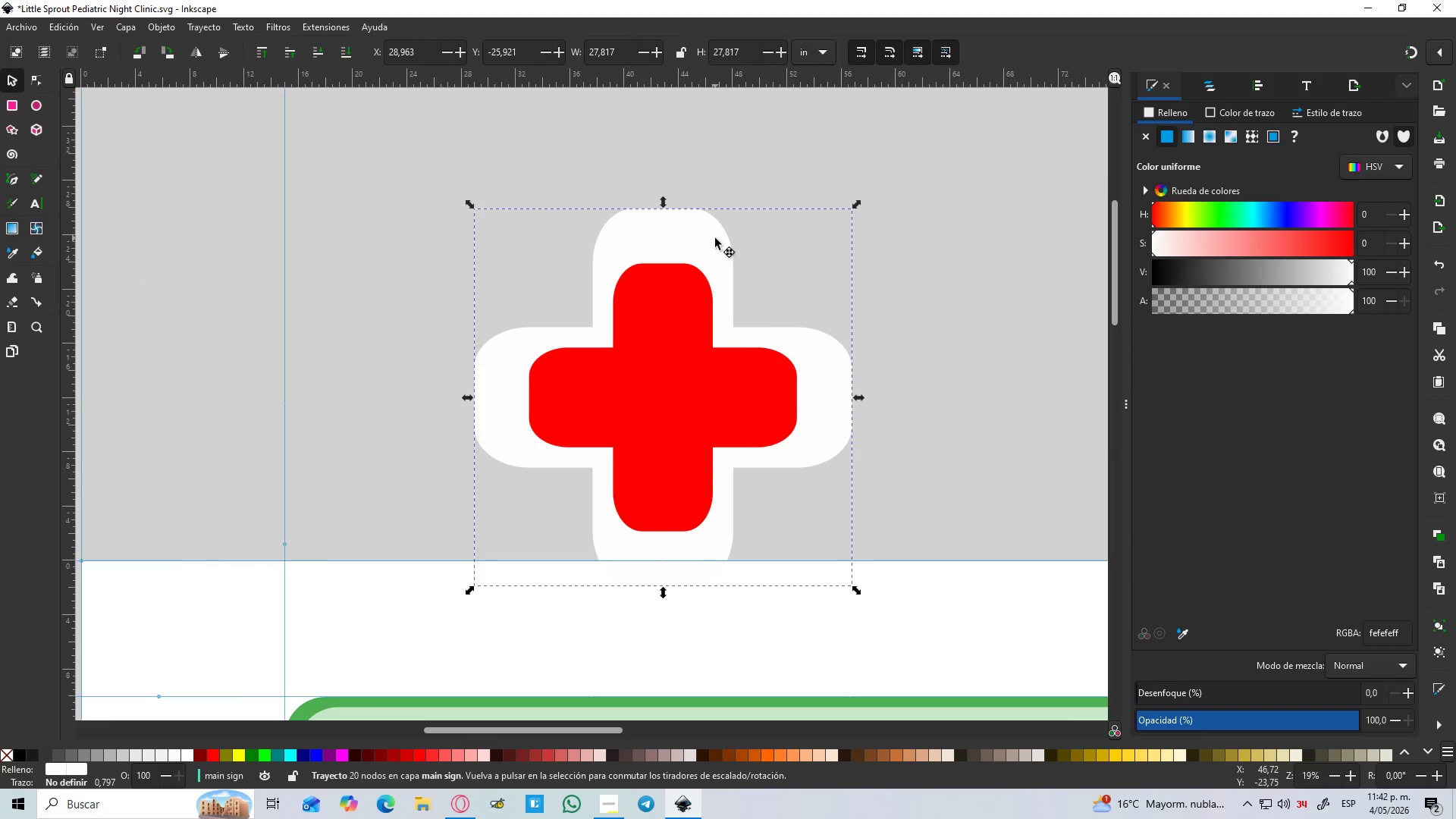 
hold_key(key=ControlLeft, duration=2.06)
left_click([715, 237])
 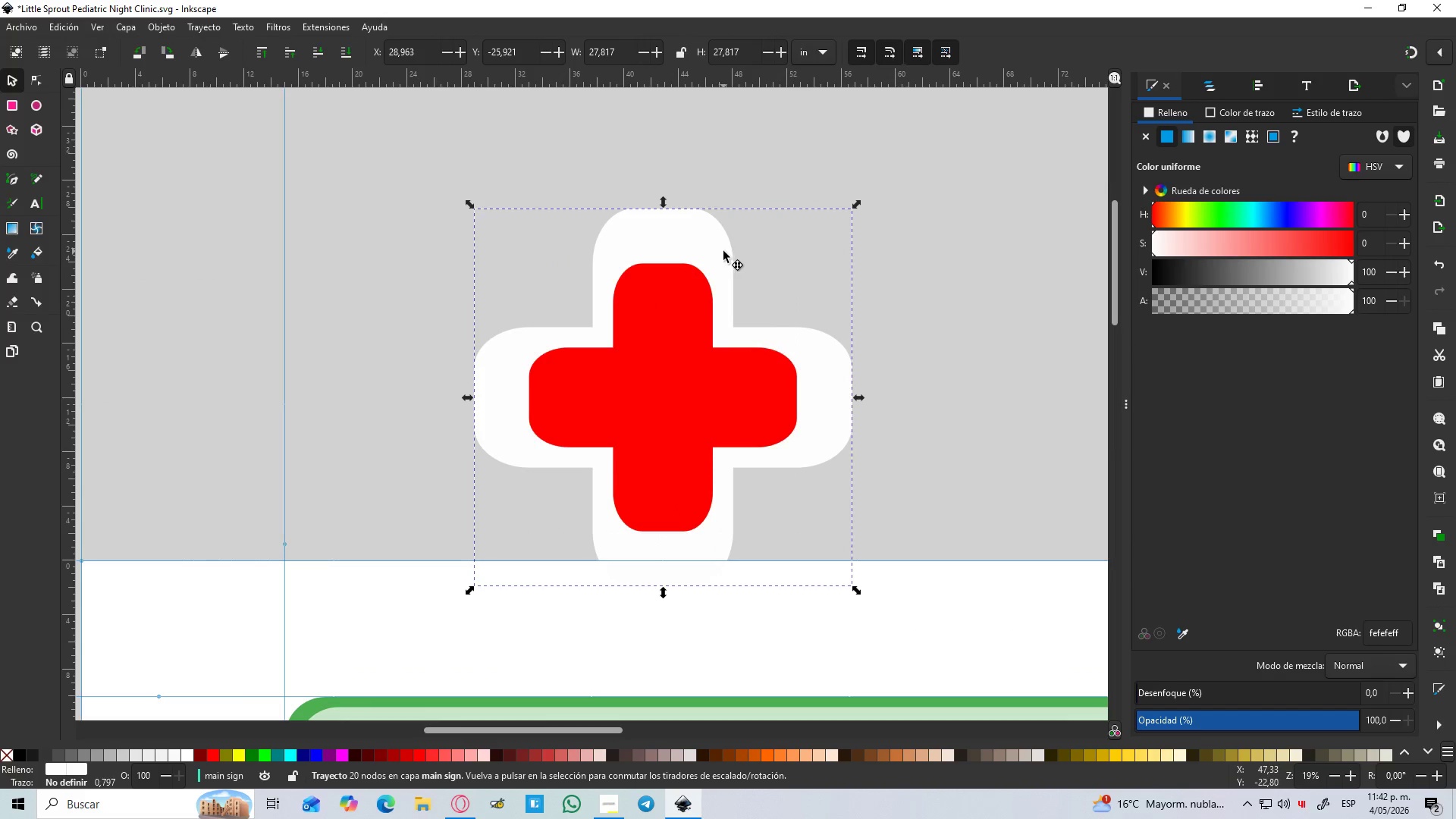 
key(Delete)
 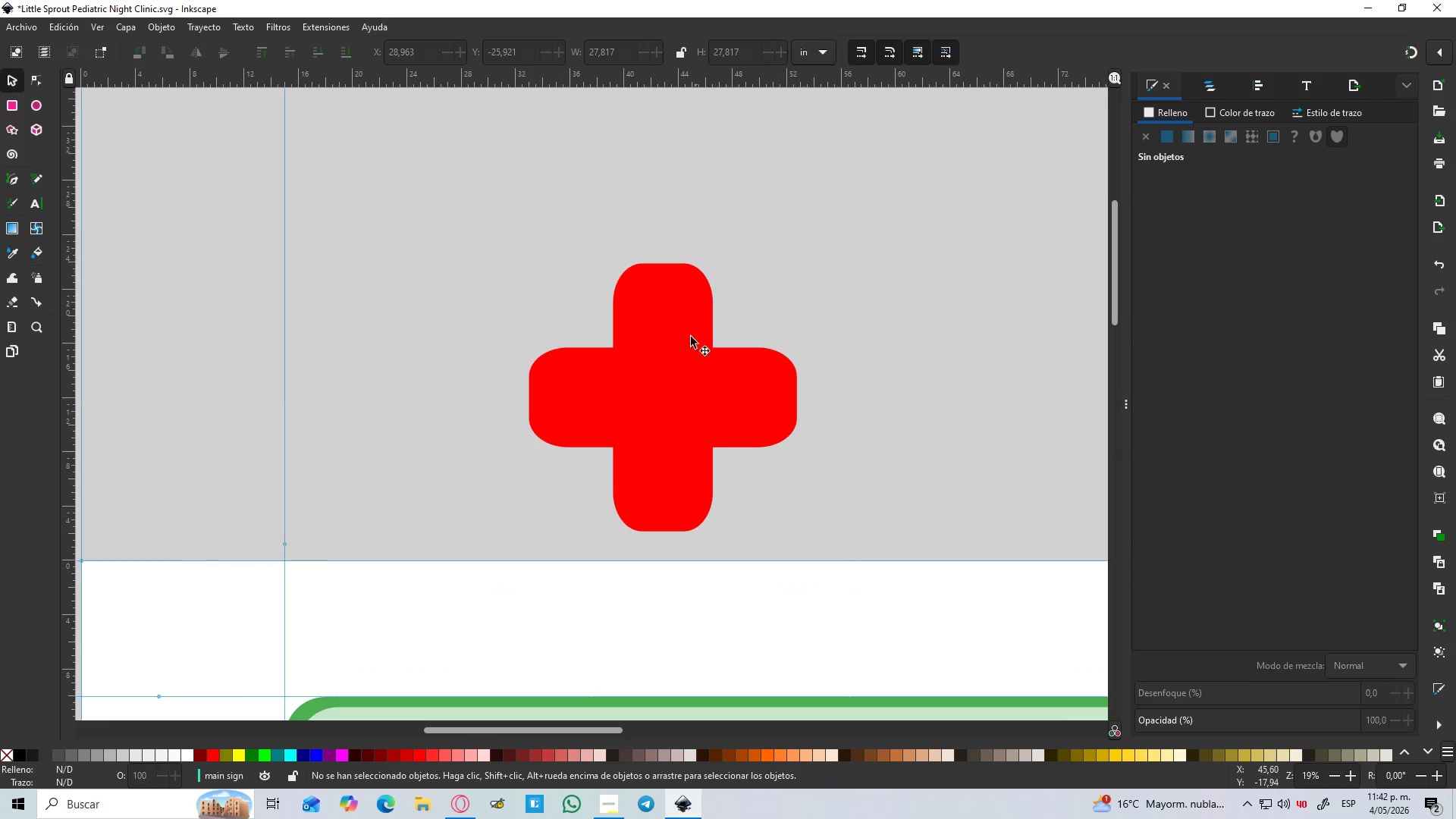 
left_click([688, 344])
 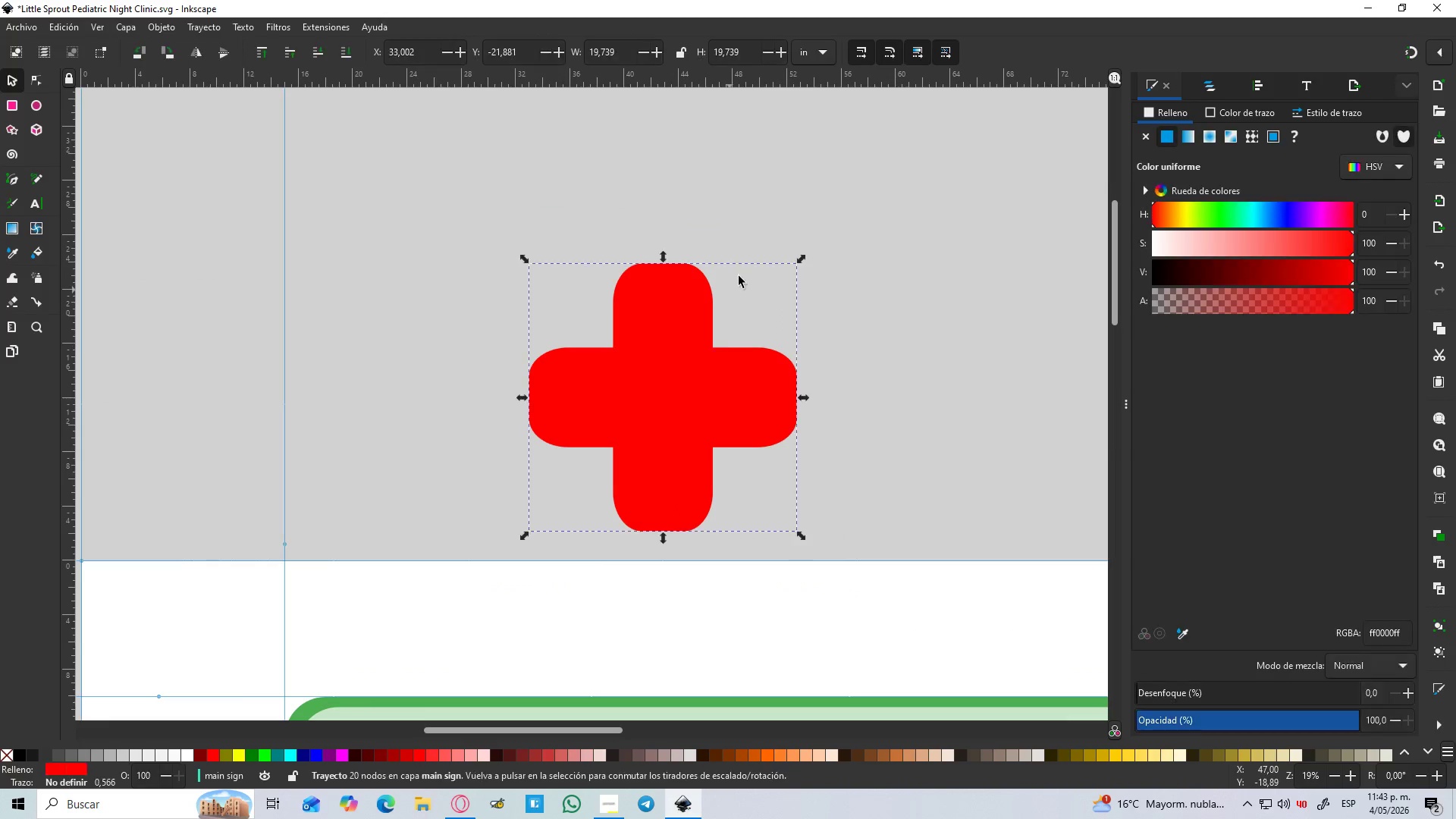 
hold_key(key=ControlLeft, duration=3.88)
hold_key(key=ShiftLeft, duration=1.51)
left_click_drag(start_coordinate=[801, 256], to_coordinate=[874, 200])
 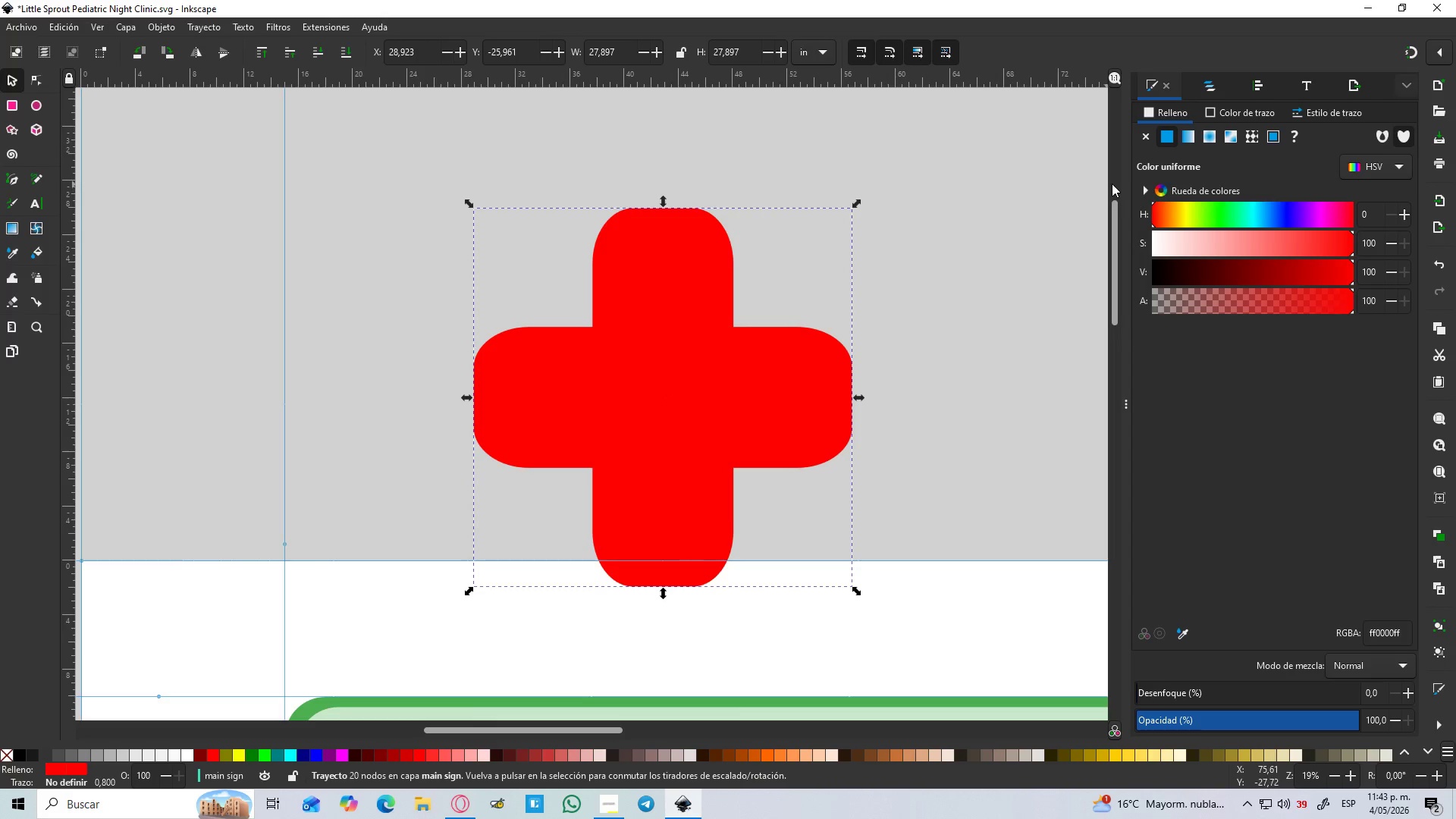 
hold_key(key=ShiftLeft, duration=1.5)
 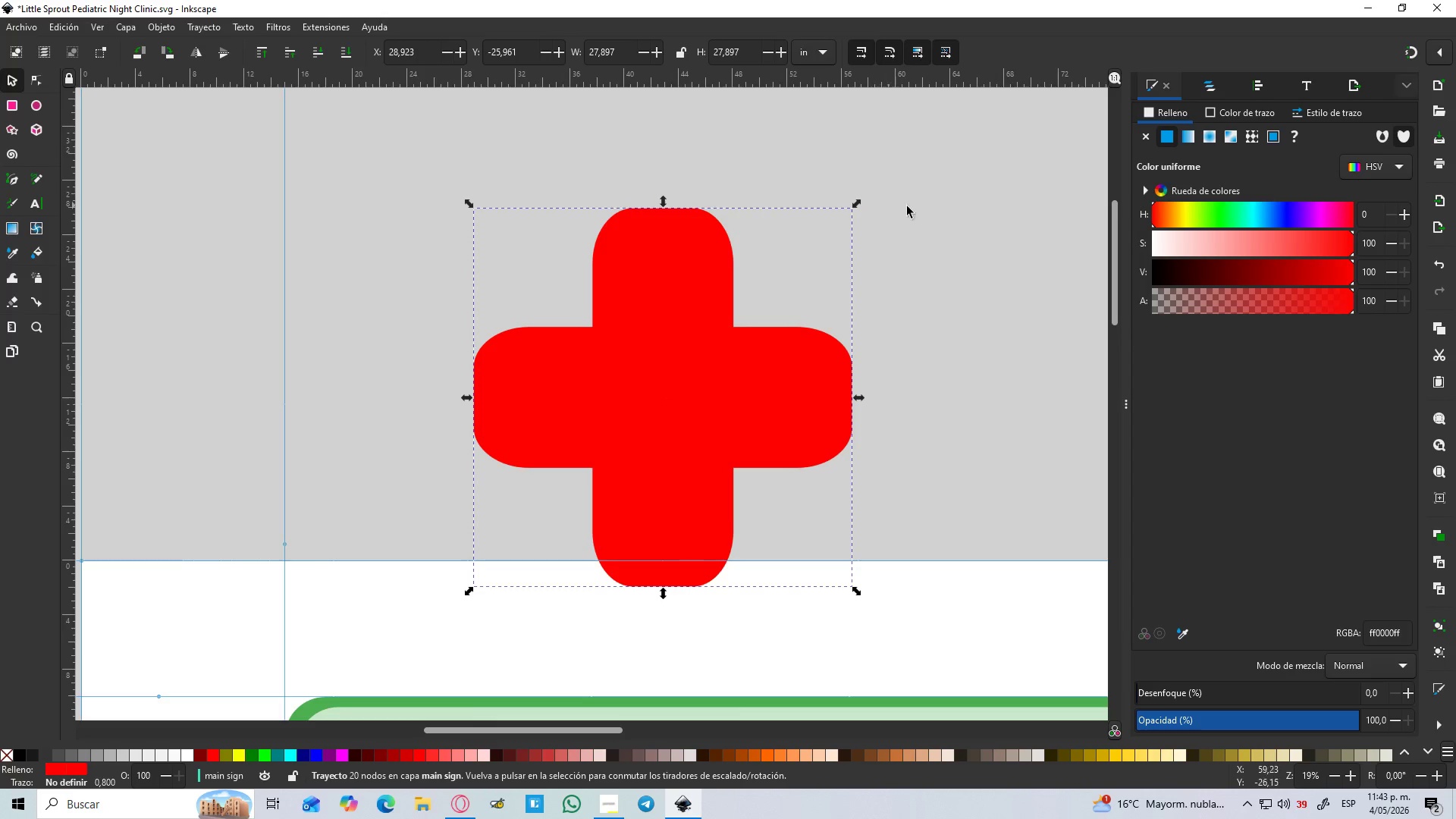 
hold_key(key=ShiftLeft, duration=0.45)
 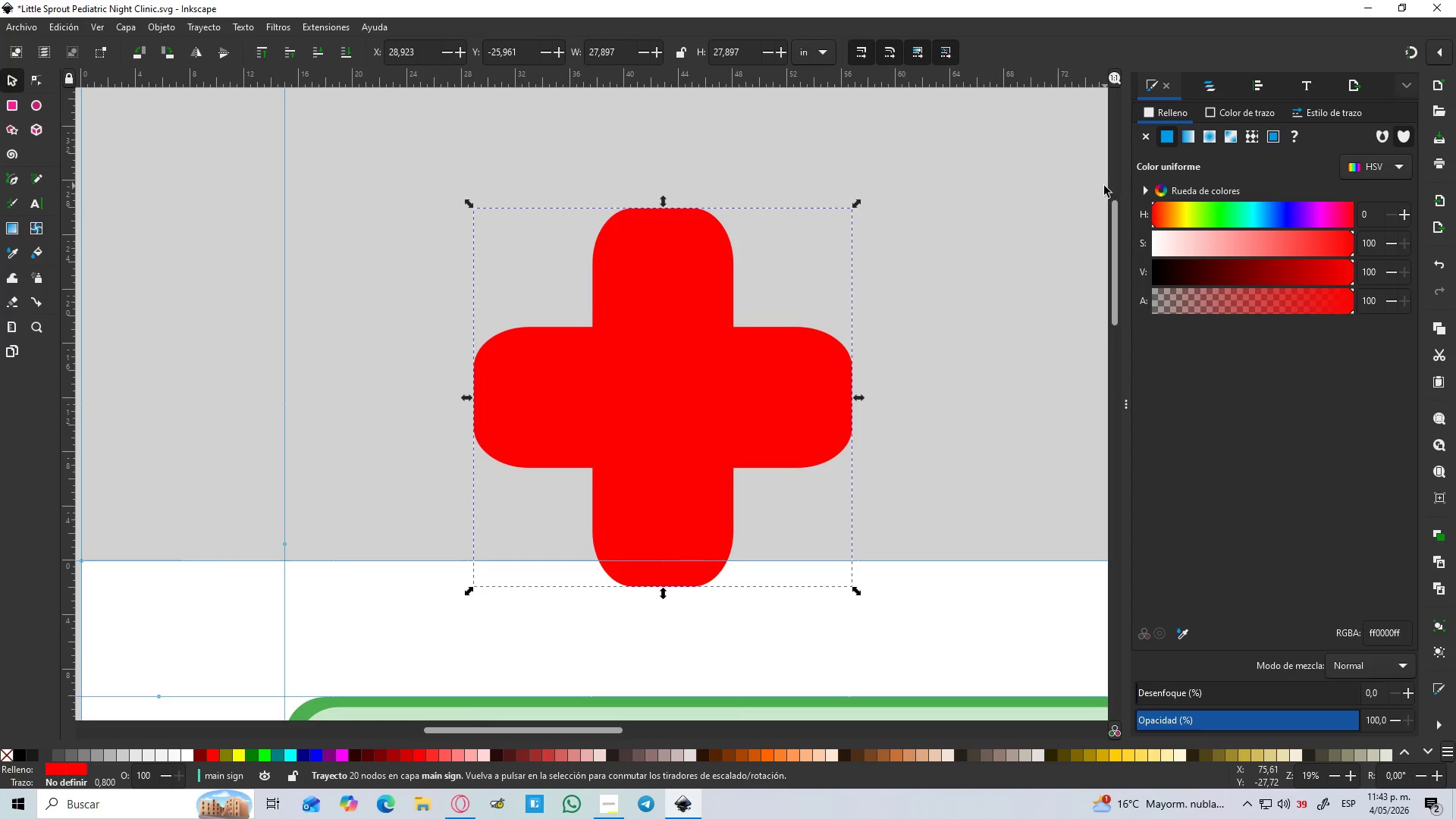 
hold_key(key=ControlLeft, duration=0.36)
 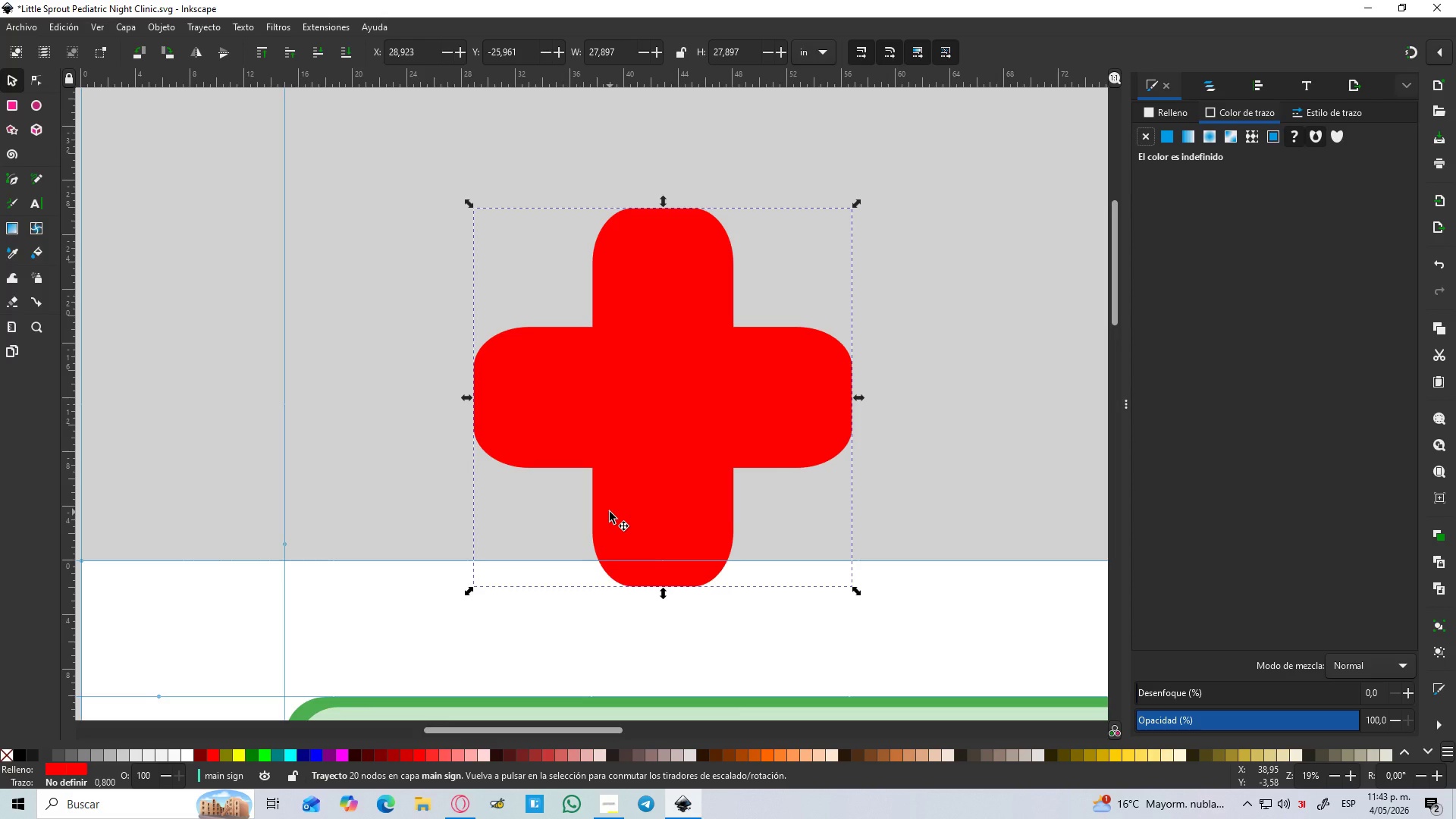 
wait(38.25)
 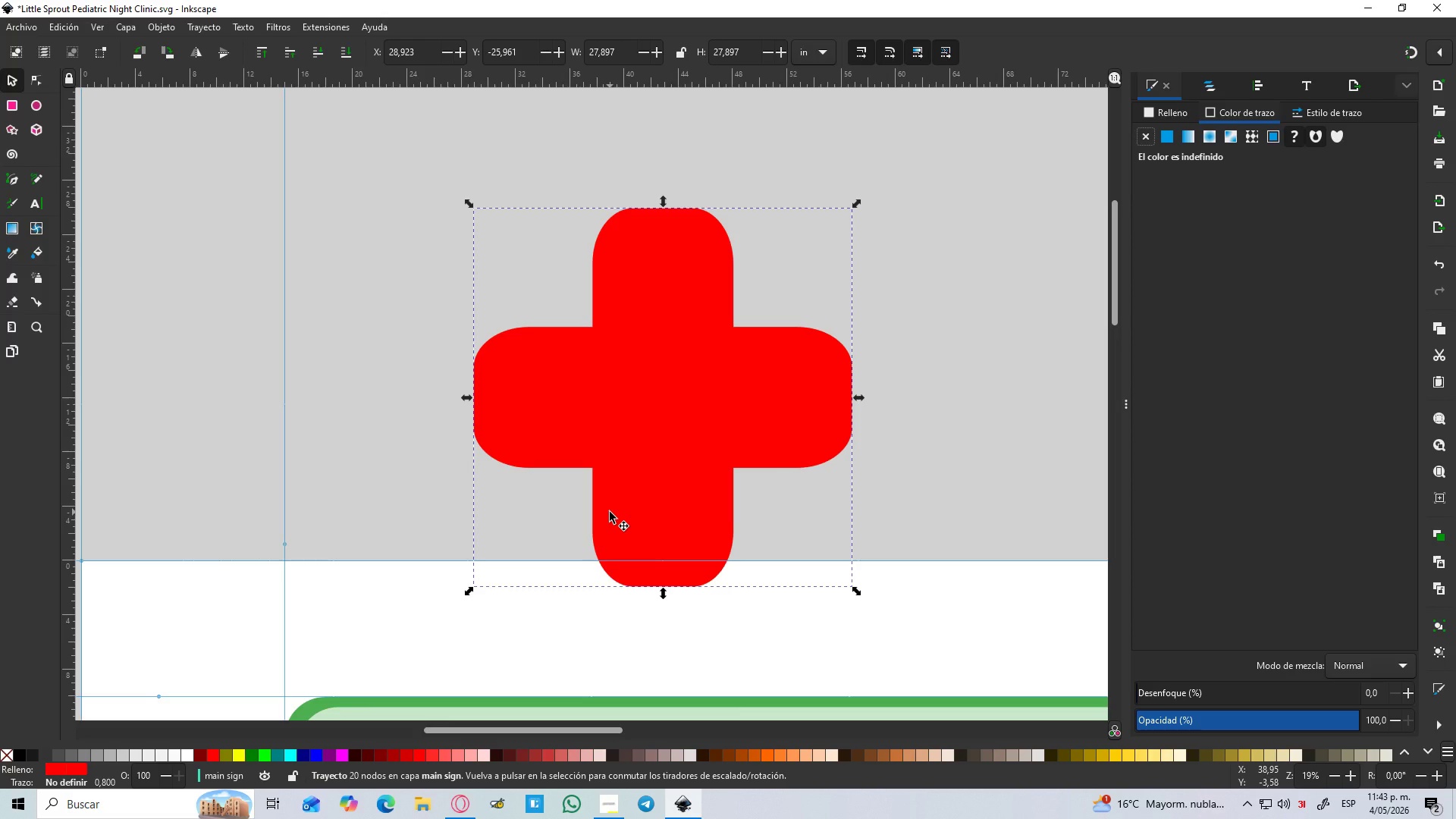 
key(Control+ControlLeft)
 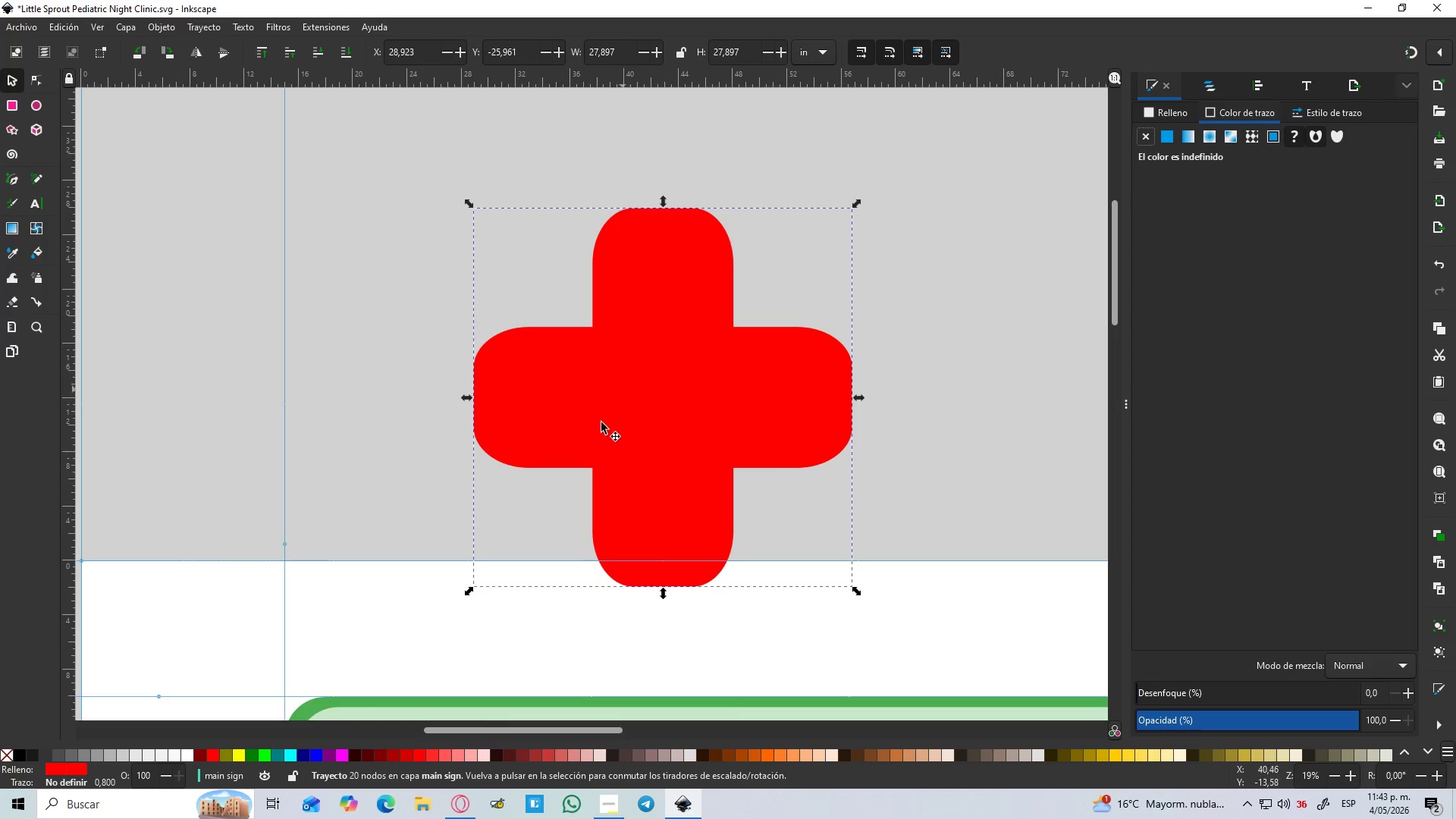 
hold_key(key=ControlLeft, duration=0.75)
scroll: coordinate [487, 548], scroll_direction: up, amount: 1.0
 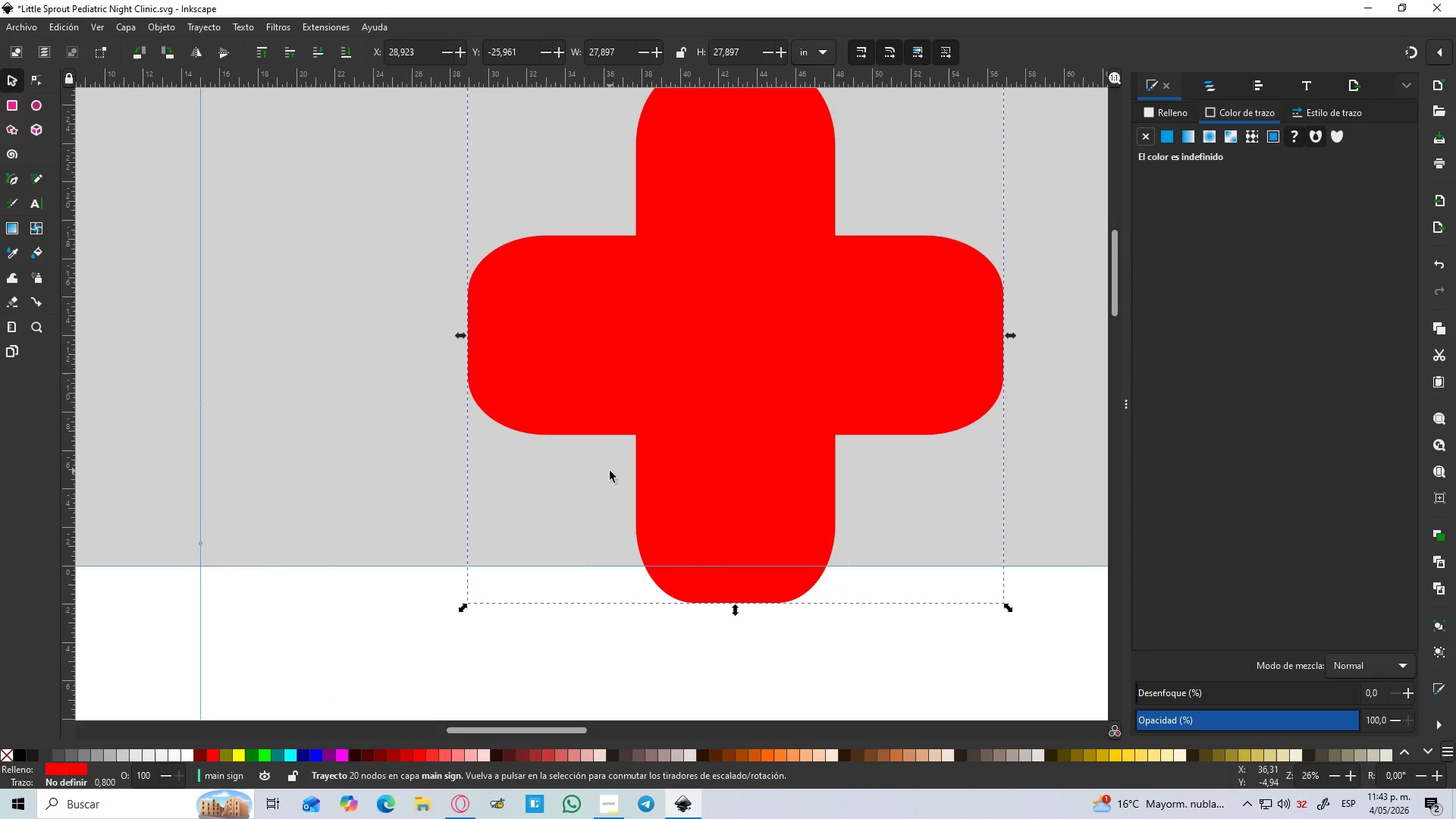 
hold_key(key=ControlLeft, duration=1.5)
scroll: coordinate [666, 351], scroll_direction: down, amount: 2.0
 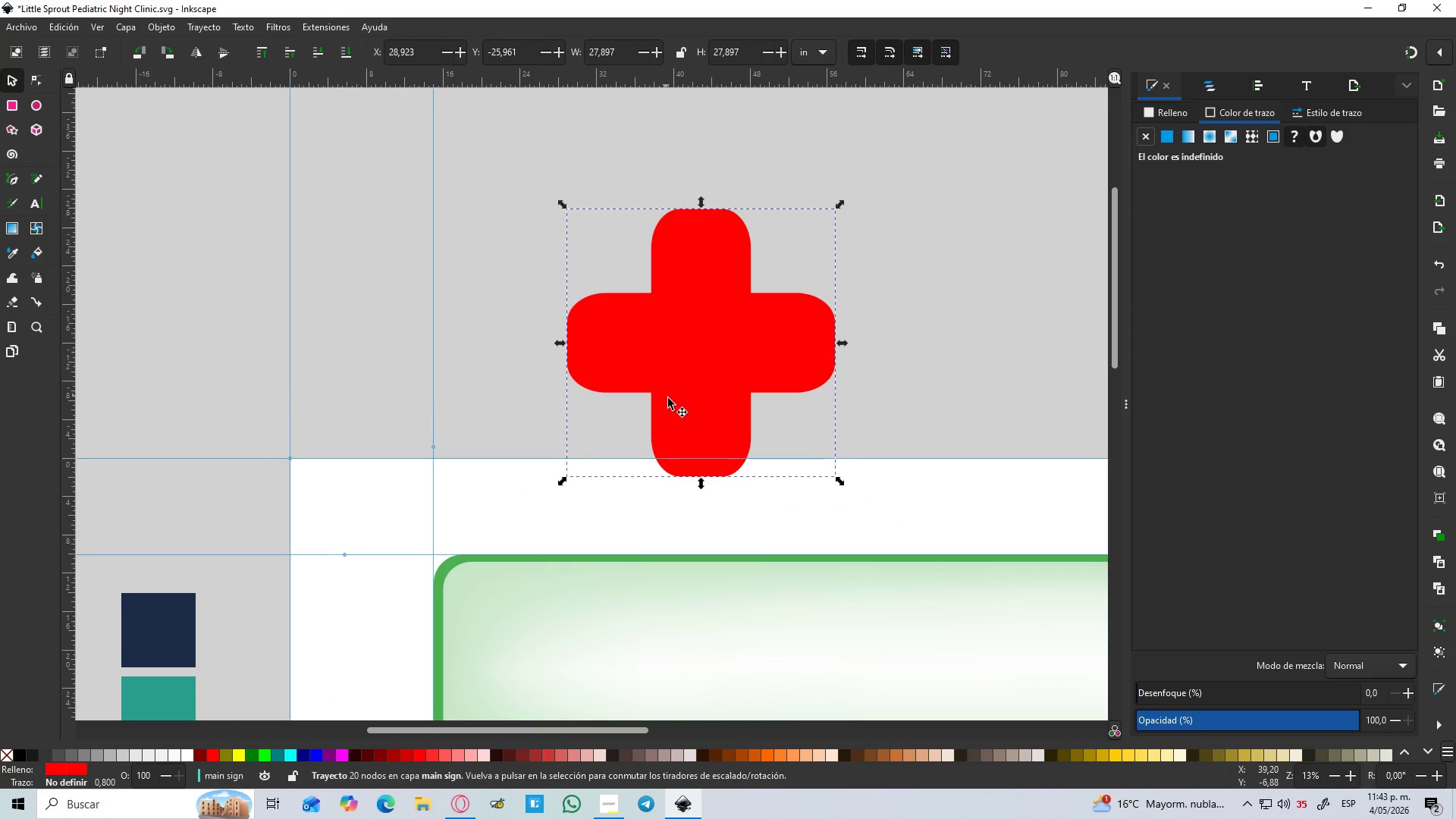 
hold_key(key=ControlLeft, duration=0.53)
scroll: coordinate [668, 400], scroll_direction: up, amount: 2.0
 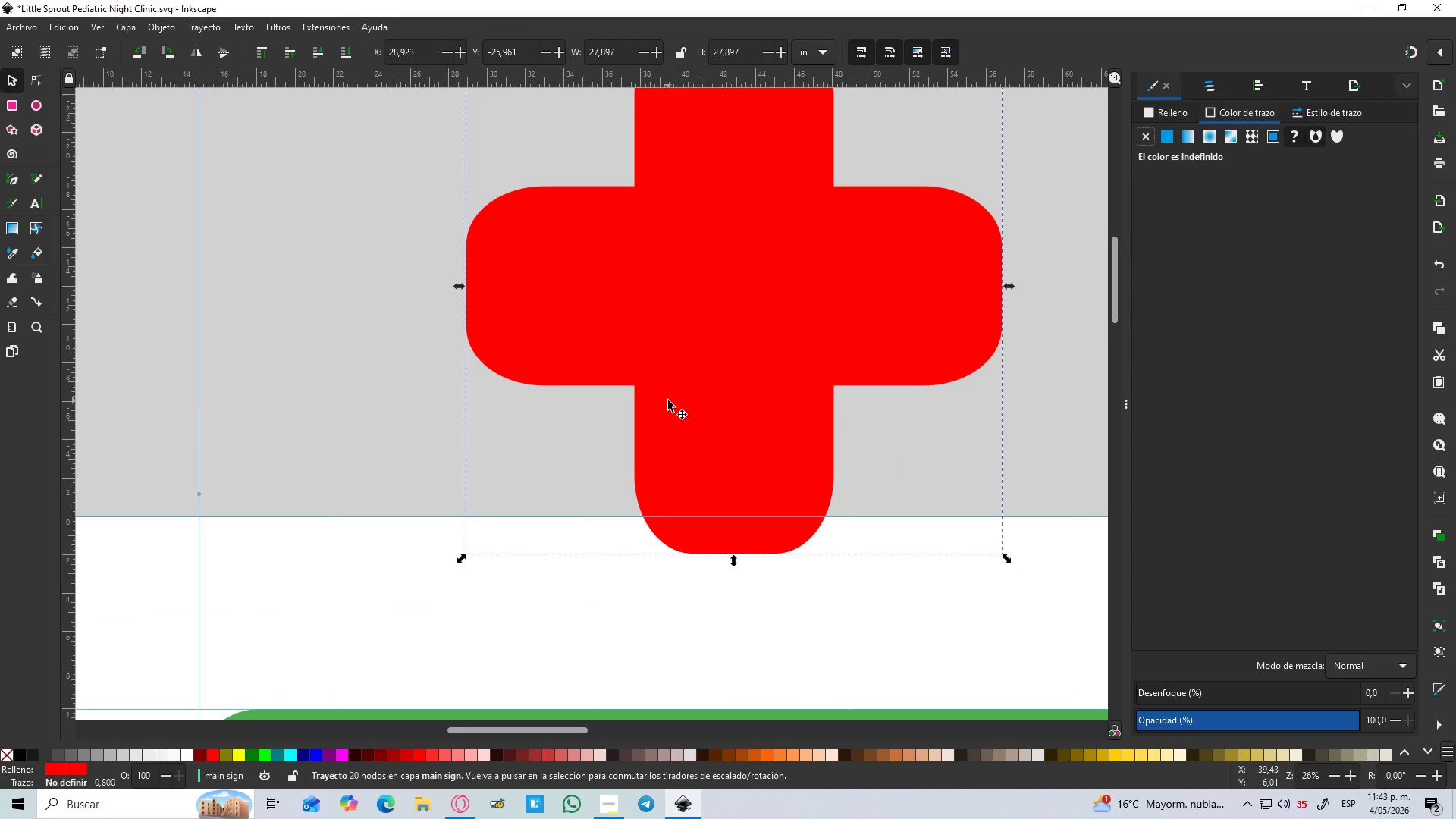 
wait(7.28)
 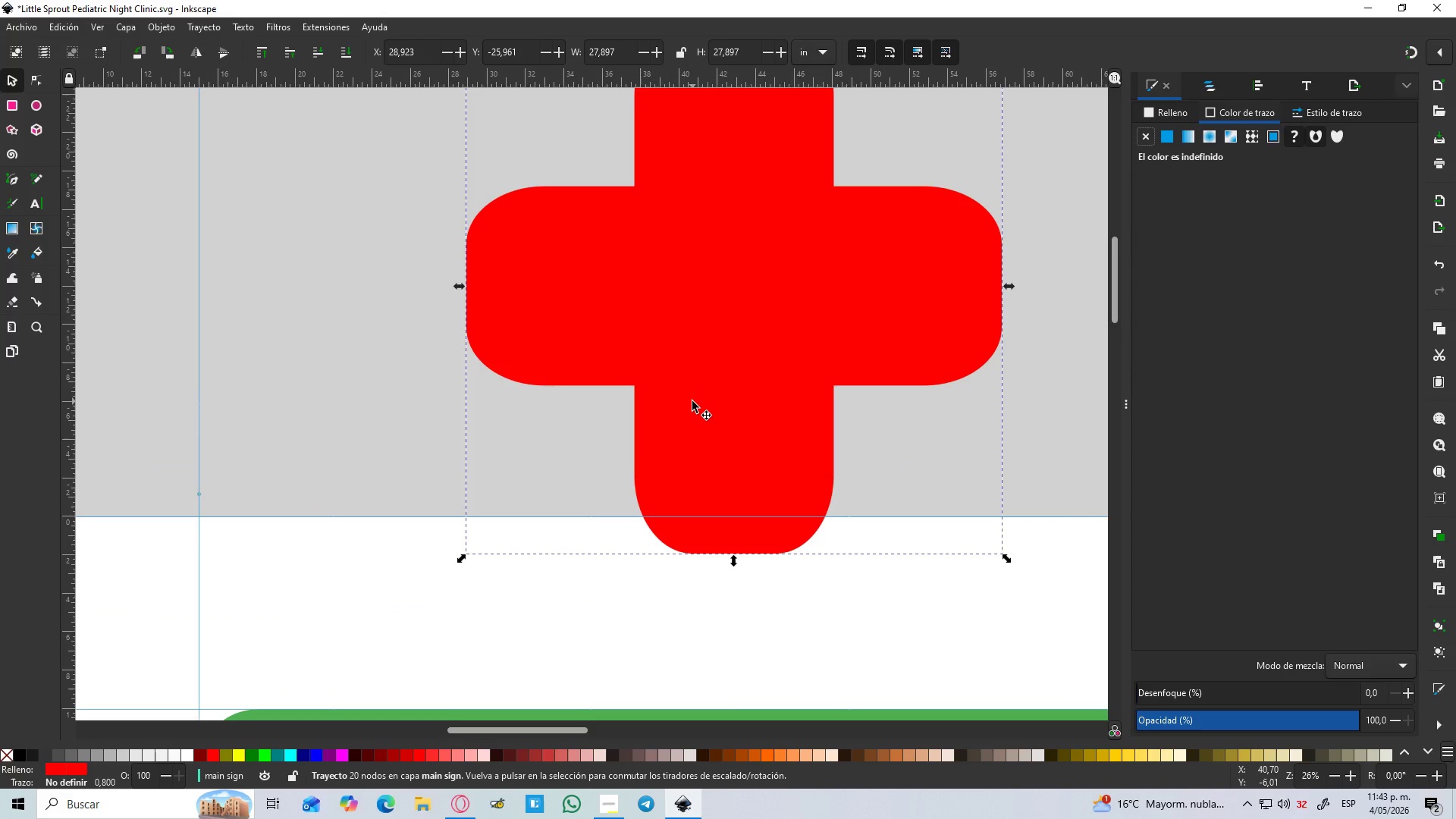 
key(B)
 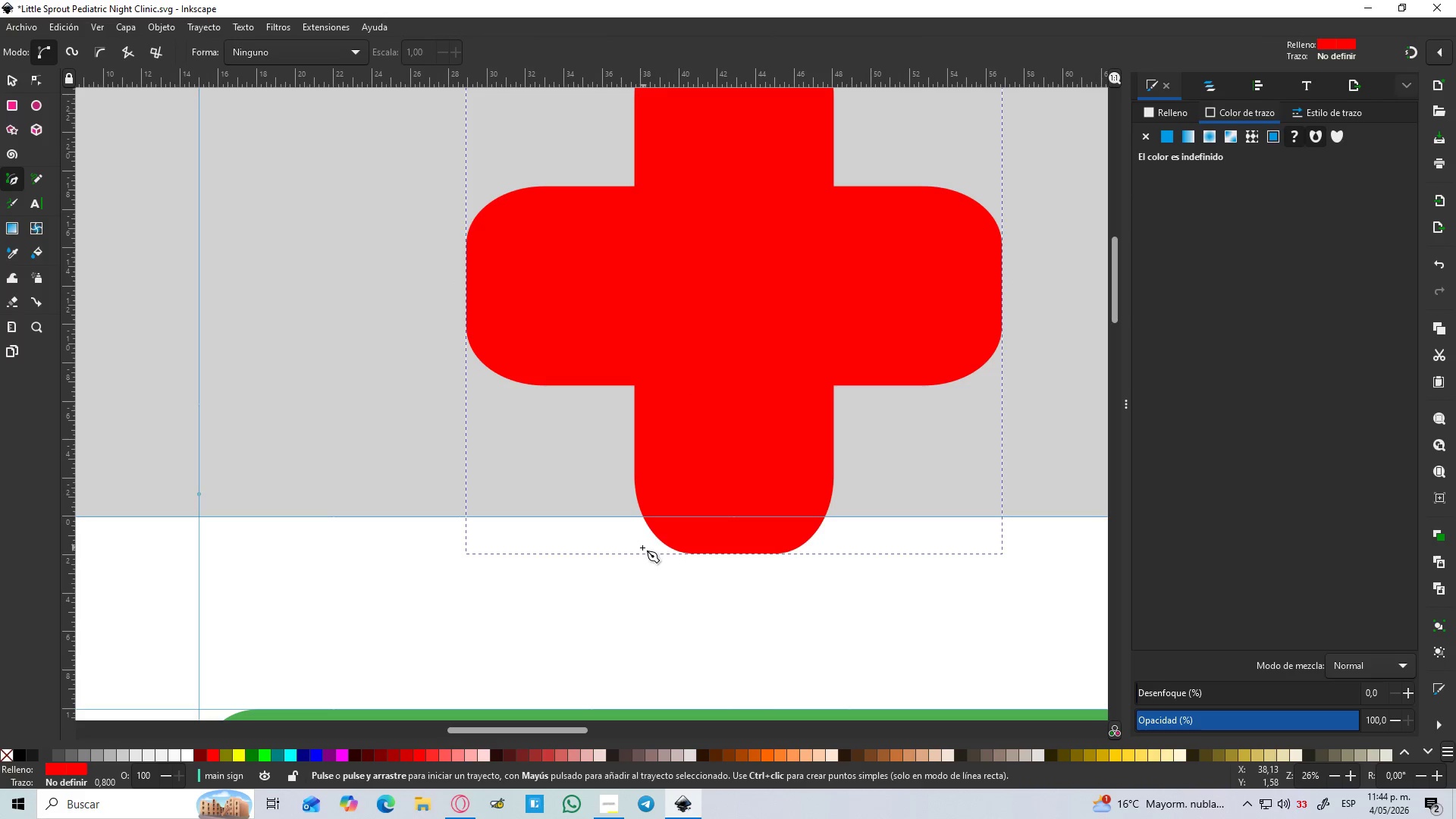 
left_click([638, 549])
 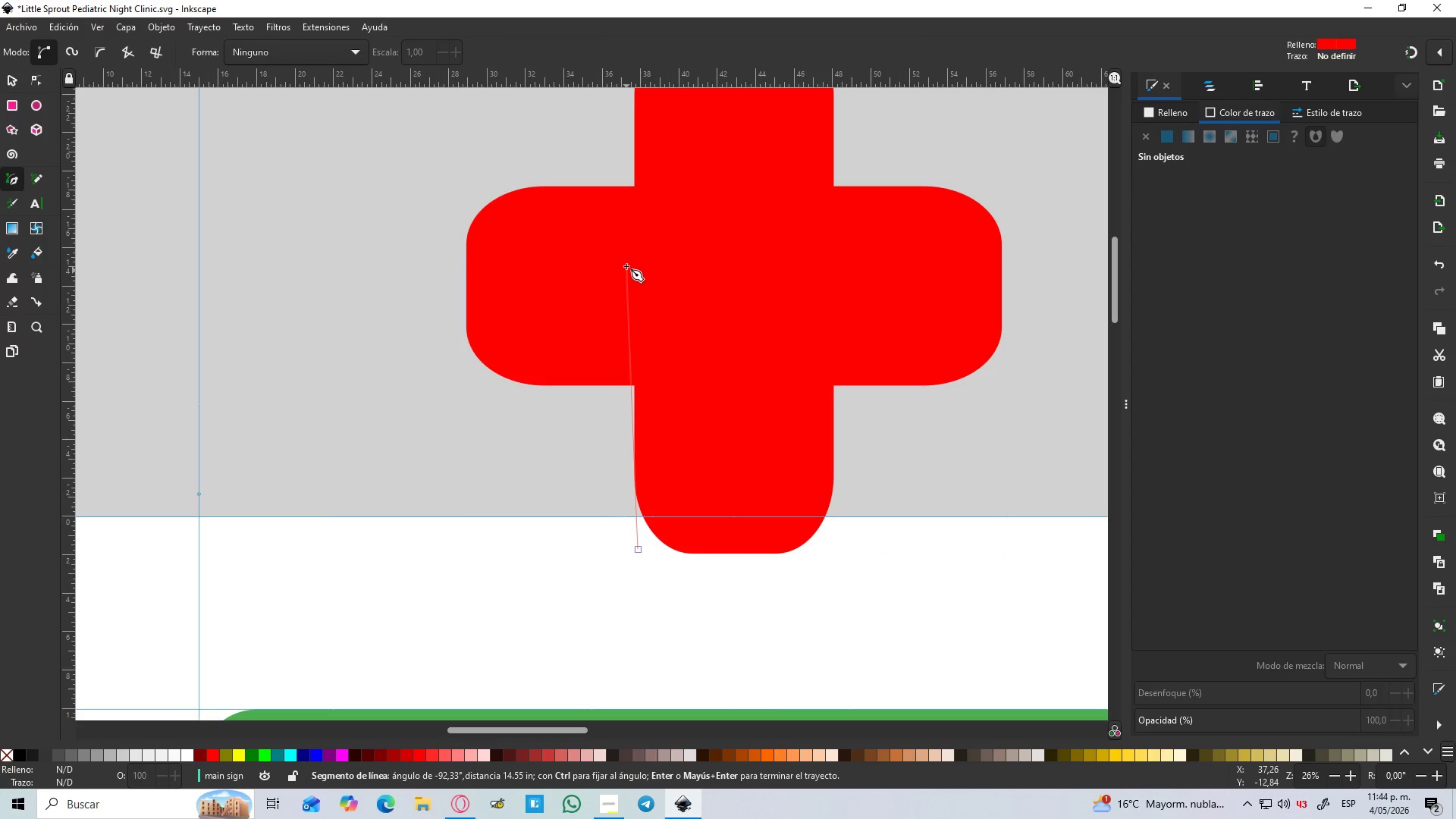 
left_click_drag(start_coordinate=[627, 256], to_coordinate=[551, 96])
 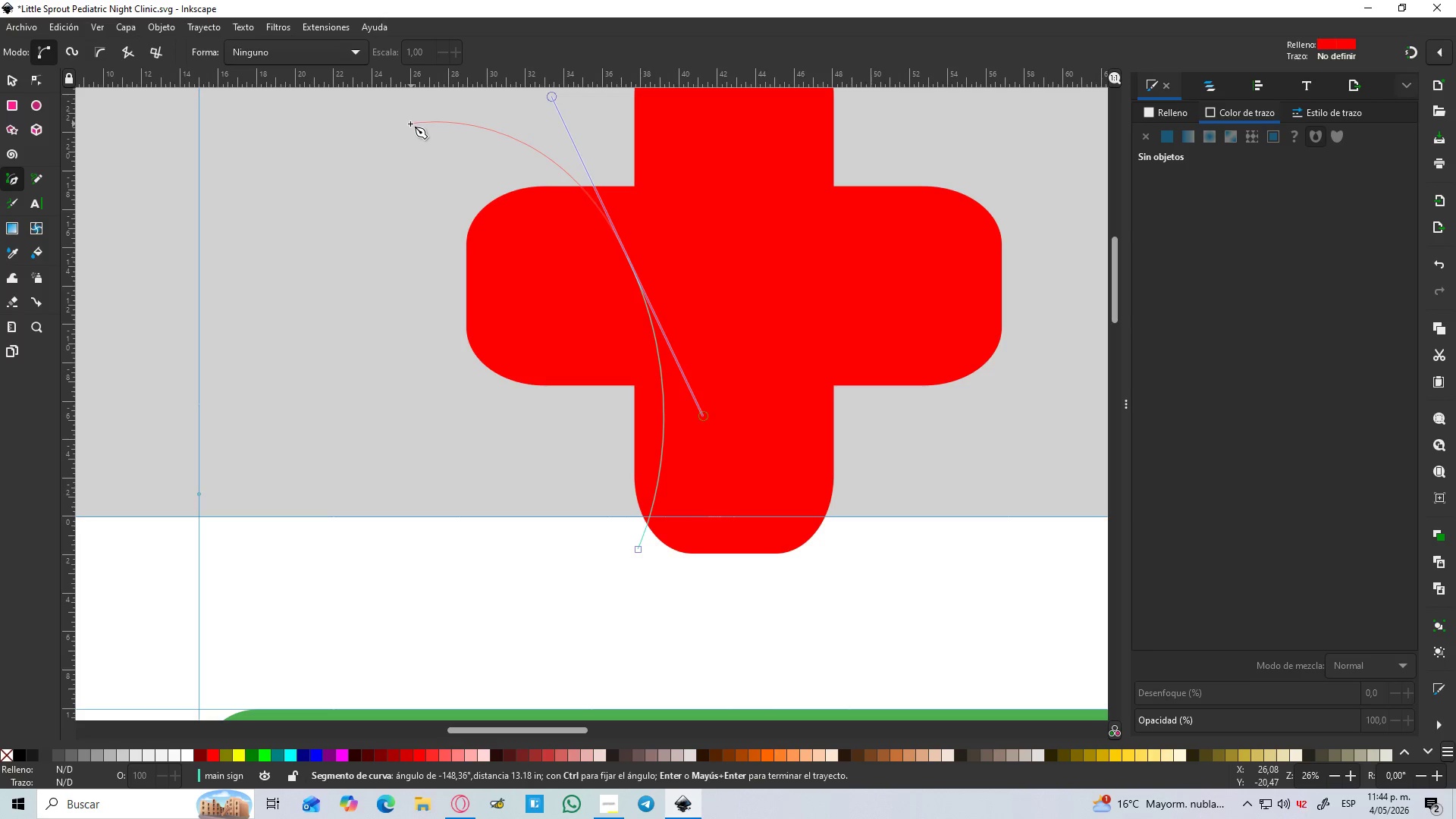 
scroll: coordinate [407, 124], scroll_direction: up, amount: 1.0
 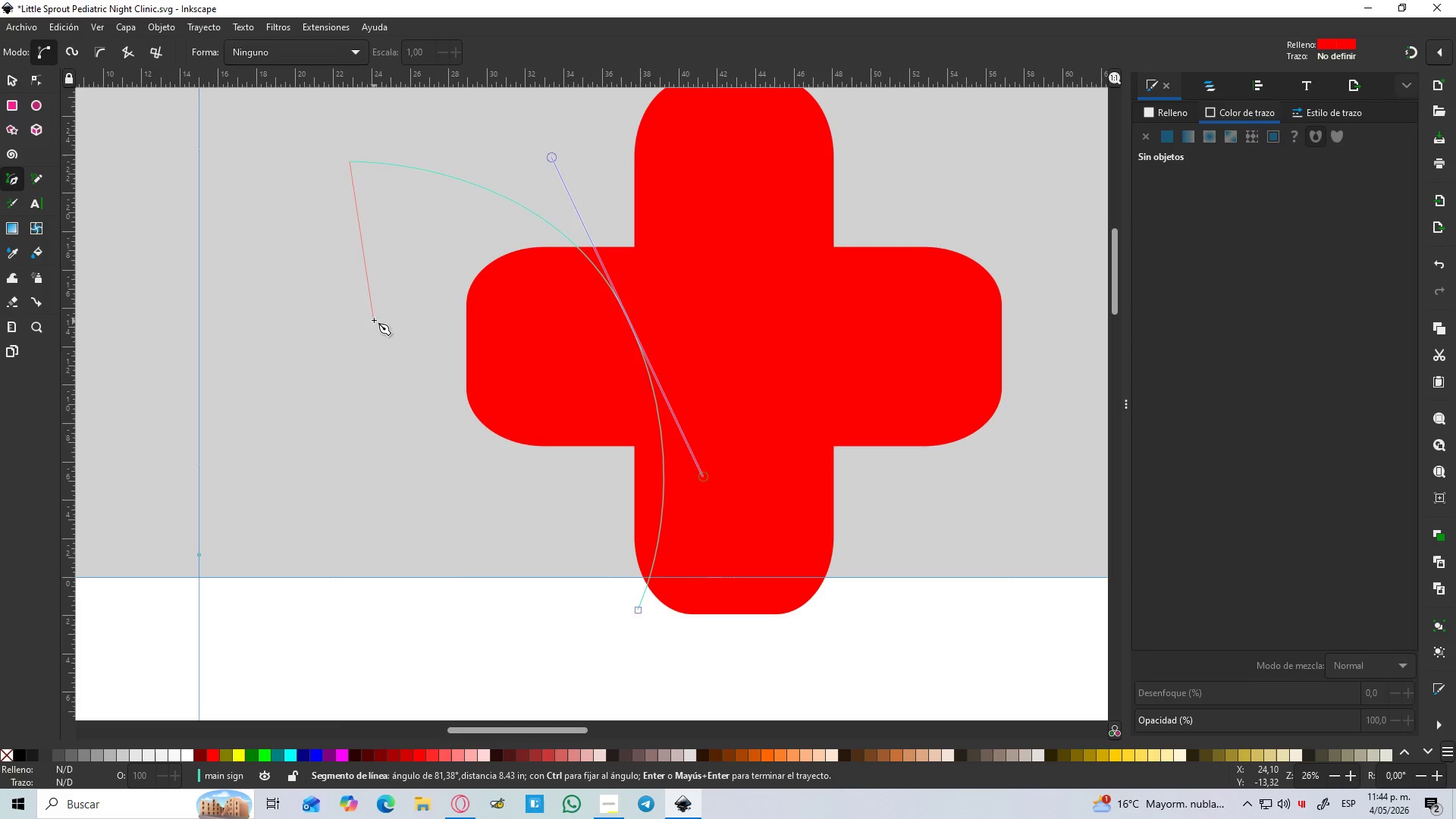 
left_click_drag(start_coordinate=[375, 327], to_coordinate=[359, 422])
 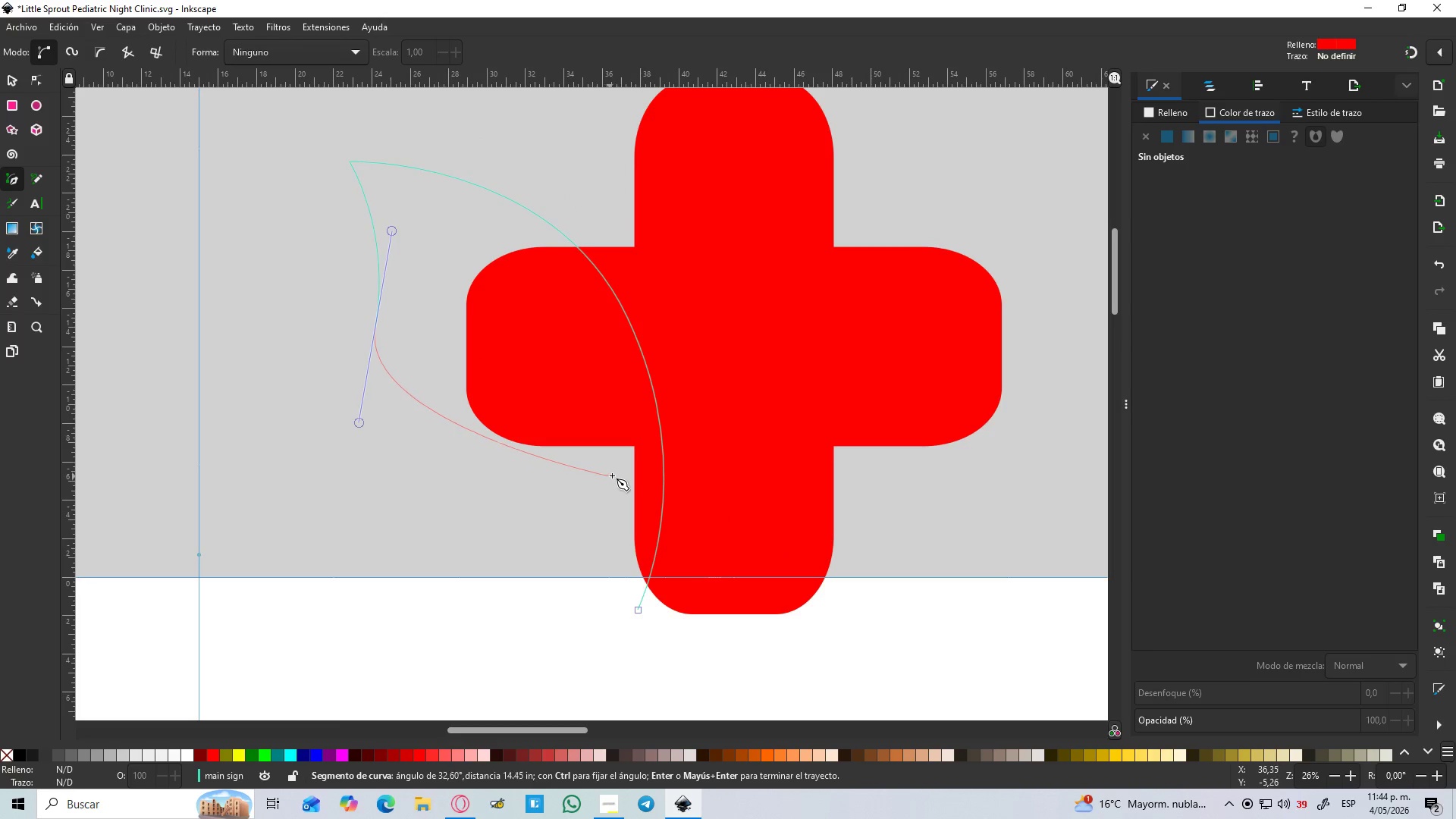 
left_click_drag(start_coordinate=[618, 469], to_coordinate=[731, 394])
 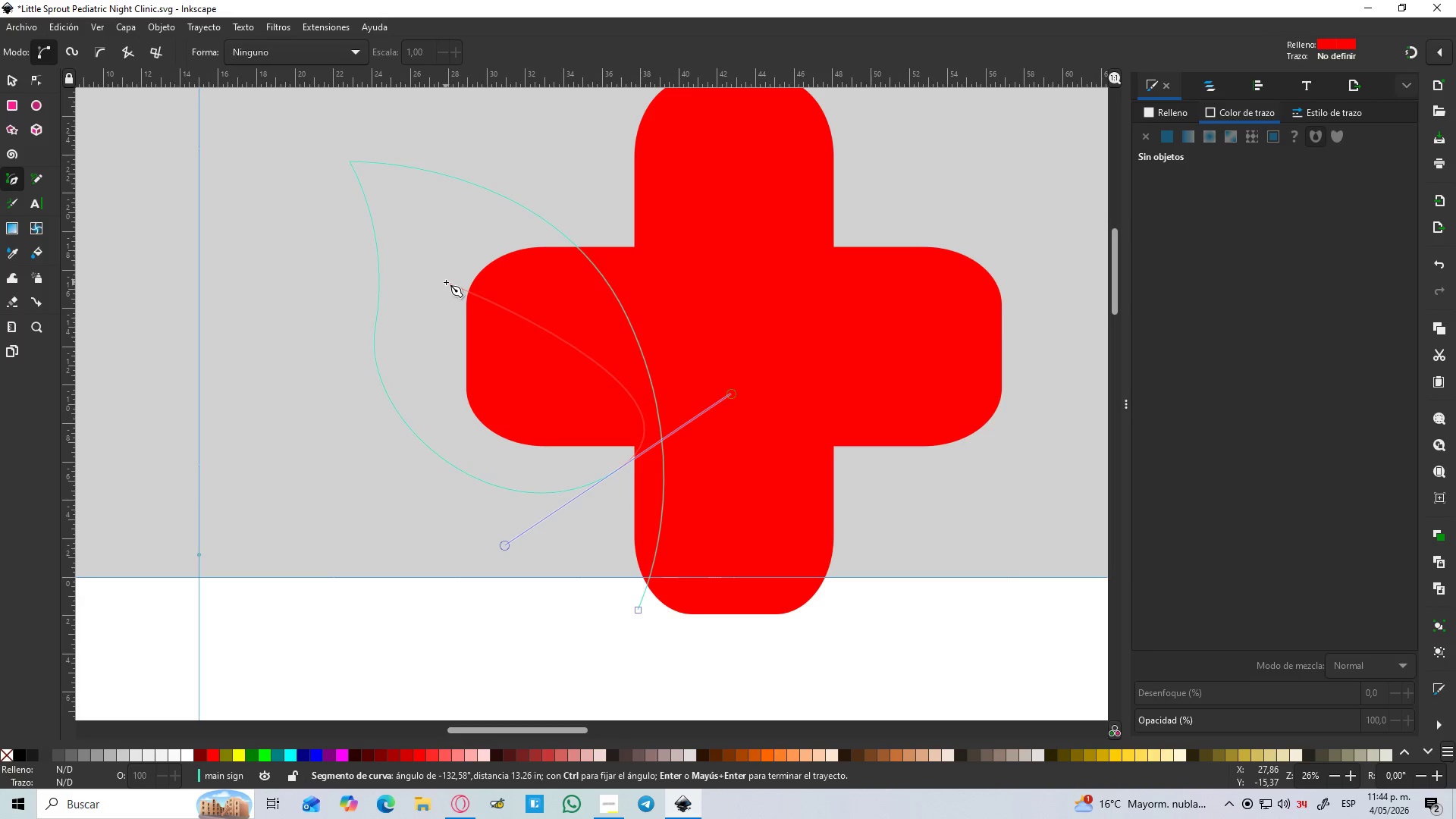 
wait(12.83)
 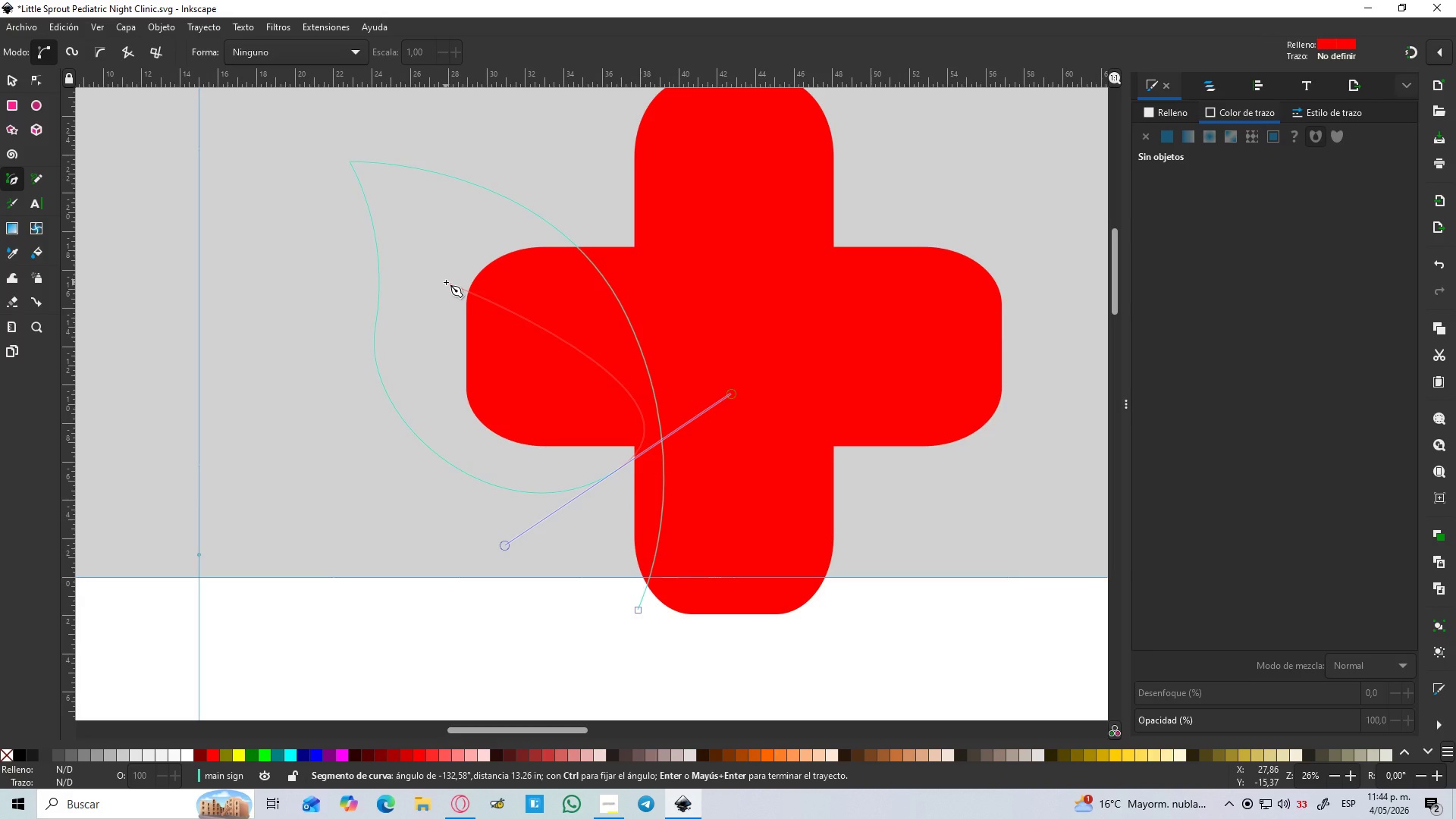 
key(Shift+L)
 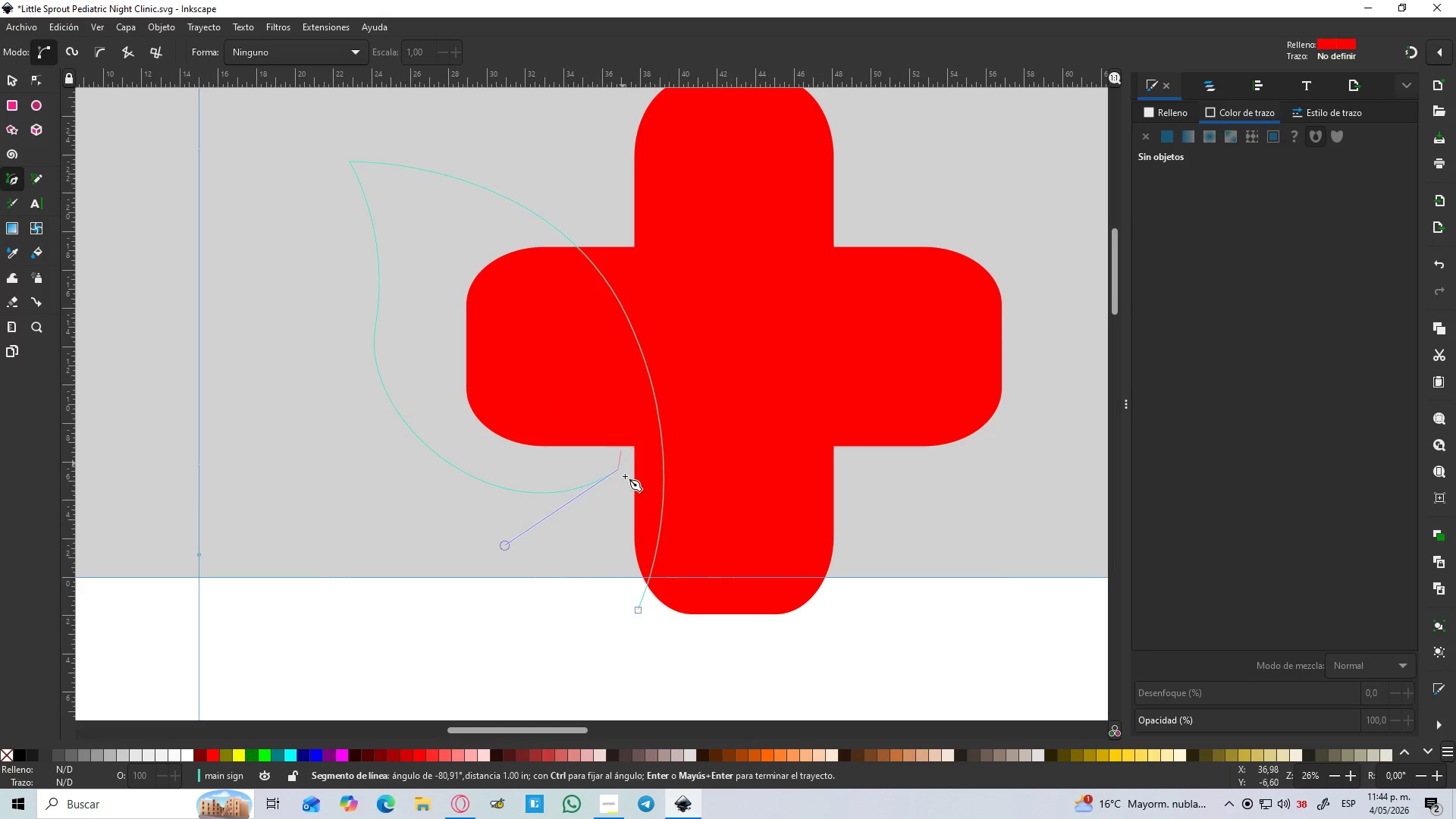 
hold_key(key=ControlLeft, duration=0.66)
scroll: coordinate [639, 503], scroll_direction: up, amount: 1.0
 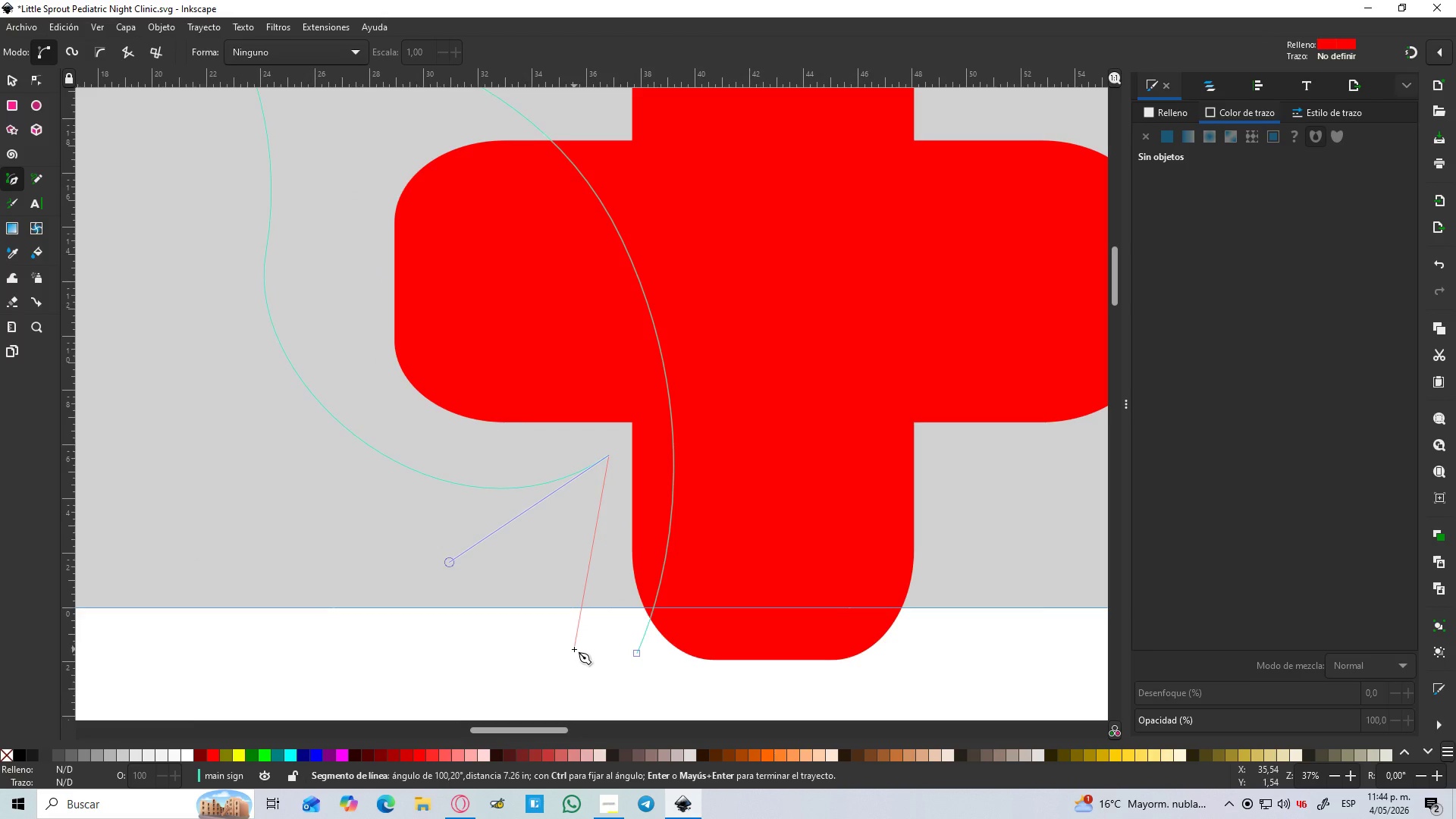 
left_click_drag(start_coordinate=[574, 649], to_coordinate=[487, 774])
 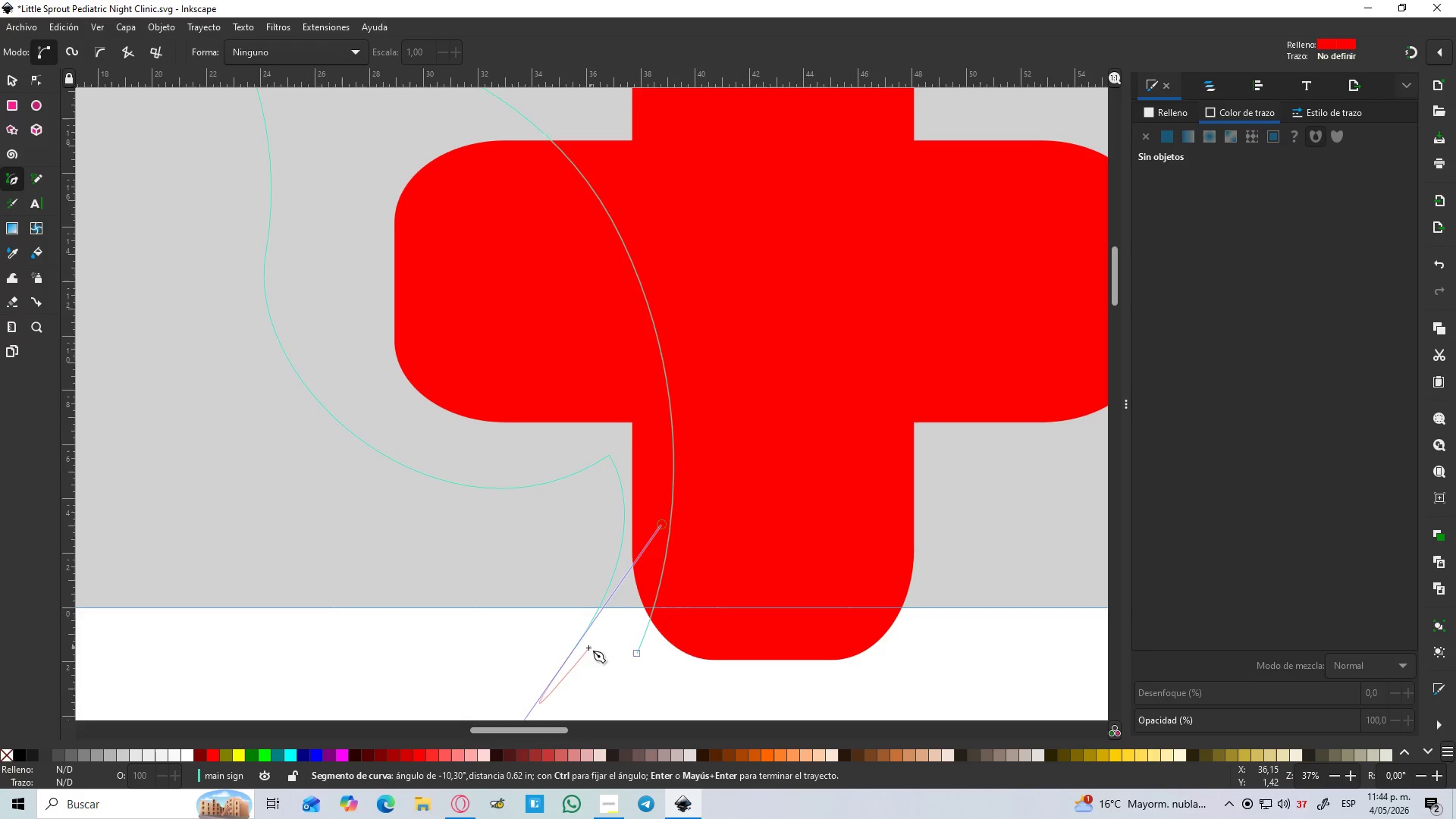 
key(Shift+L)
 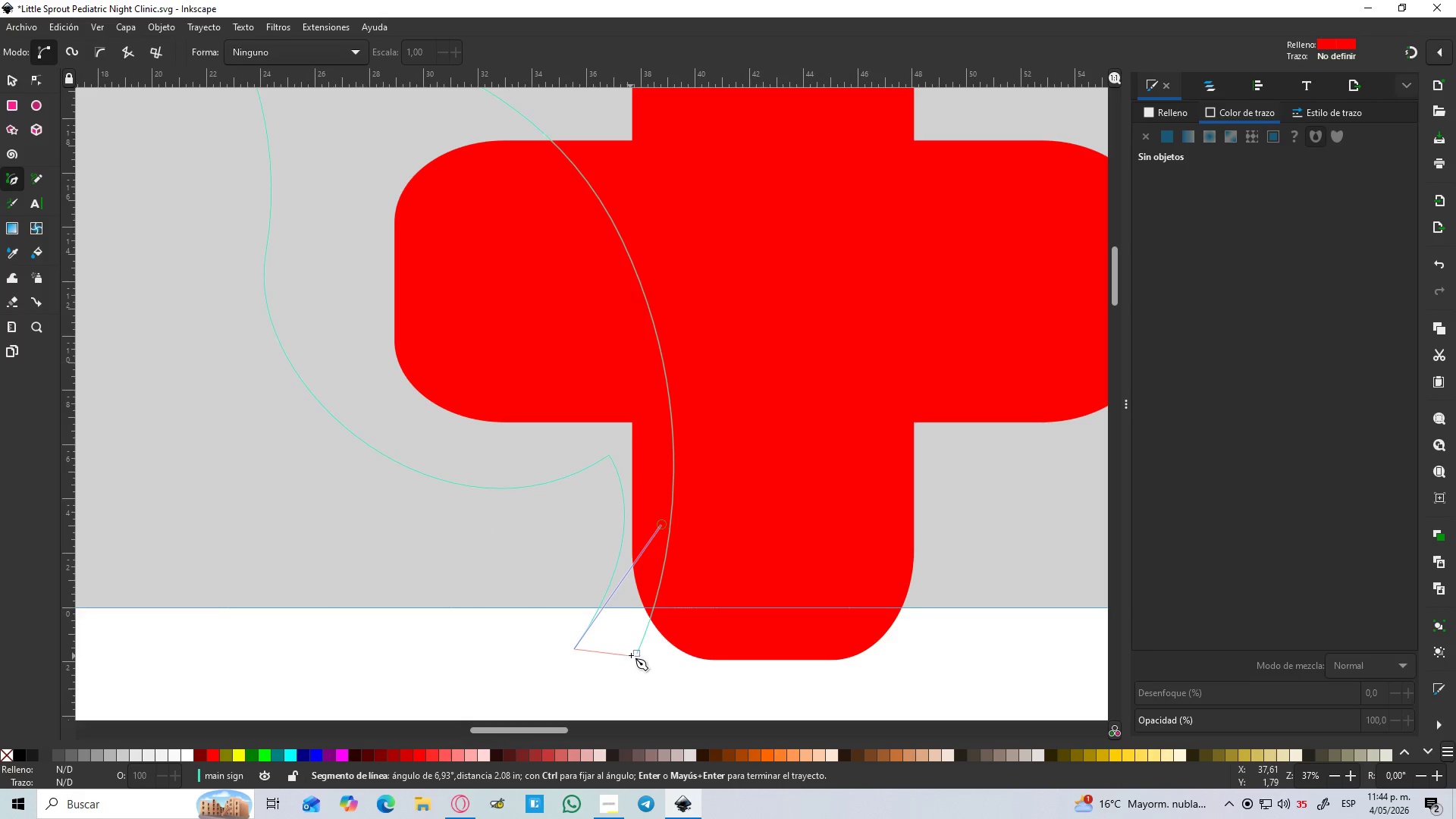 
left_click([635, 654])
 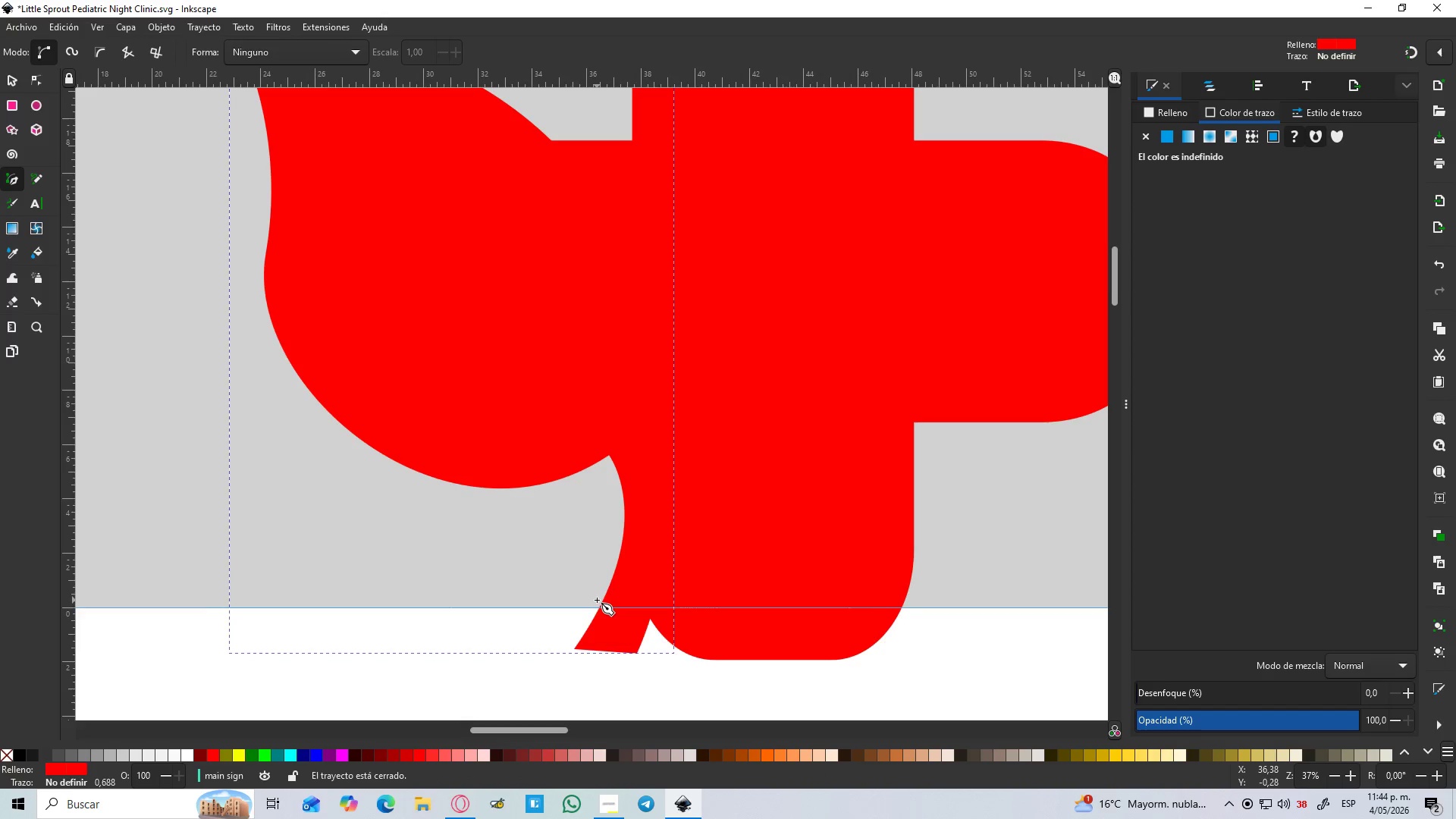 
hold_key(key=ControlLeft, duration=0.56)
scroll: coordinate [619, 567], scroll_direction: down, amount: 3.0
 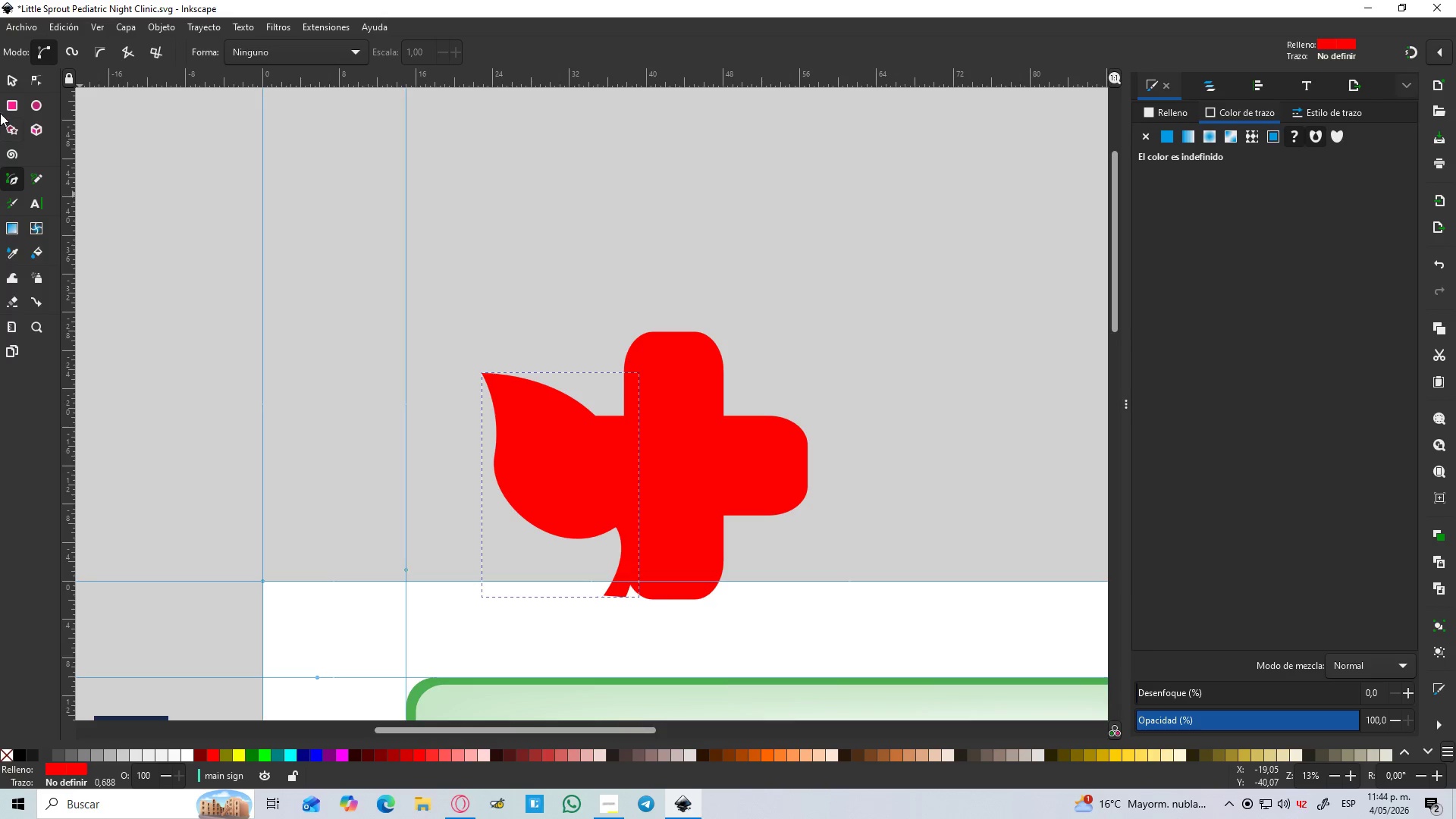 
left_click([6, 80])
 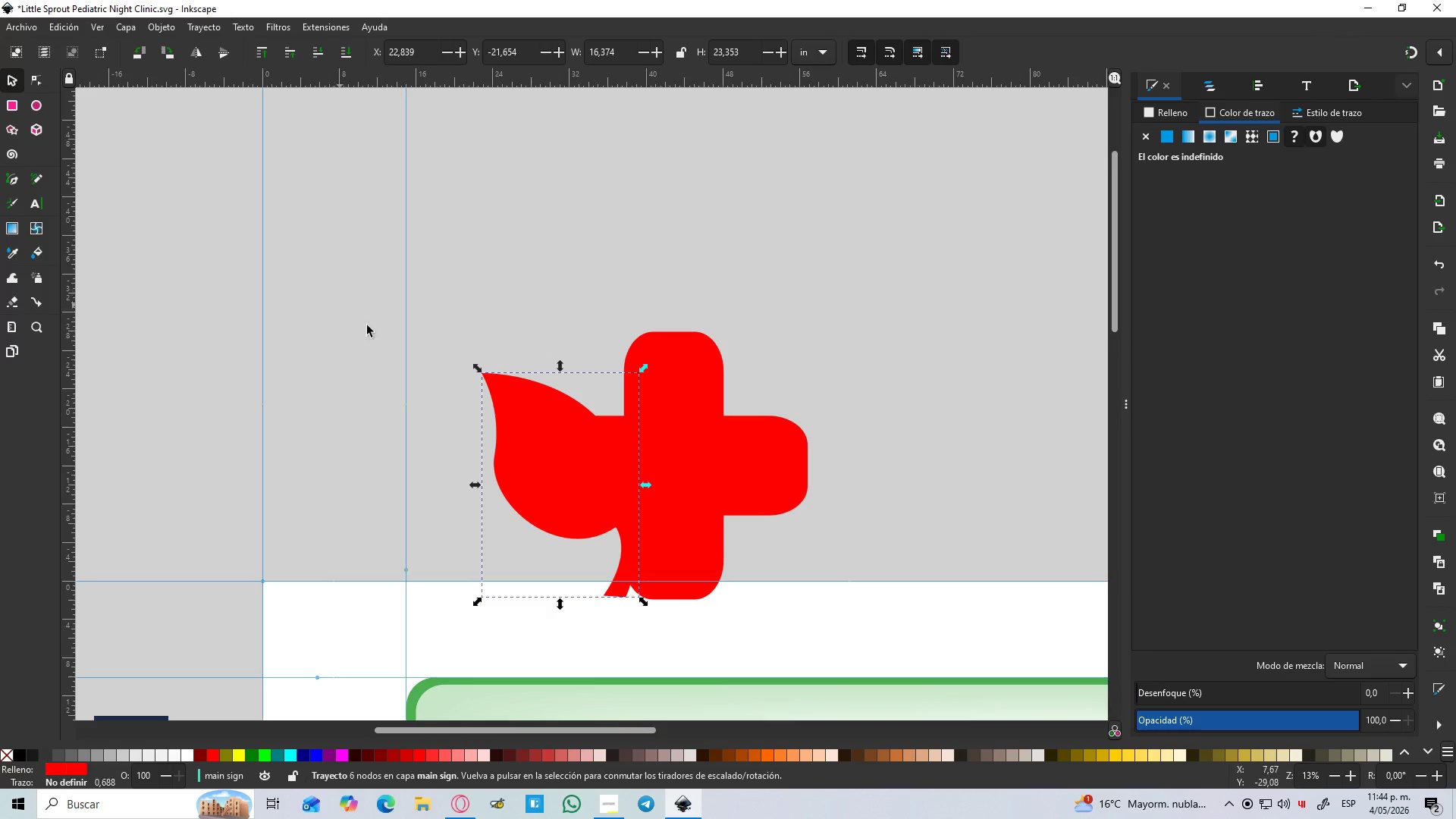 
hold_key(key=ControlLeft, duration=1.5)
 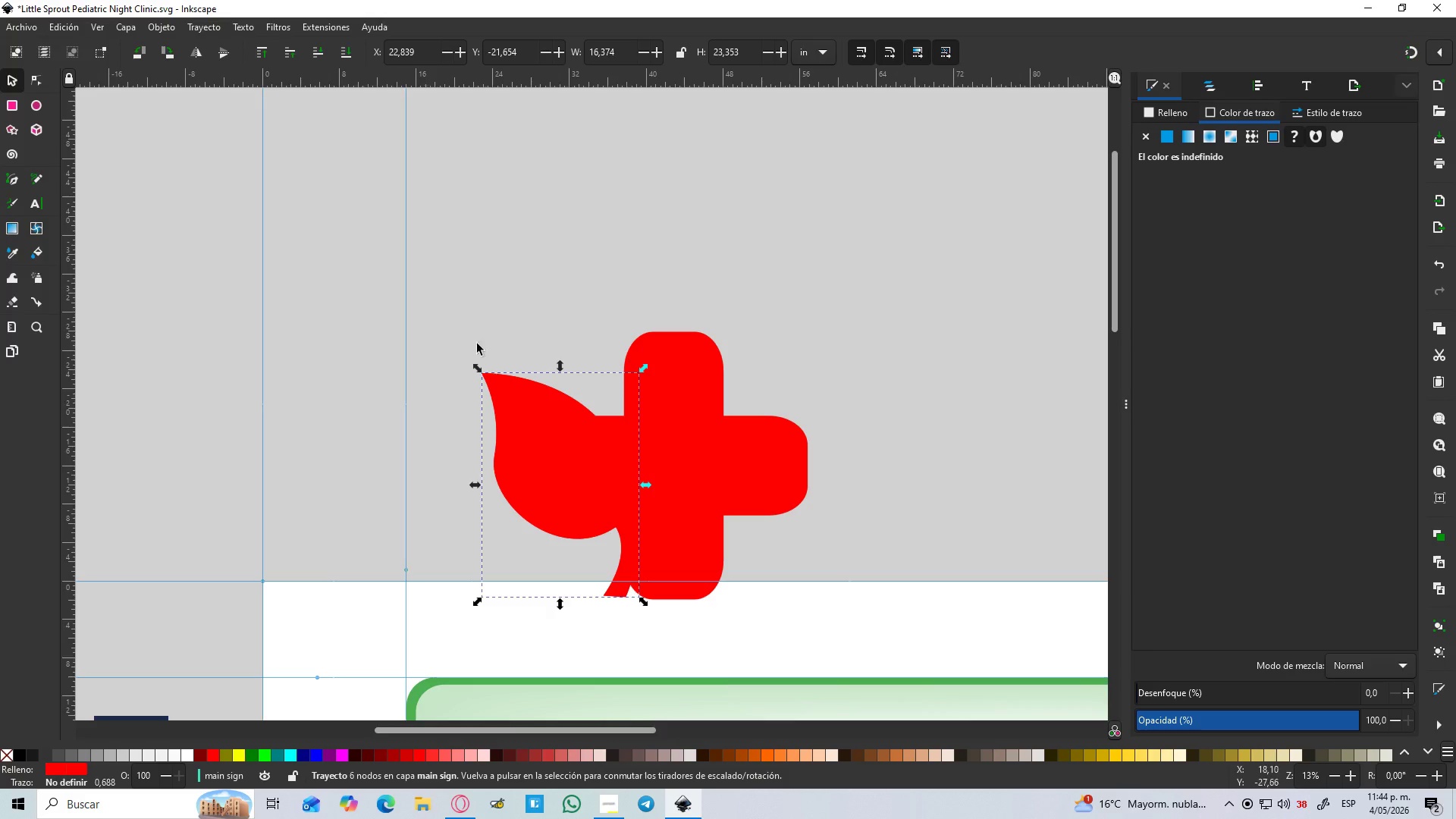 
key(Control+D)
 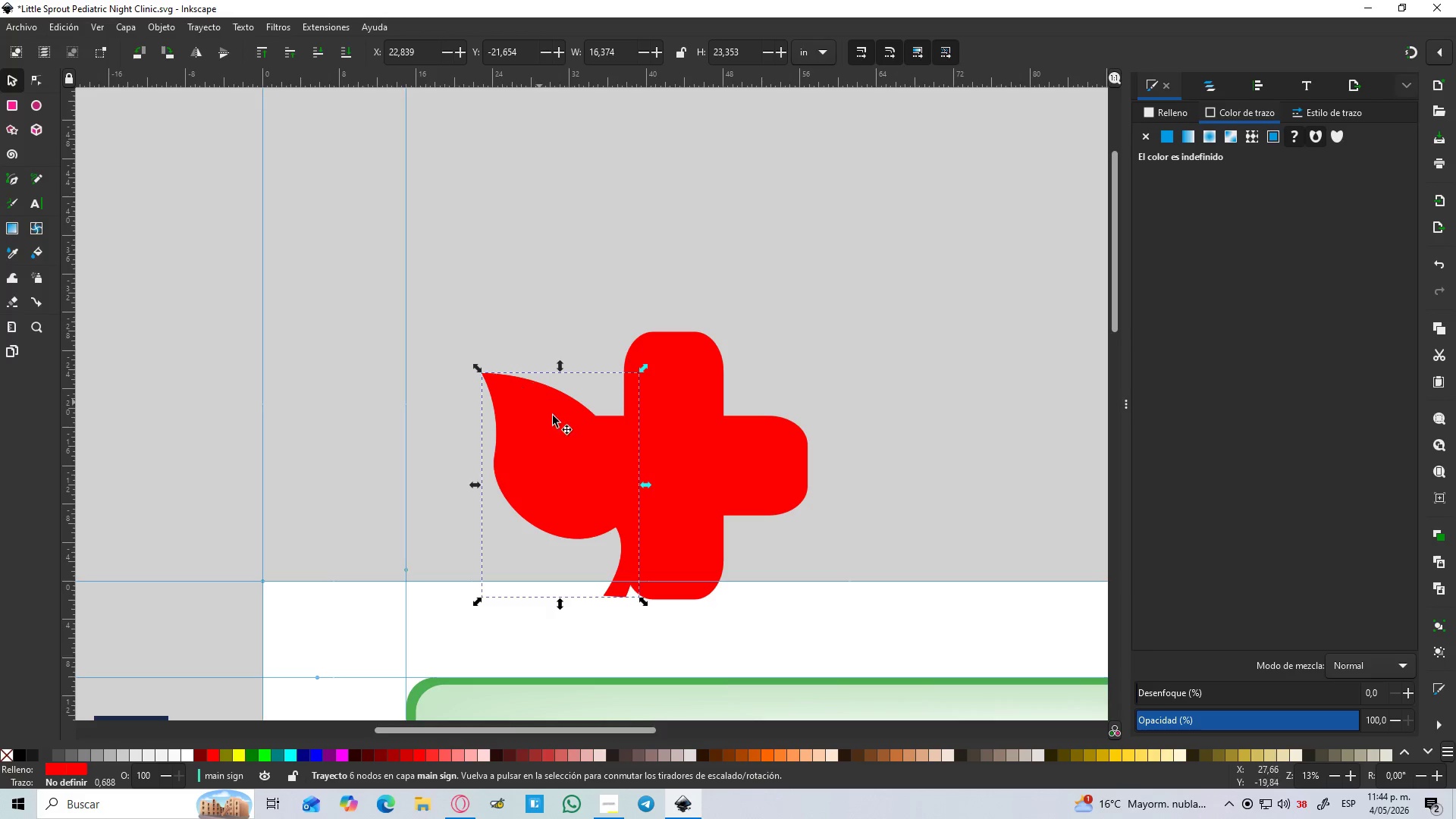 
left_click_drag(start_coordinate=[573, 447], to_coordinate=[949, 315])
 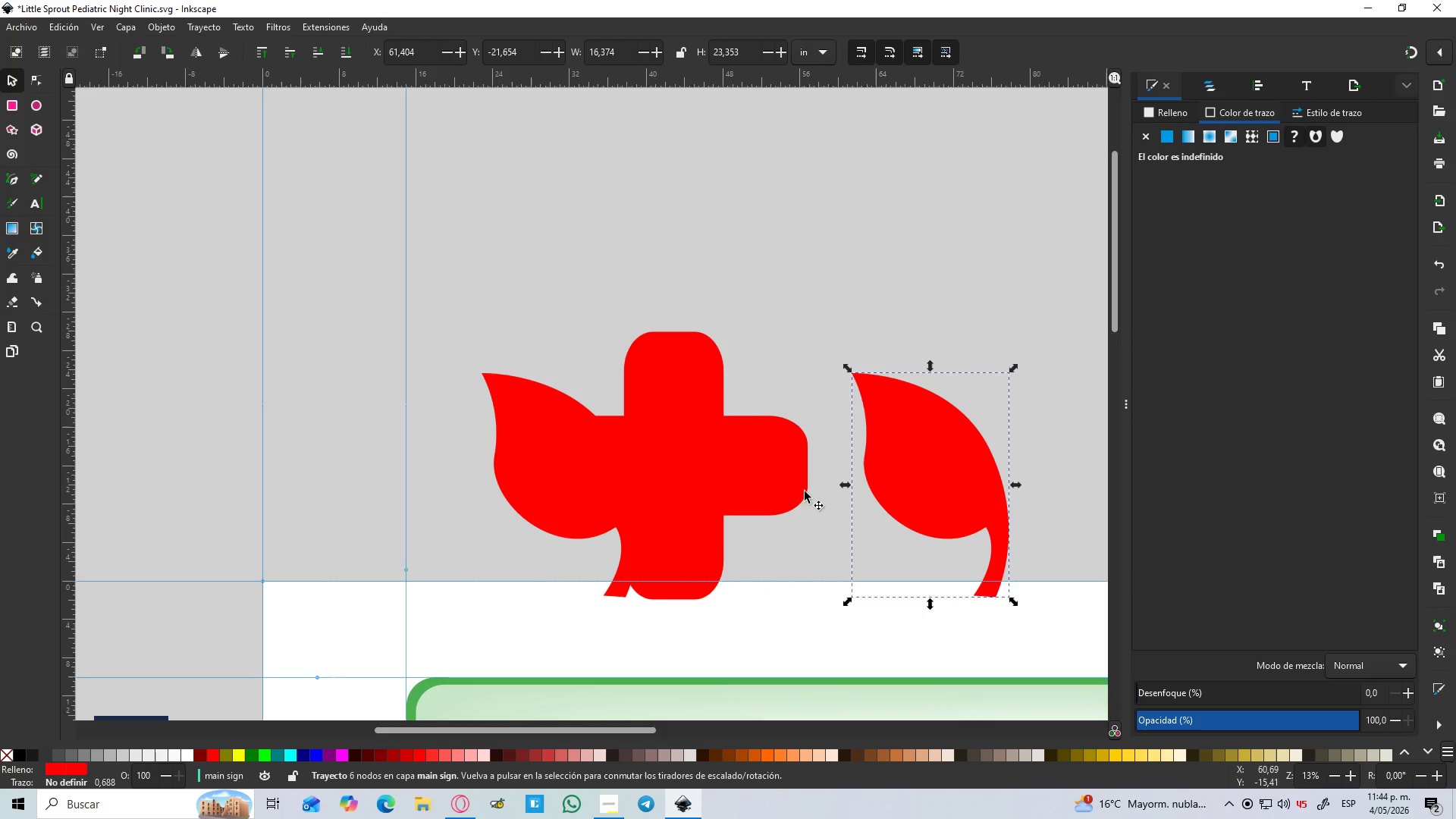 
scroll: coordinate [736, 551], scroll_direction: down, amount: 2.0
 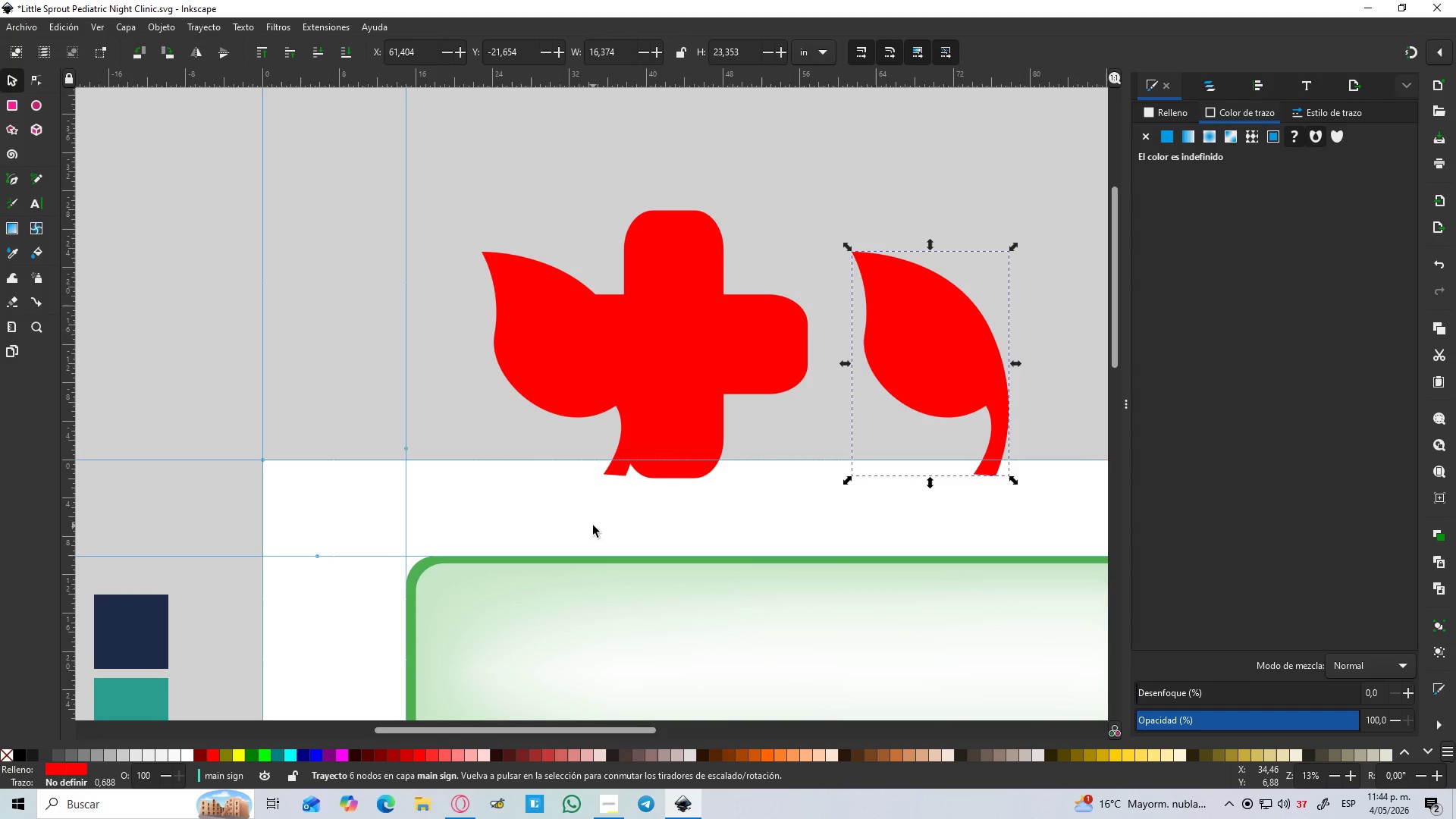 
key(D)
 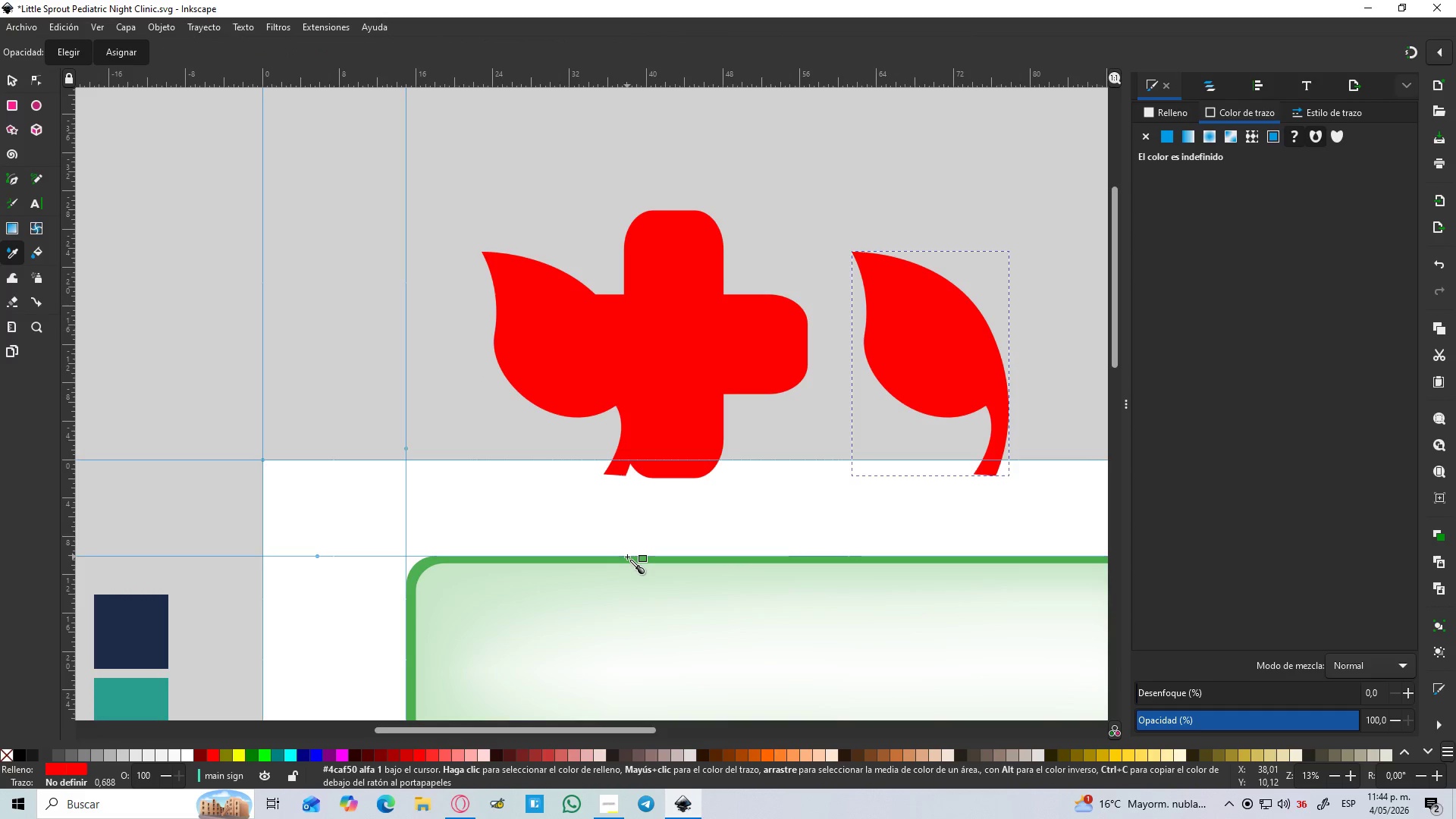 
left_click([628, 560])
 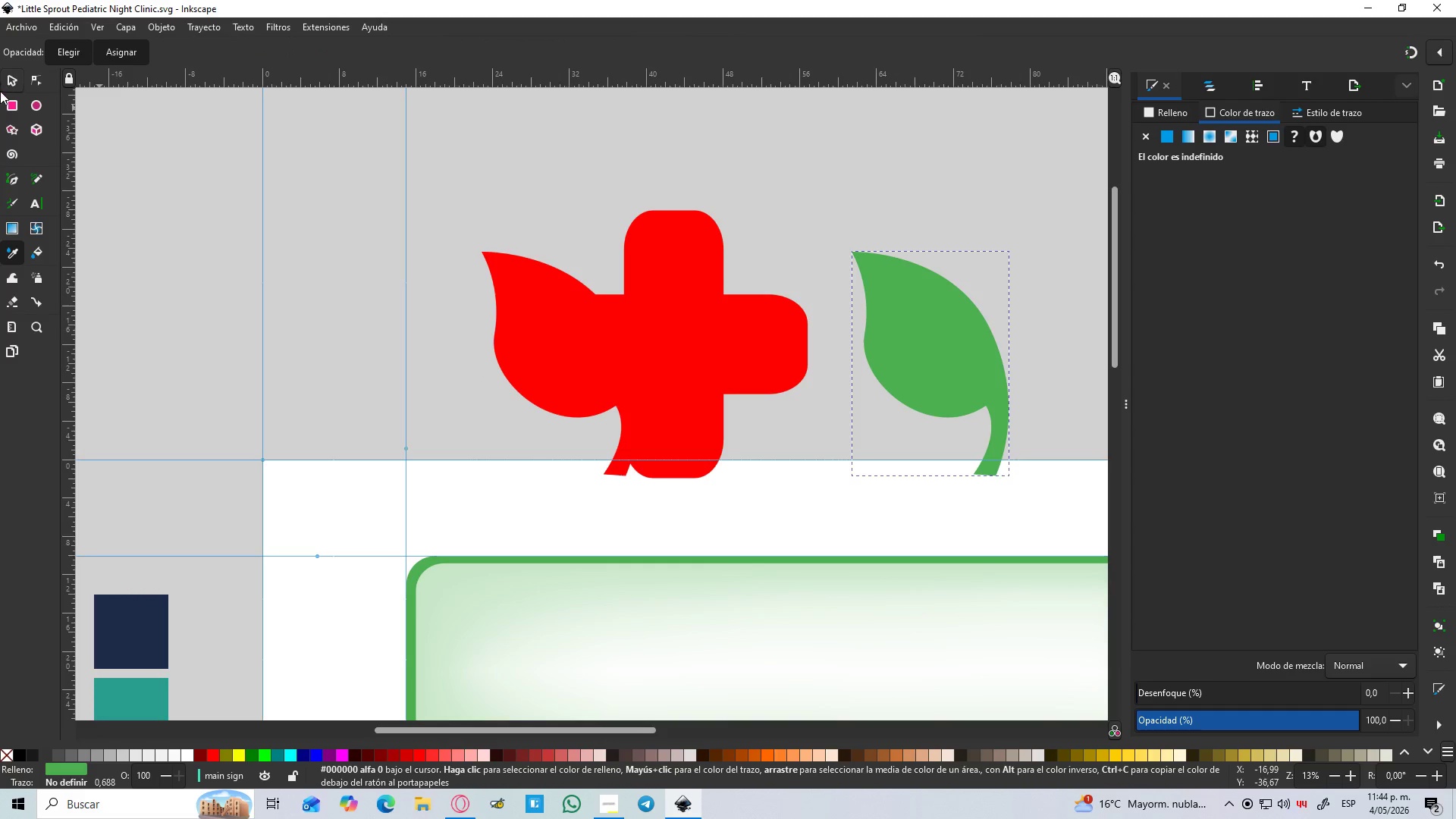 
left_click([12, 86])
 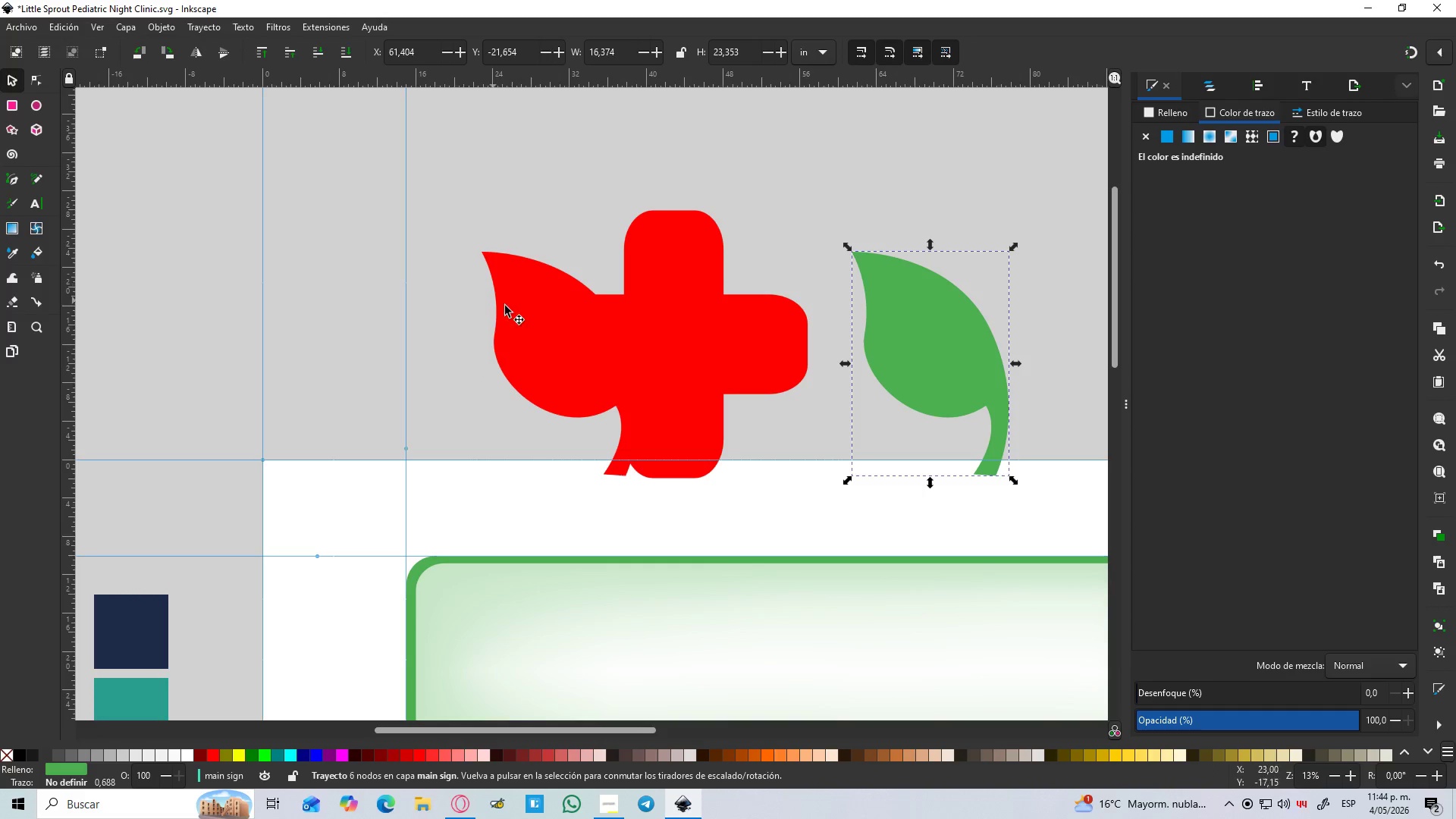 
left_click([554, 328])
 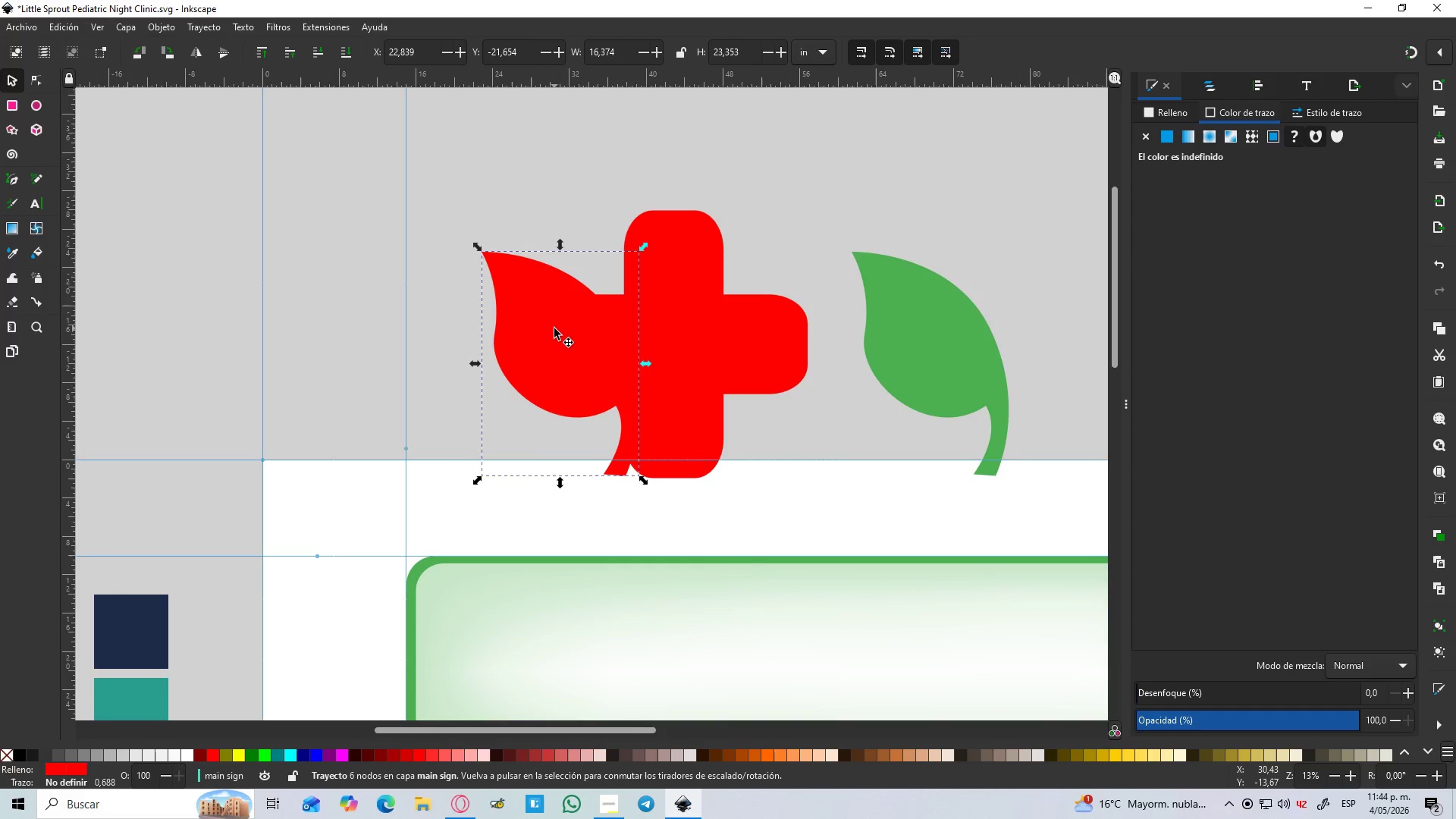 
left_click_drag(start_coordinate=[554, 328], to_coordinate=[401, 331])
 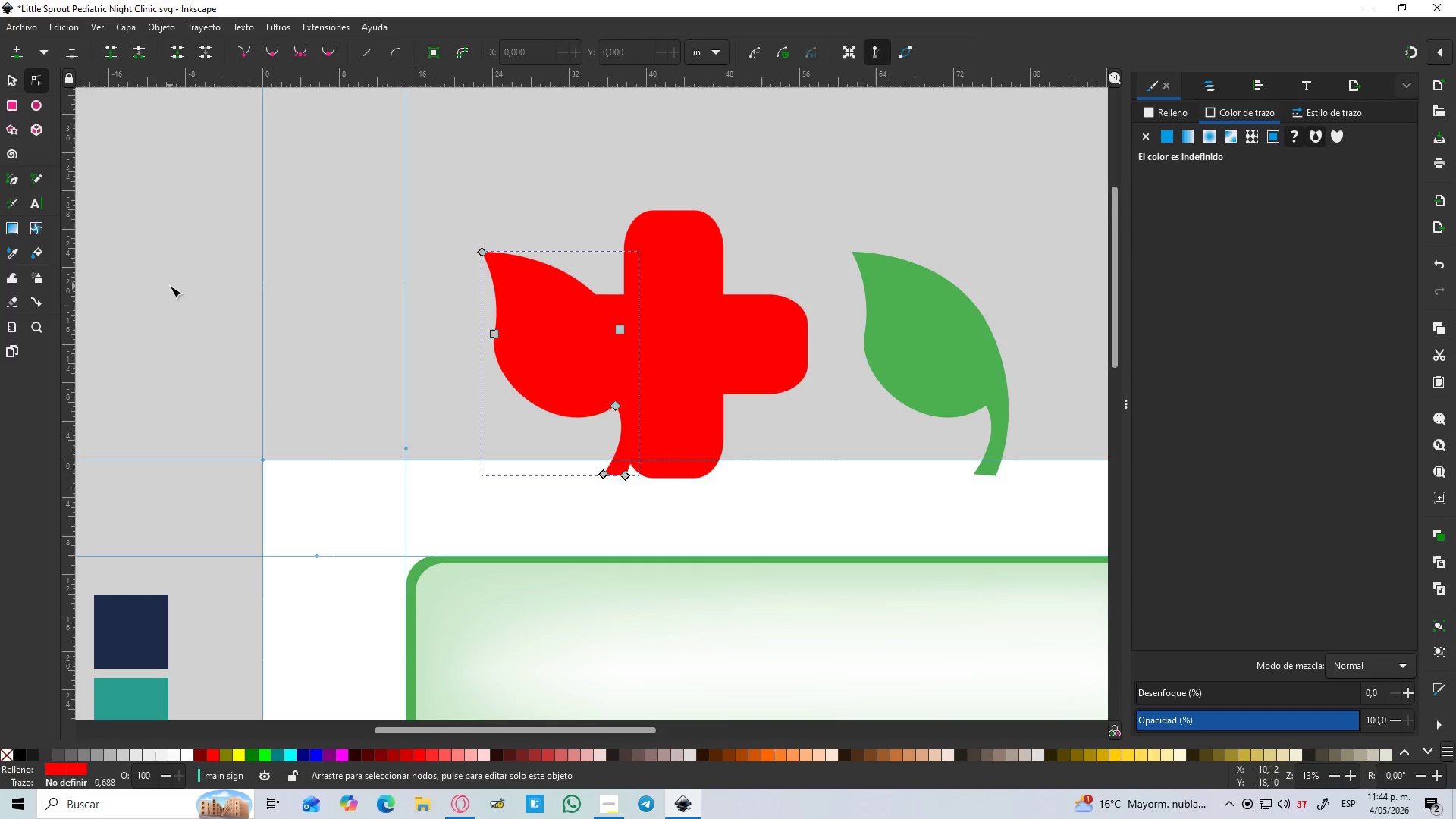 
hold_key(key=ControlLeft, duration=0.58)
 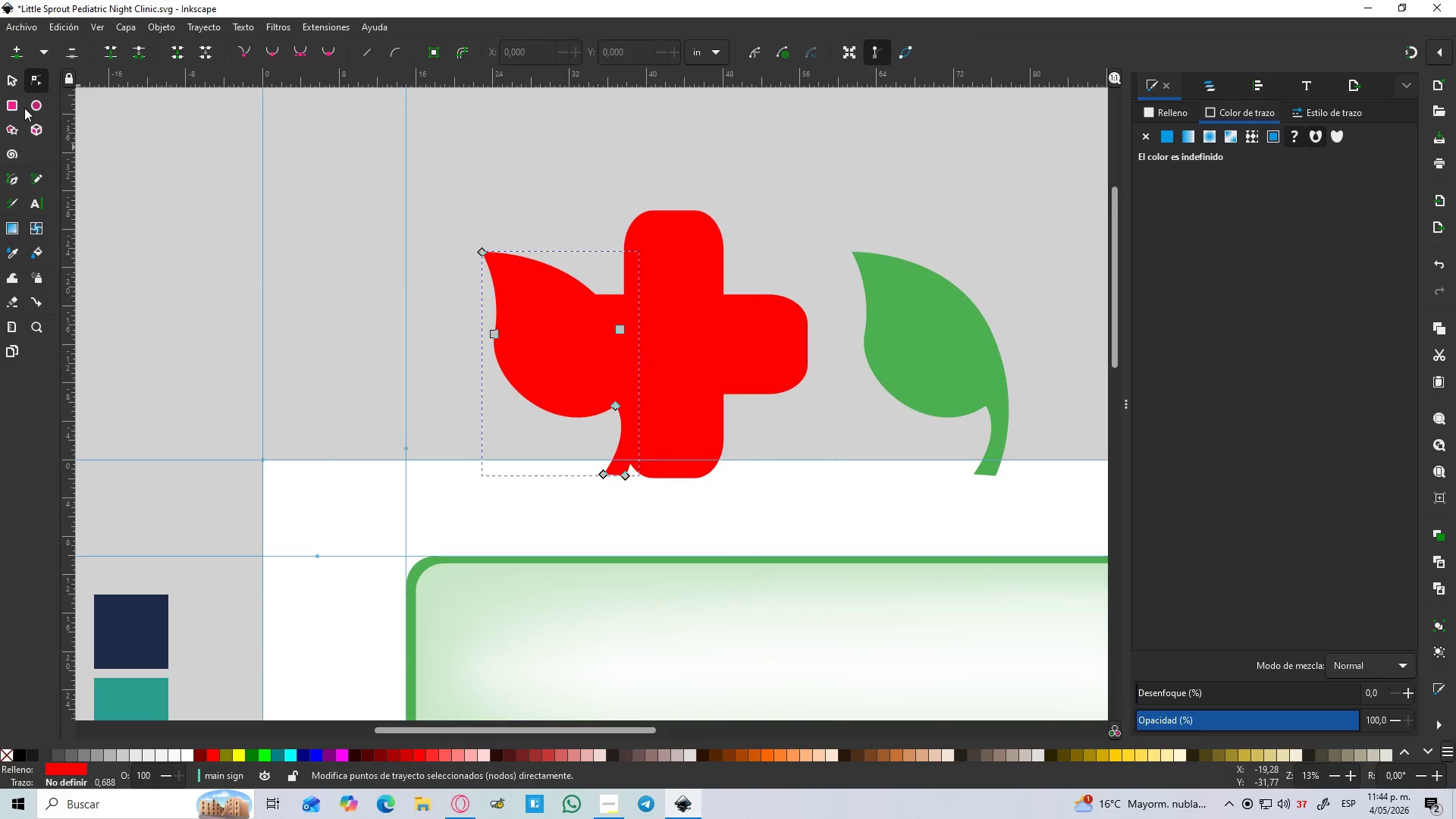 
hold_key(key=ControlLeft, duration=3.28)
left_click_drag(start_coordinate=[165, 286], to_coordinate=[170, 286])
 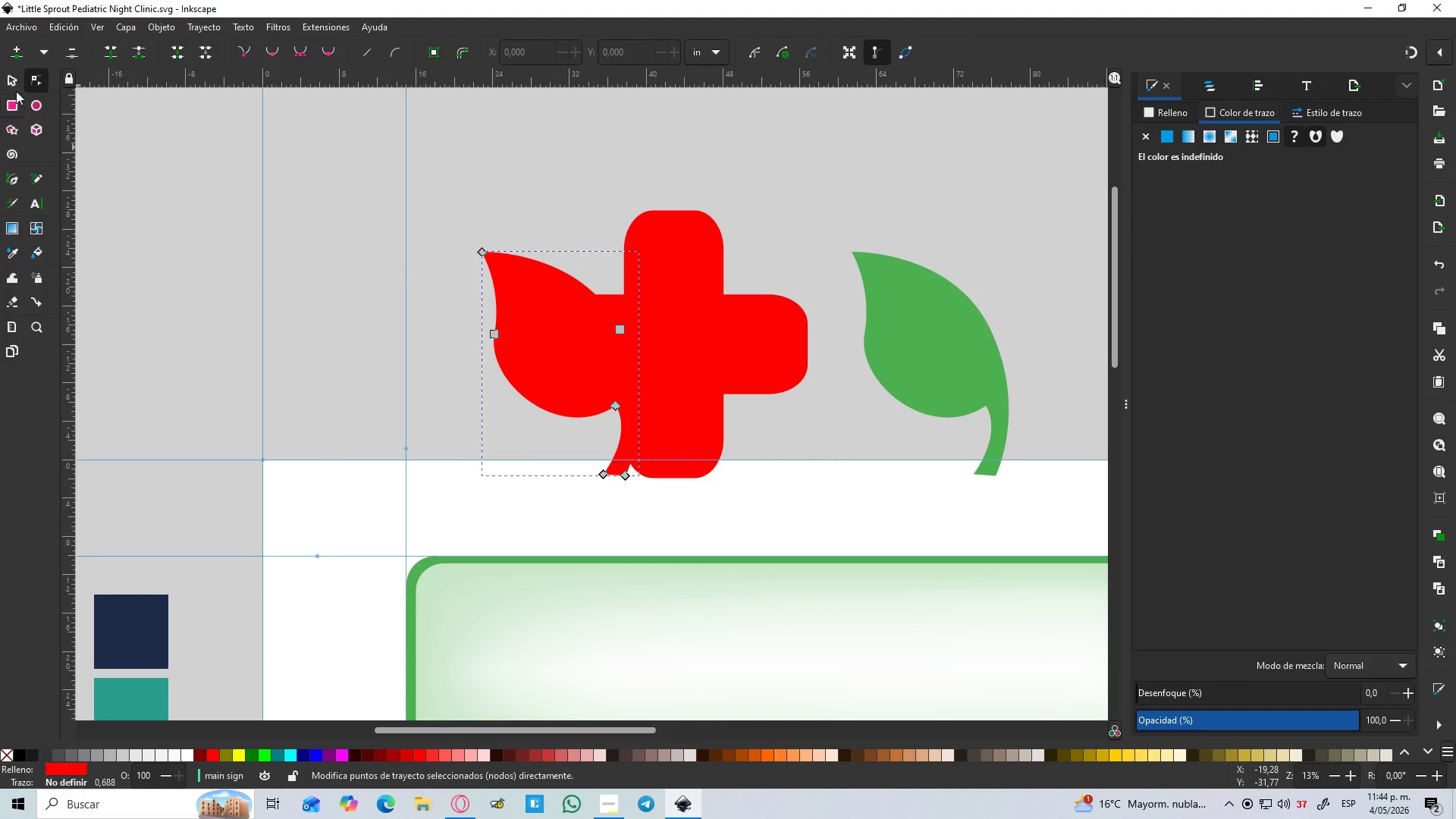 
left_click([11, 78])
 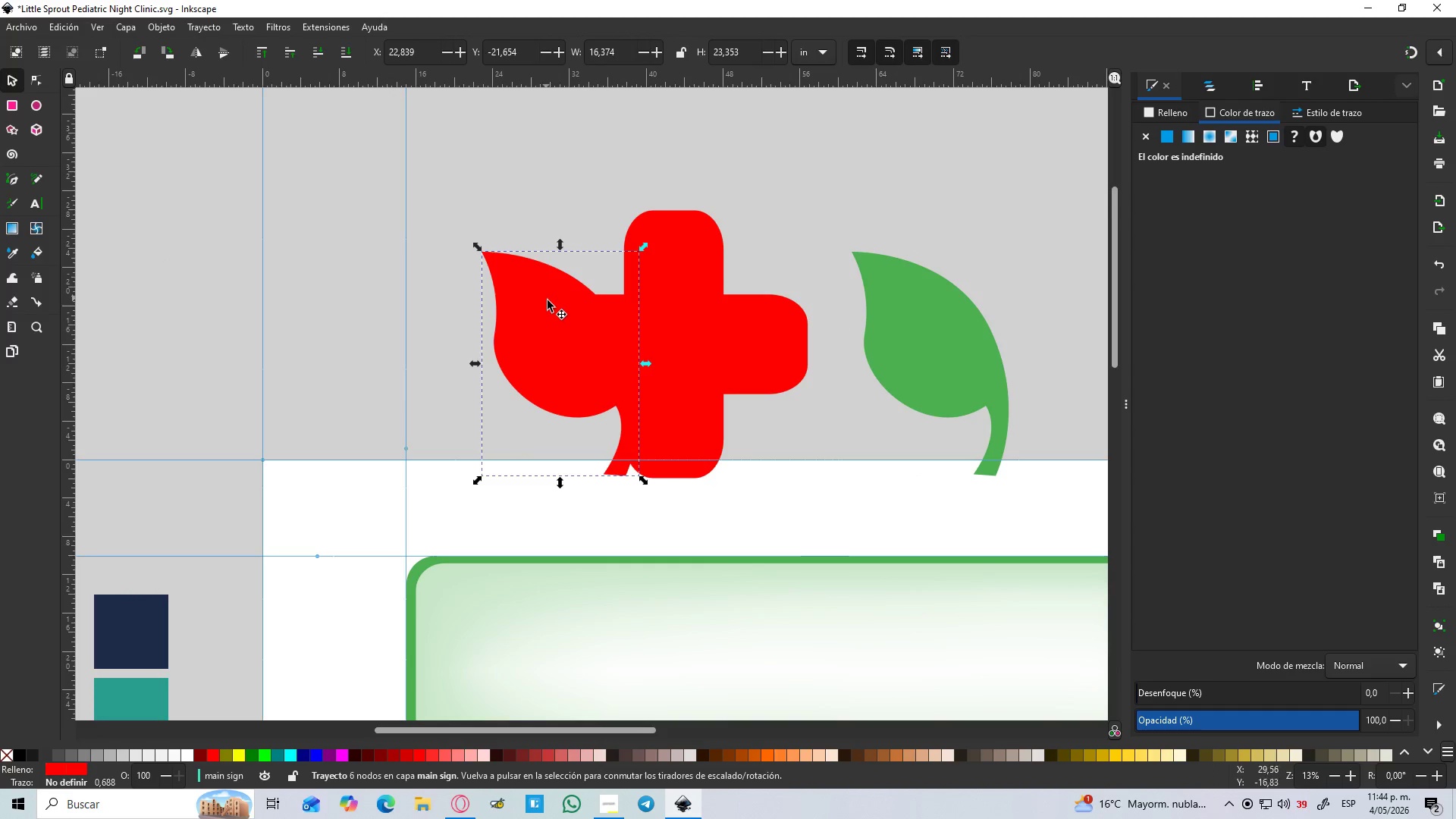 
left_click_drag(start_coordinate=[559, 315], to_coordinate=[406, 317])
 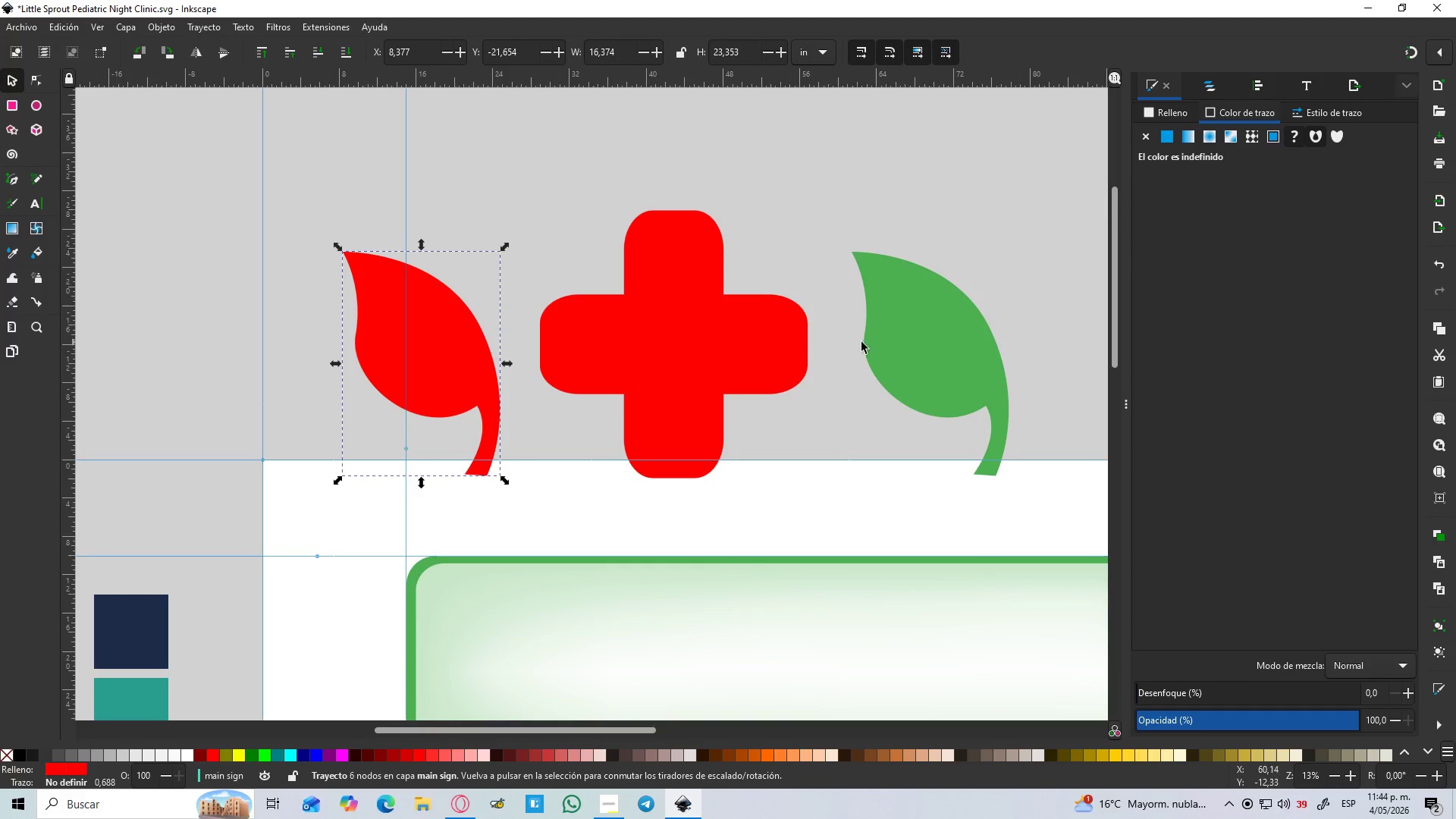 
left_click_drag(start_coordinate=[925, 333], to_coordinate=[929, 332])
 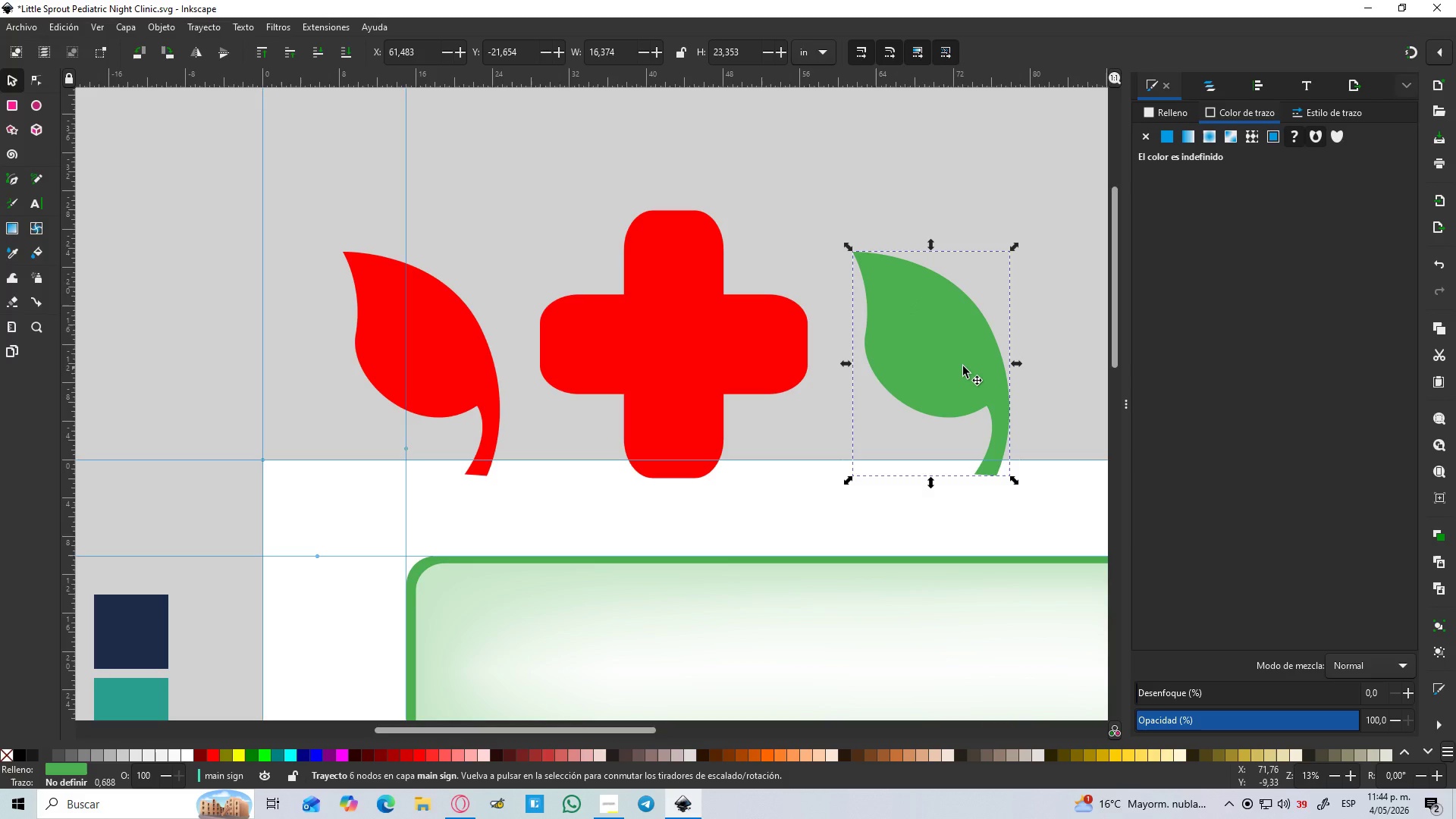 
hold_key(key=ControlLeft, duration=1.5)
left_click_drag(start_coordinate=[946, 359], to_coordinate=[572, 372])
 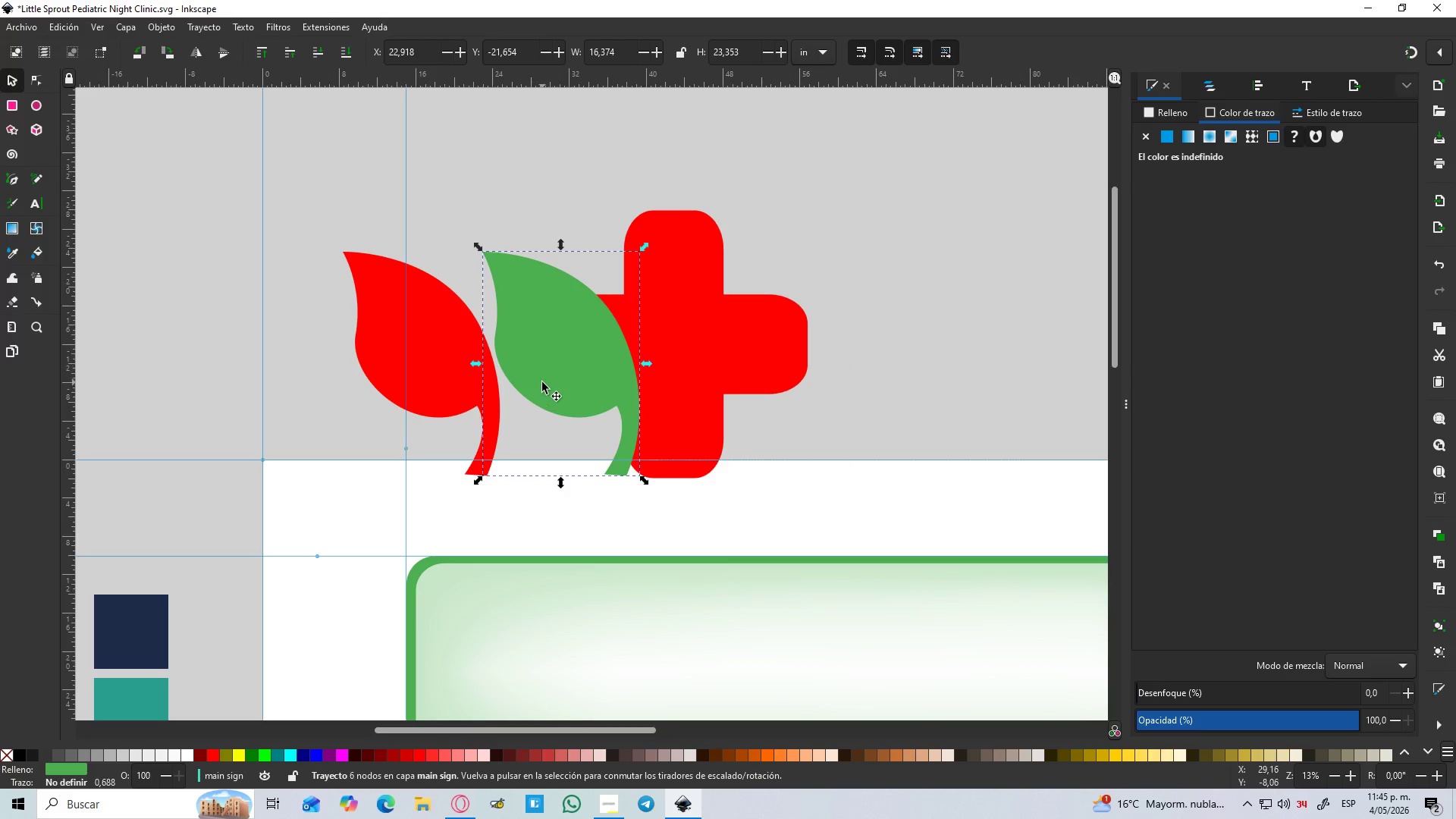 
hold_key(key=ControlLeft, duration=1.52)
 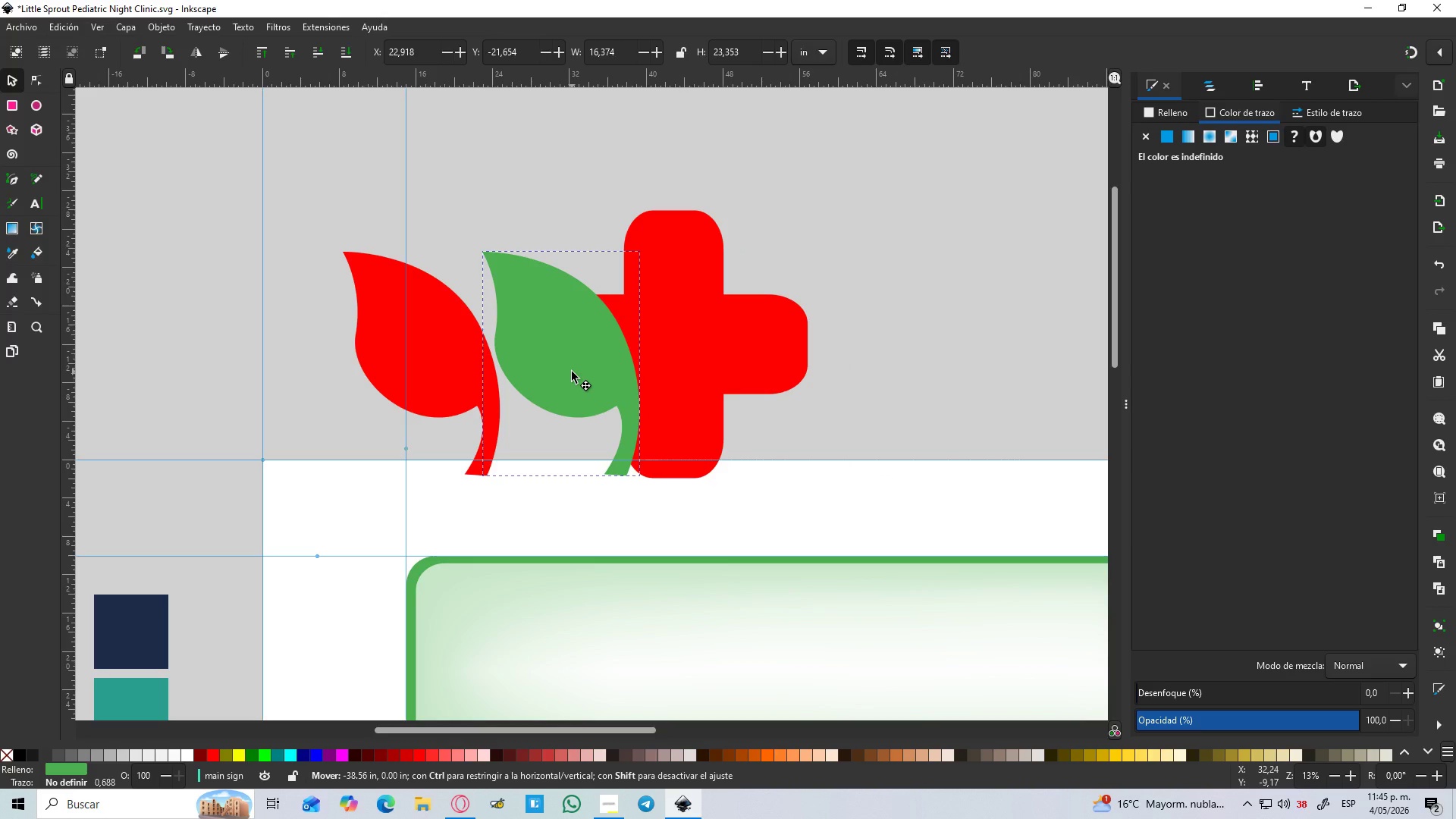 
hold_key(key=ControlLeft, duration=1.41)
 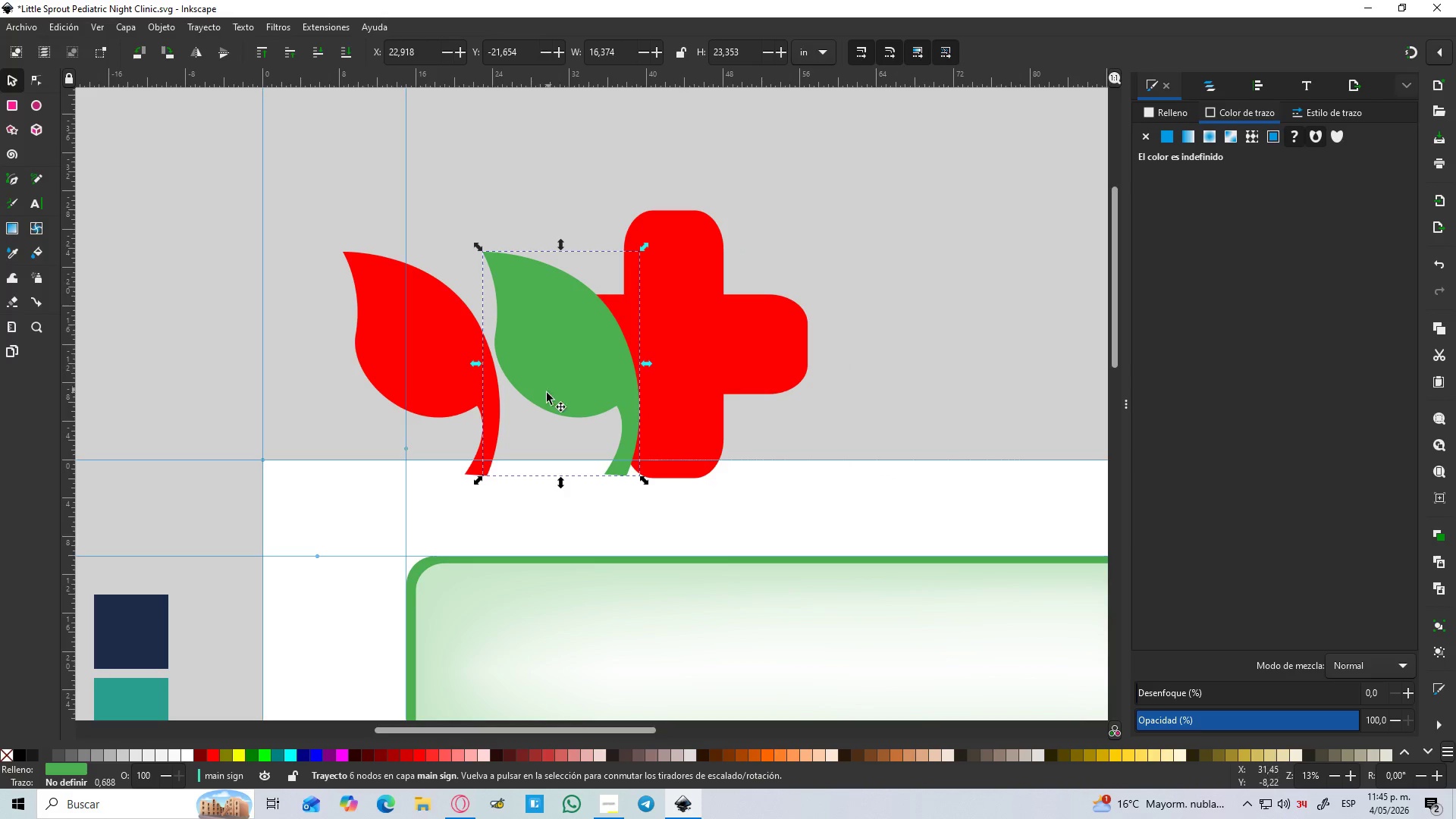 
hold_key(key=ControlLeft, duration=10.05)
scroll: coordinate [527, 397], scroll_direction: up, amount: 2.0
 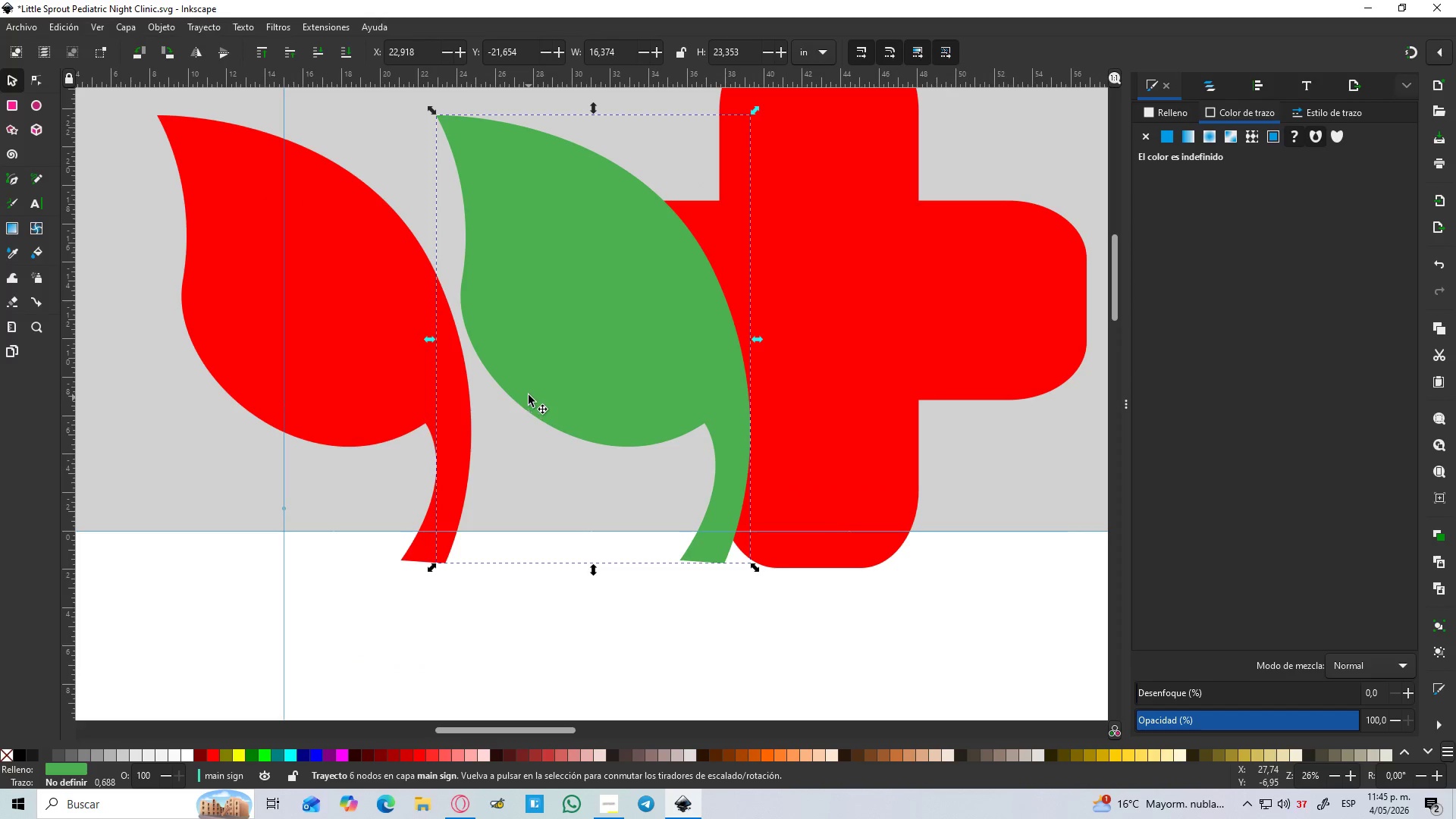 
key(N)
 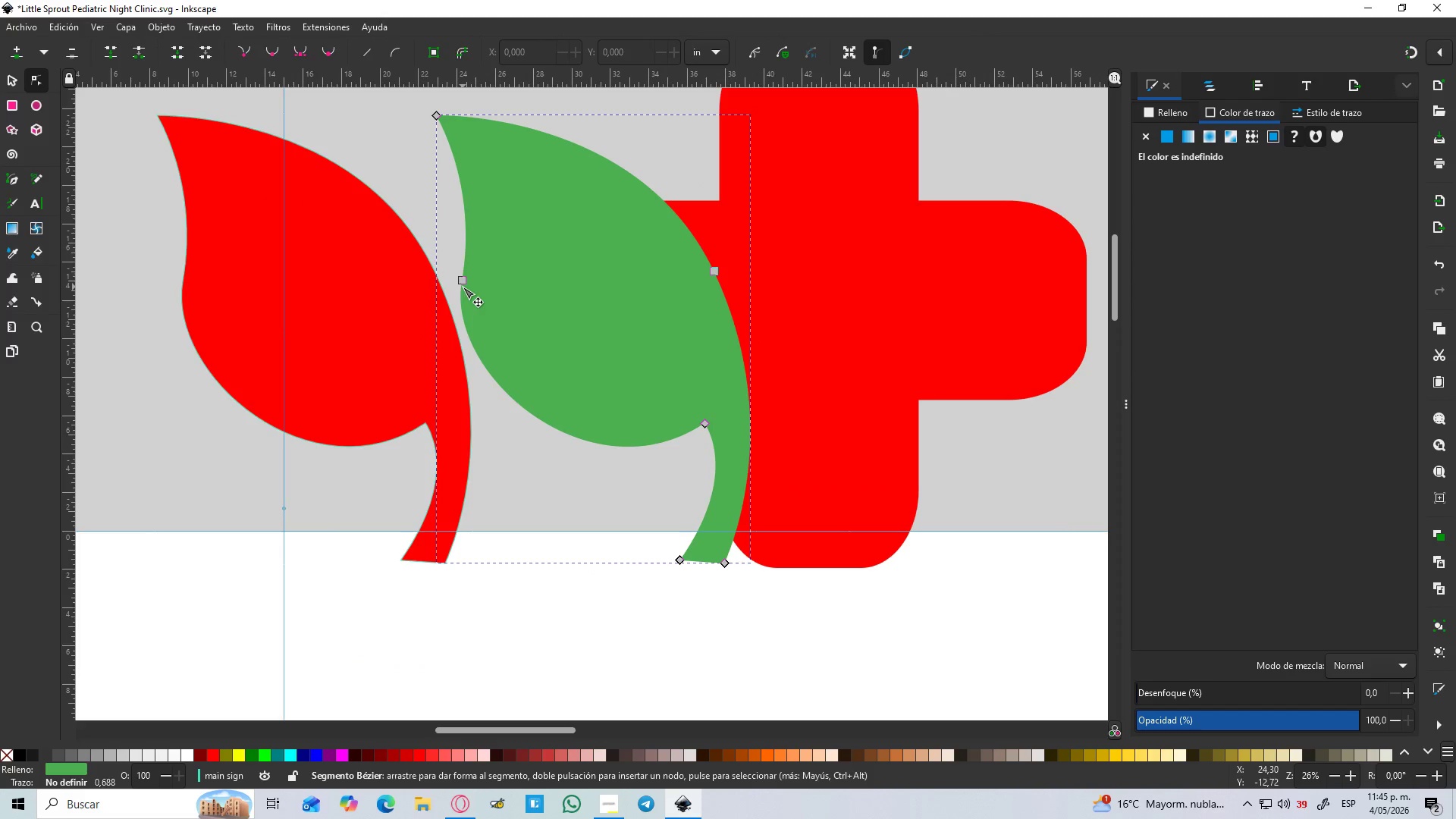 
left_click([463, 281])
 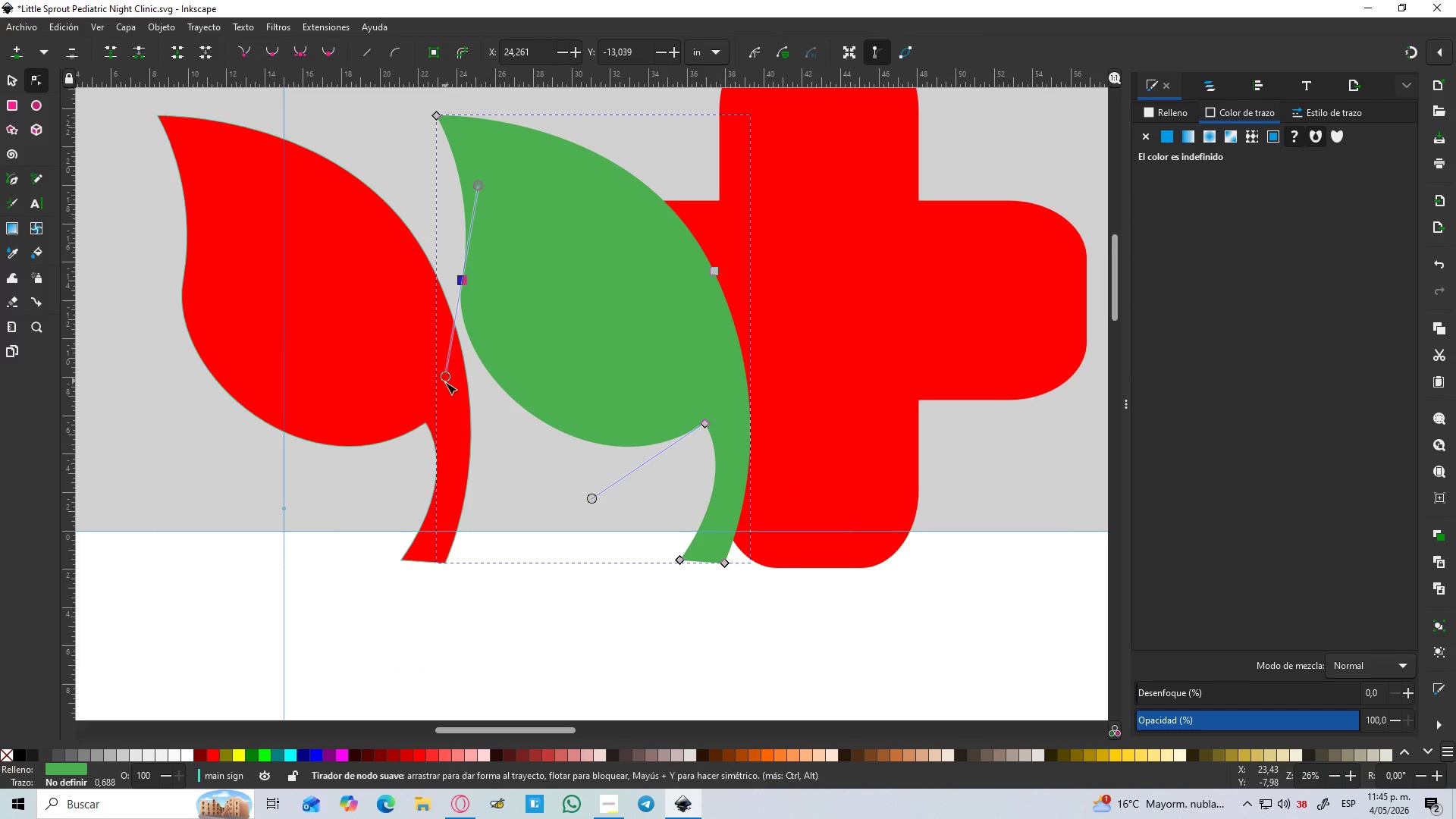 
left_click_drag(start_coordinate=[445, 377], to_coordinate=[469, 377])
 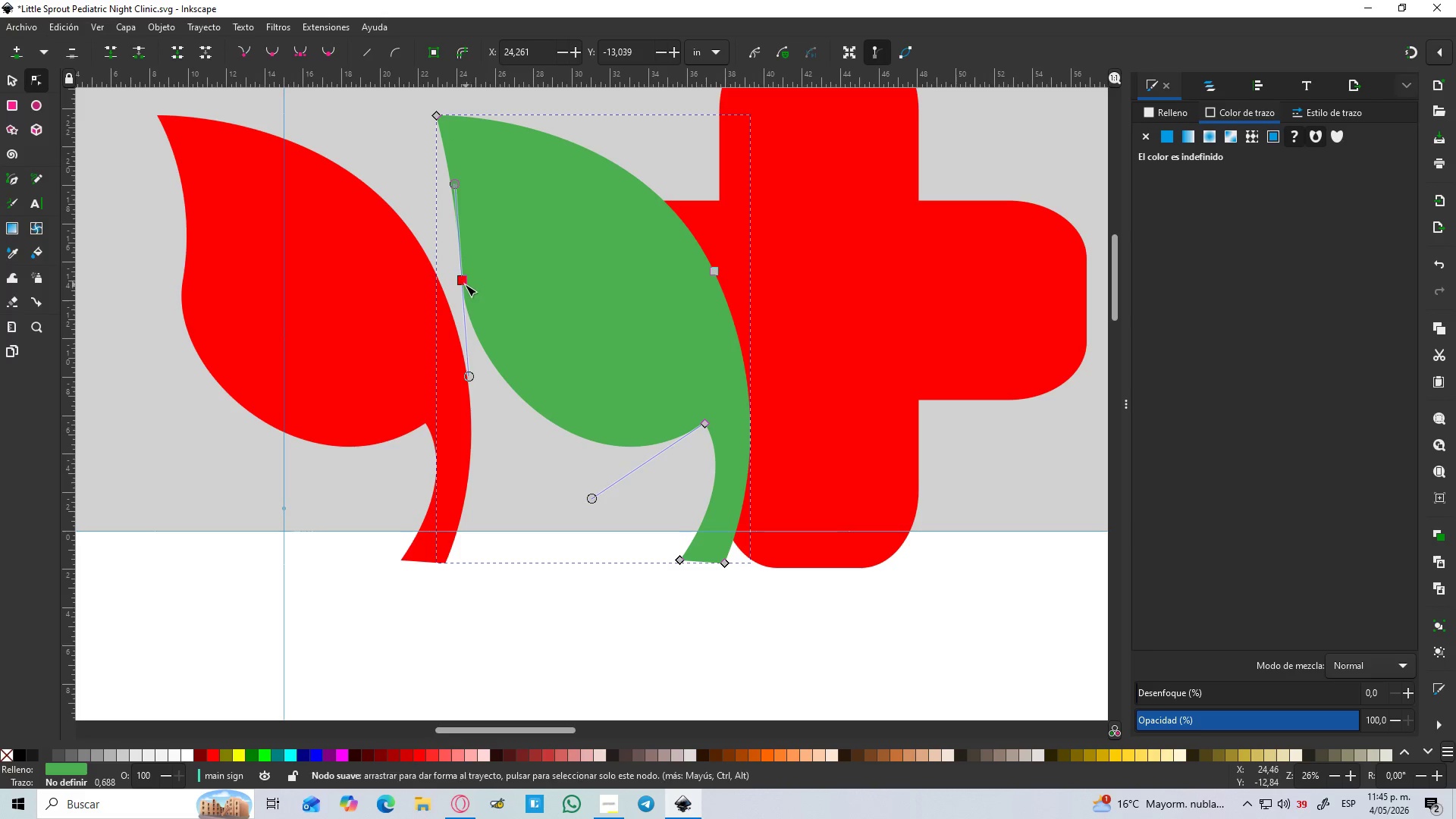 
left_click_drag(start_coordinate=[463, 281], to_coordinate=[469, 284])
 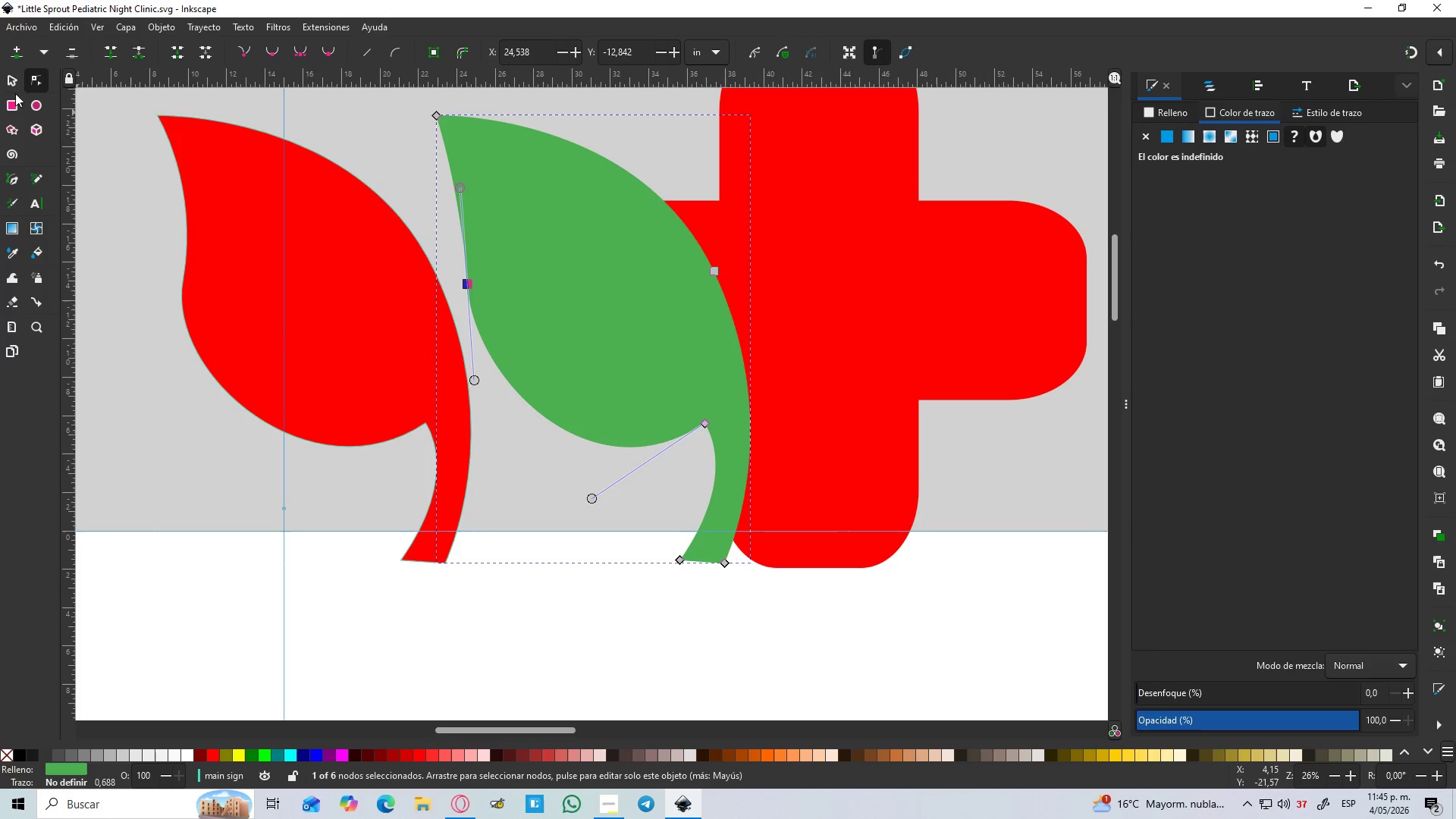 
left_click([8, 78])
 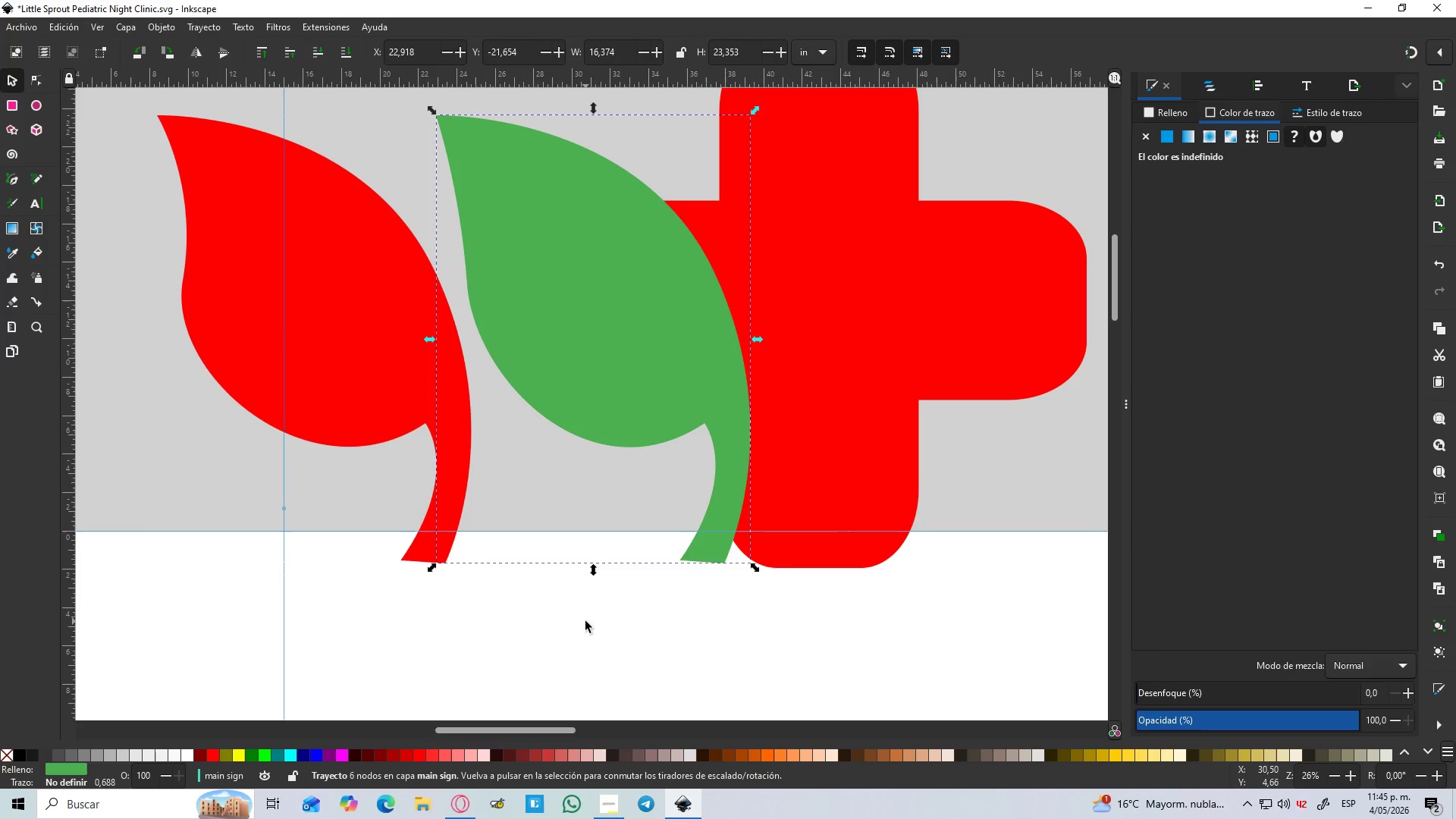 
left_click([587, 621])
 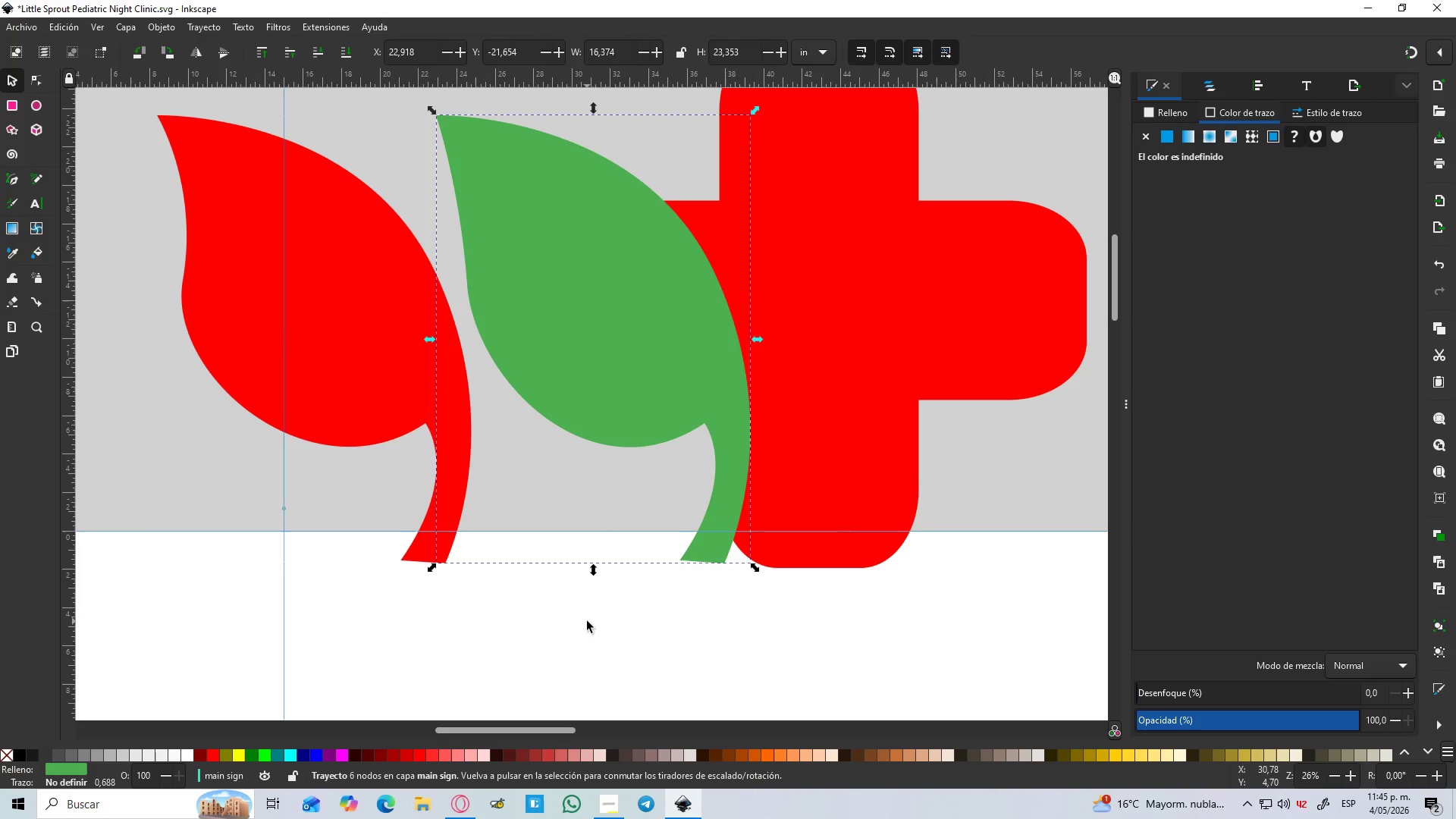 
hold_key(key=ControlLeft, duration=0.94)
 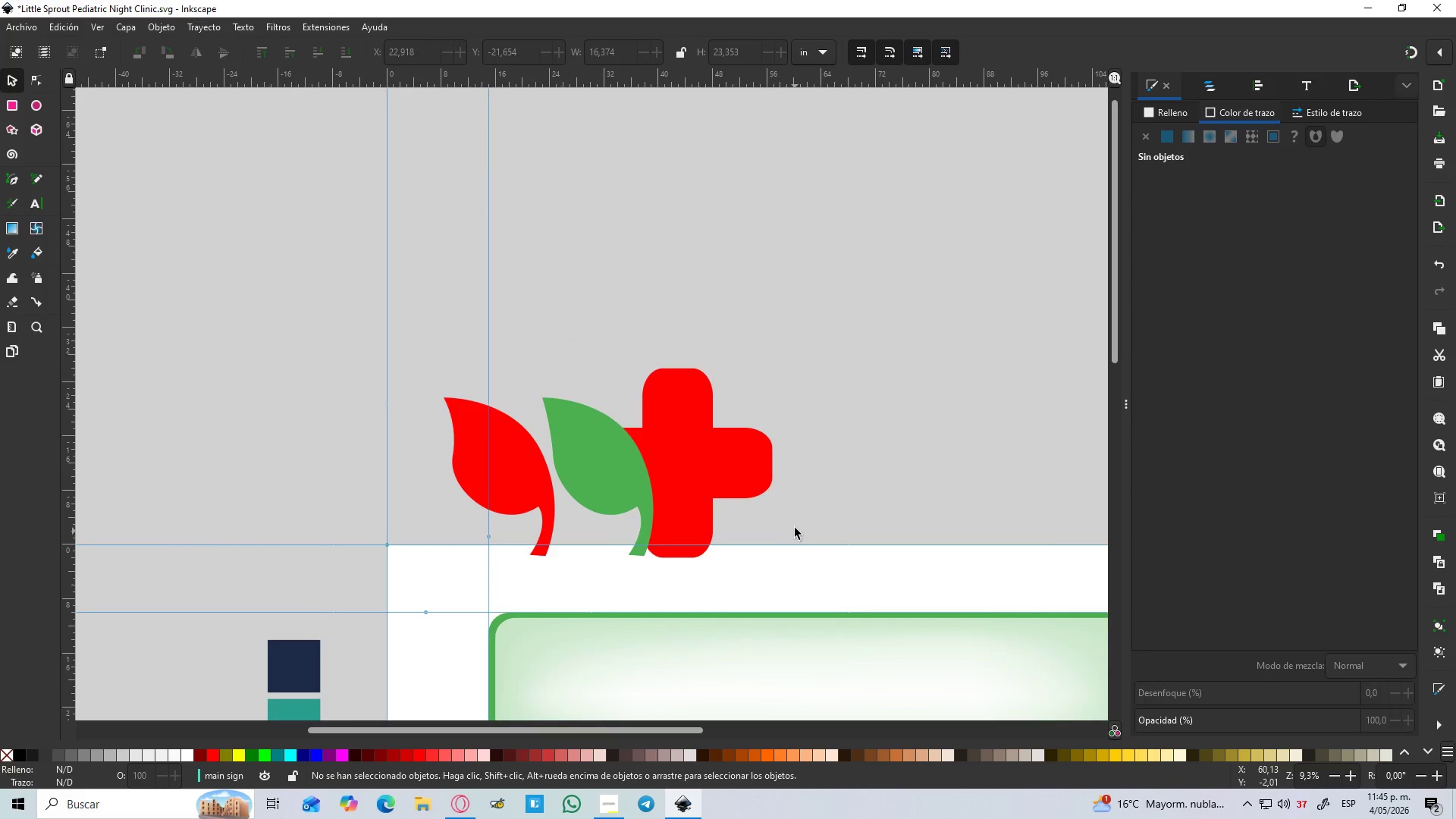 
hold_key(key=ControlLeft, duration=1.92)
left_click_drag(start_coordinate=[795, 535], to_coordinate=[799, 534])
 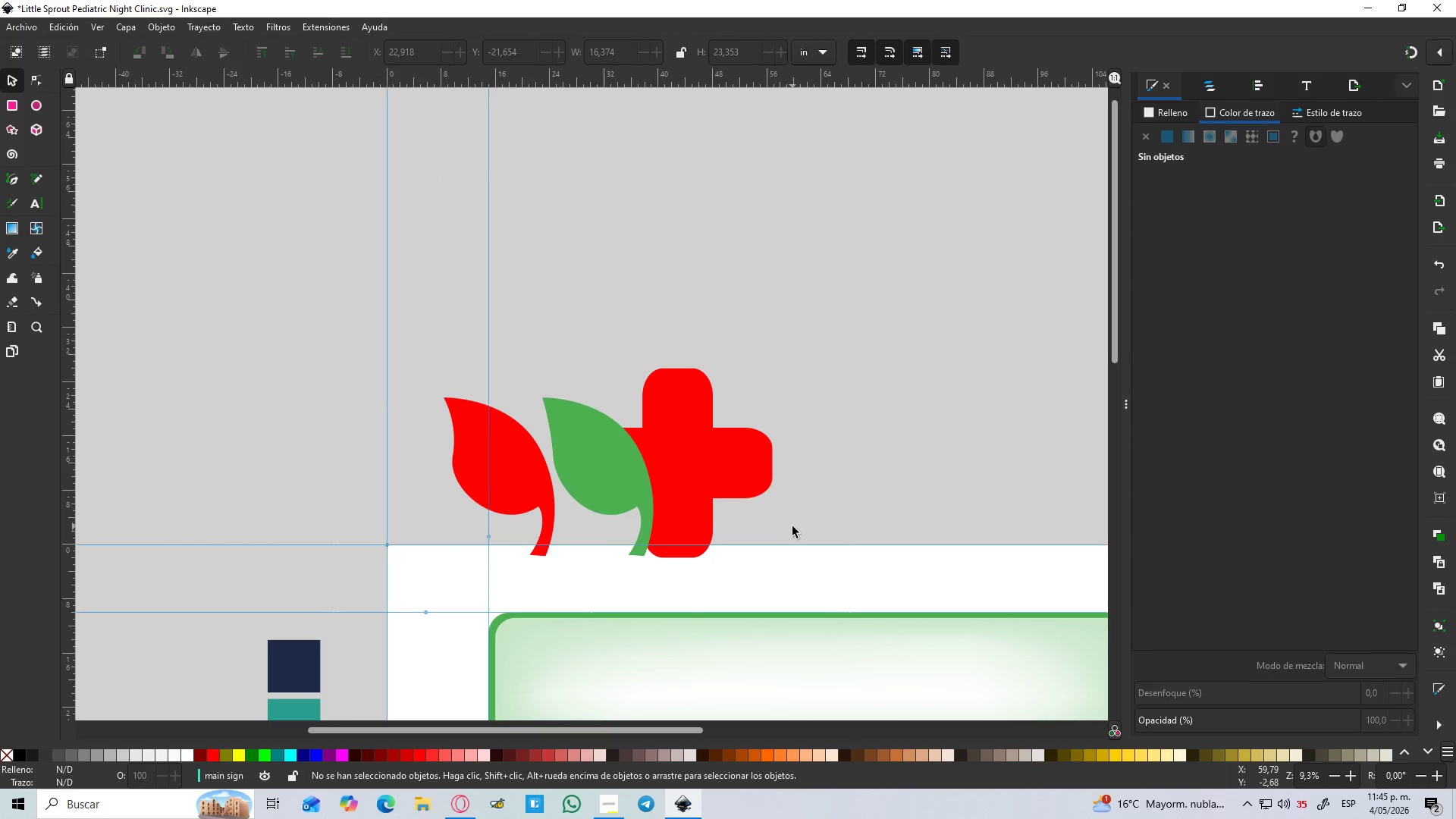 
scroll: coordinate [601, 541], scroll_direction: down, amount: 3.0
 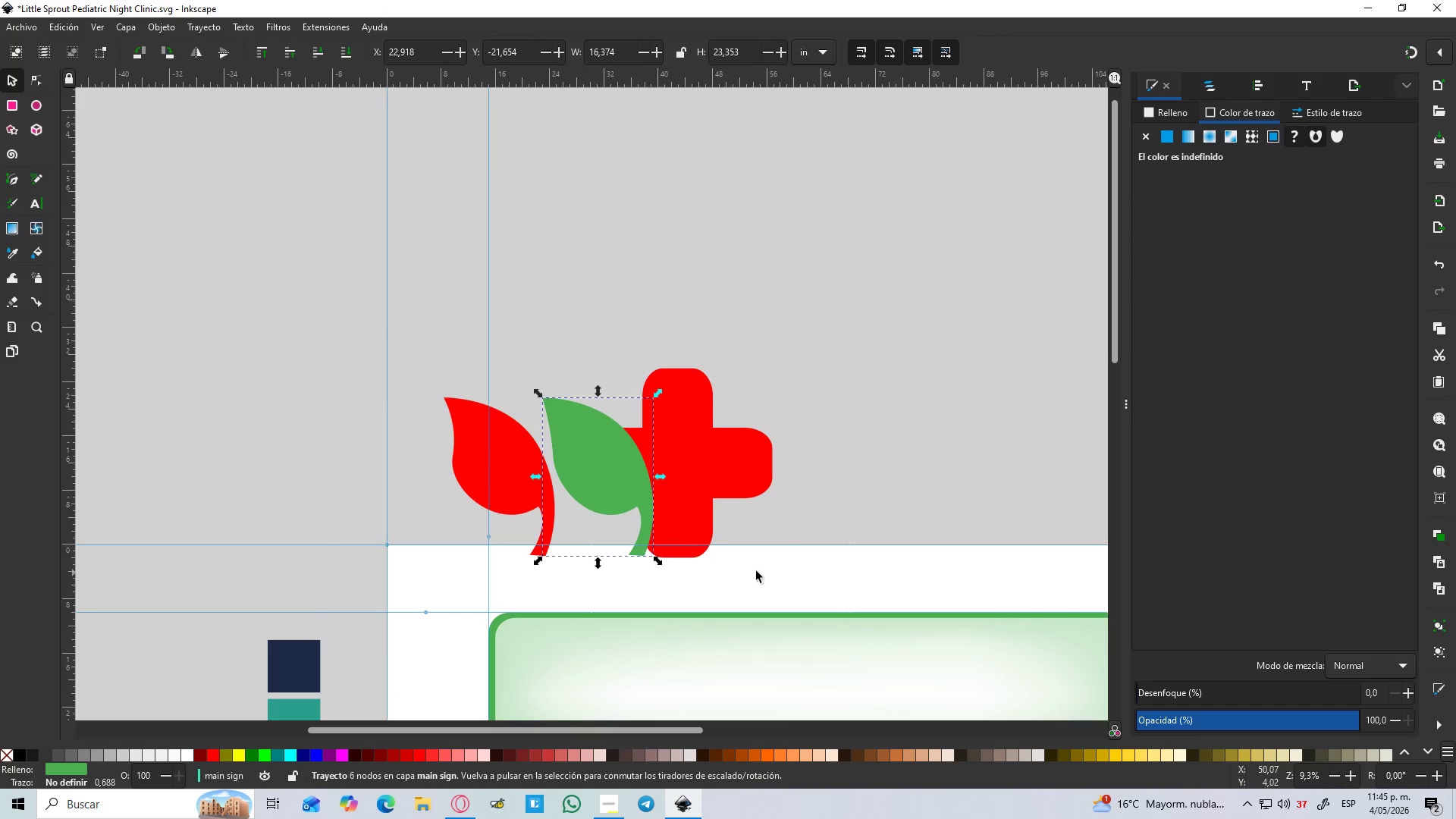 
hold_key(key=ControlLeft, duration=0.48)
scroll: coordinate [707, 552], scroll_direction: up, amount: 2.0
 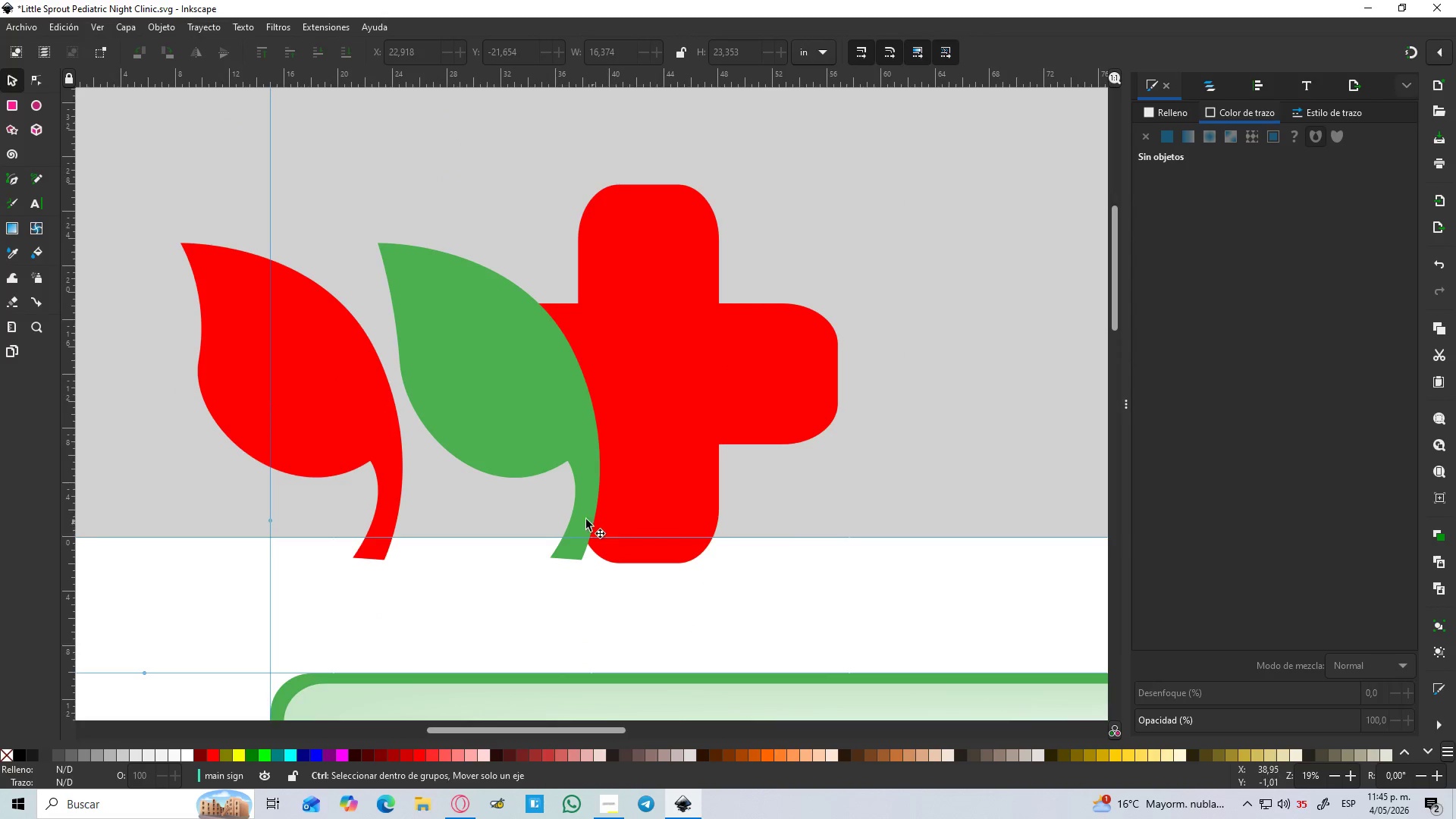 
hold_key(key=ControlLeft, duration=1.5)
left_click_drag(start_coordinate=[582, 515], to_coordinate=[610, 511])
 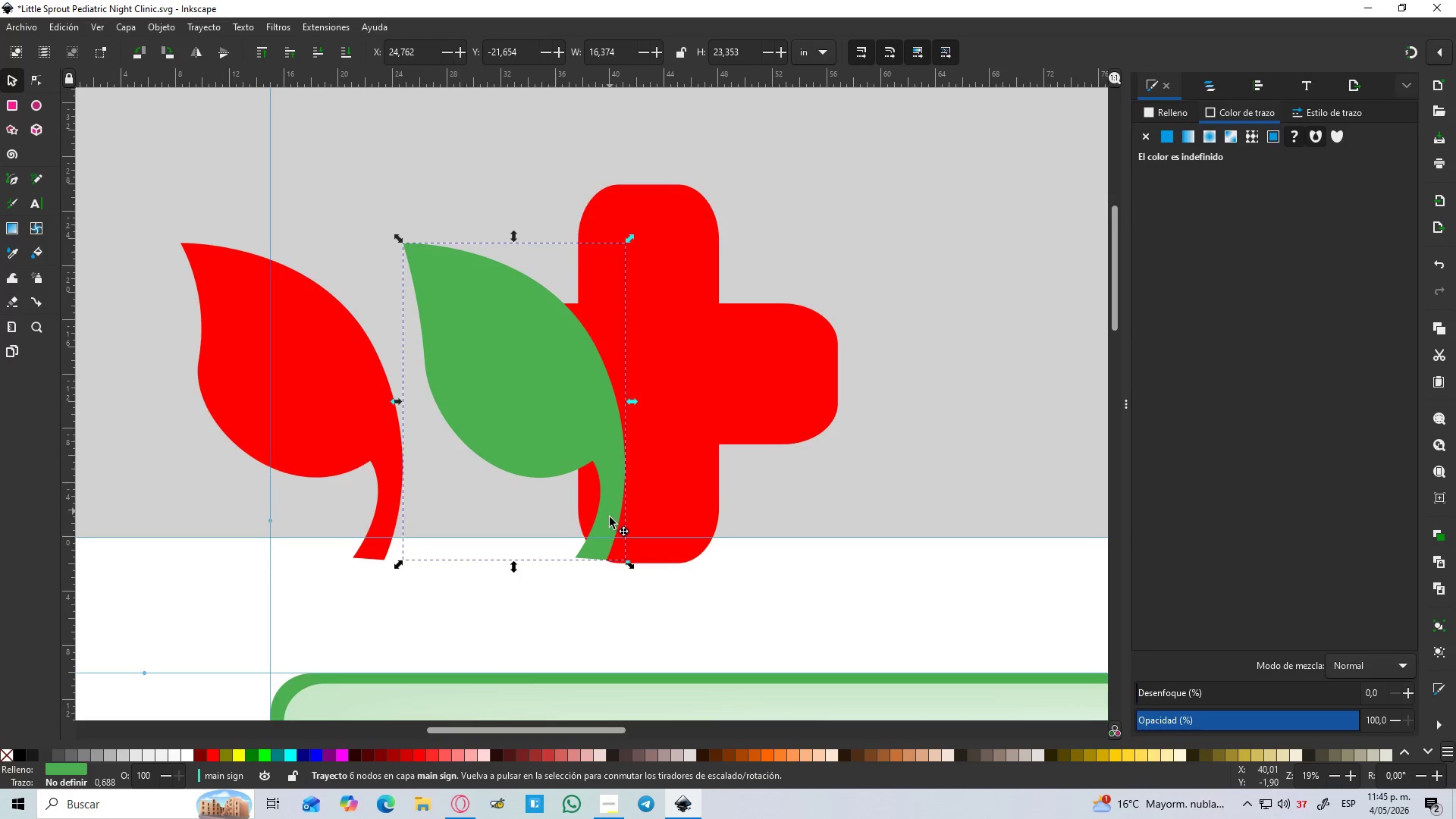 
hold_key(key=ControlLeft, duration=1.52)
 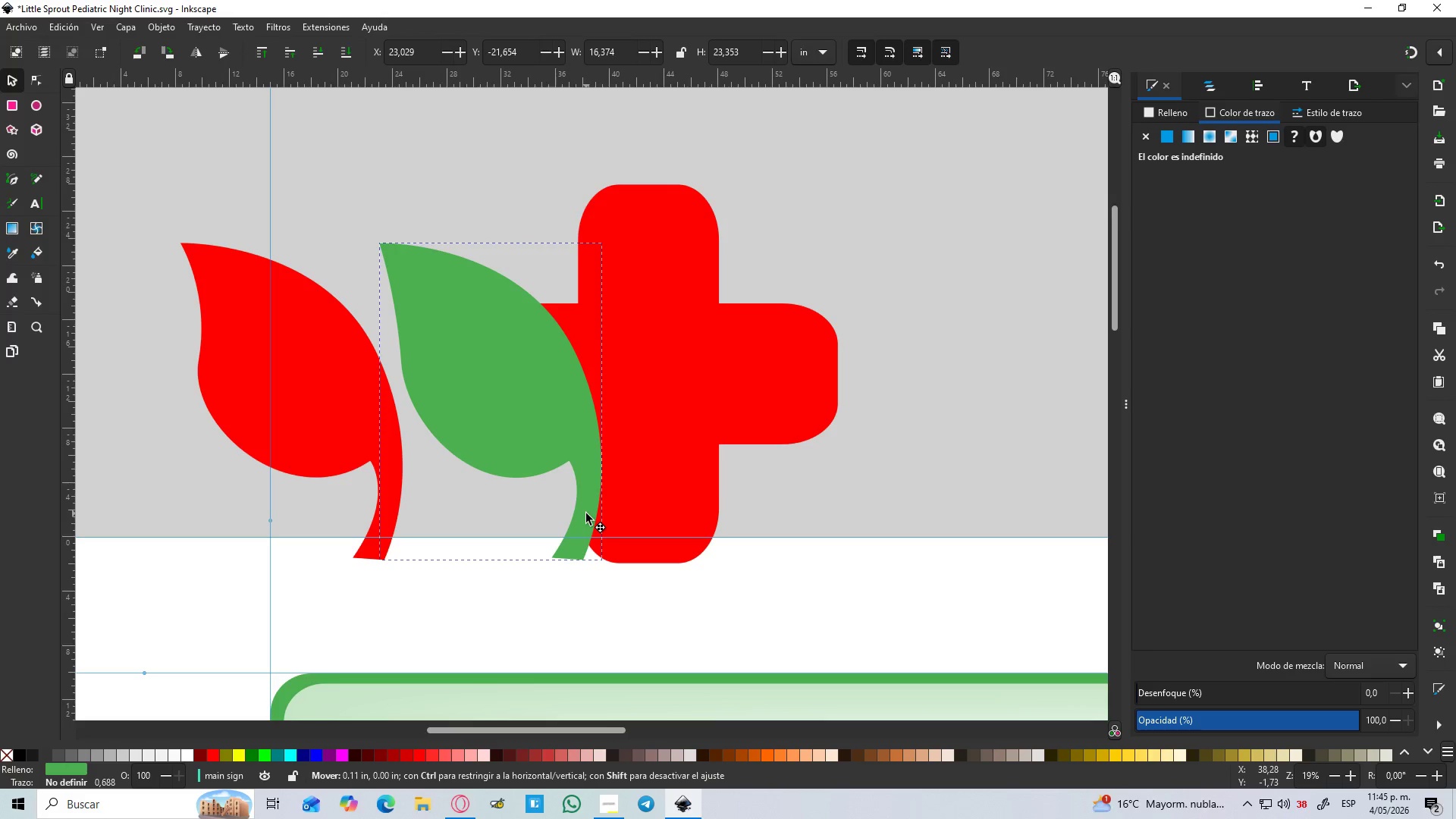 
hold_key(key=ControlLeft, duration=1.51)
 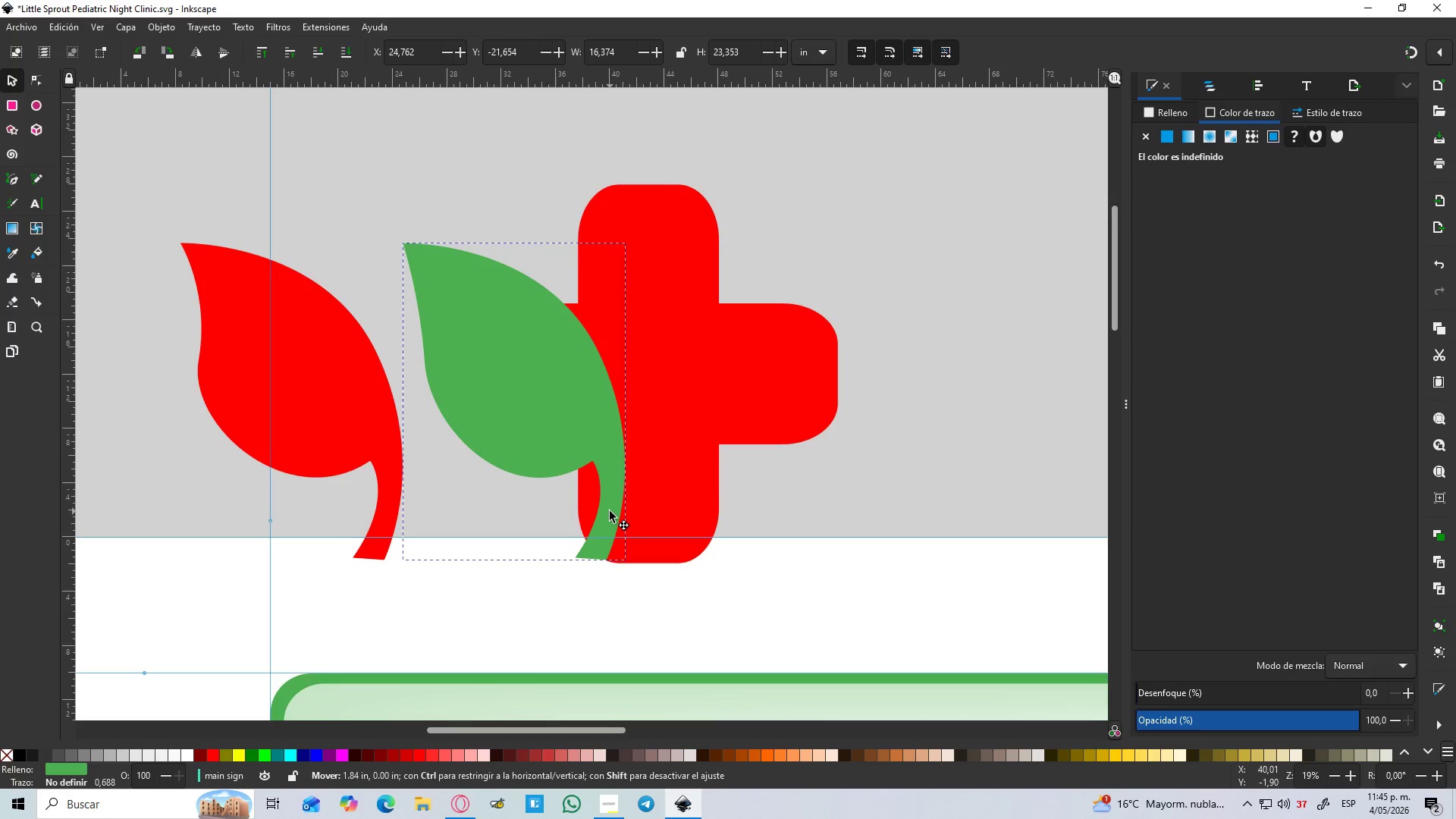 
hold_key(key=ControlLeft, duration=1.06)
 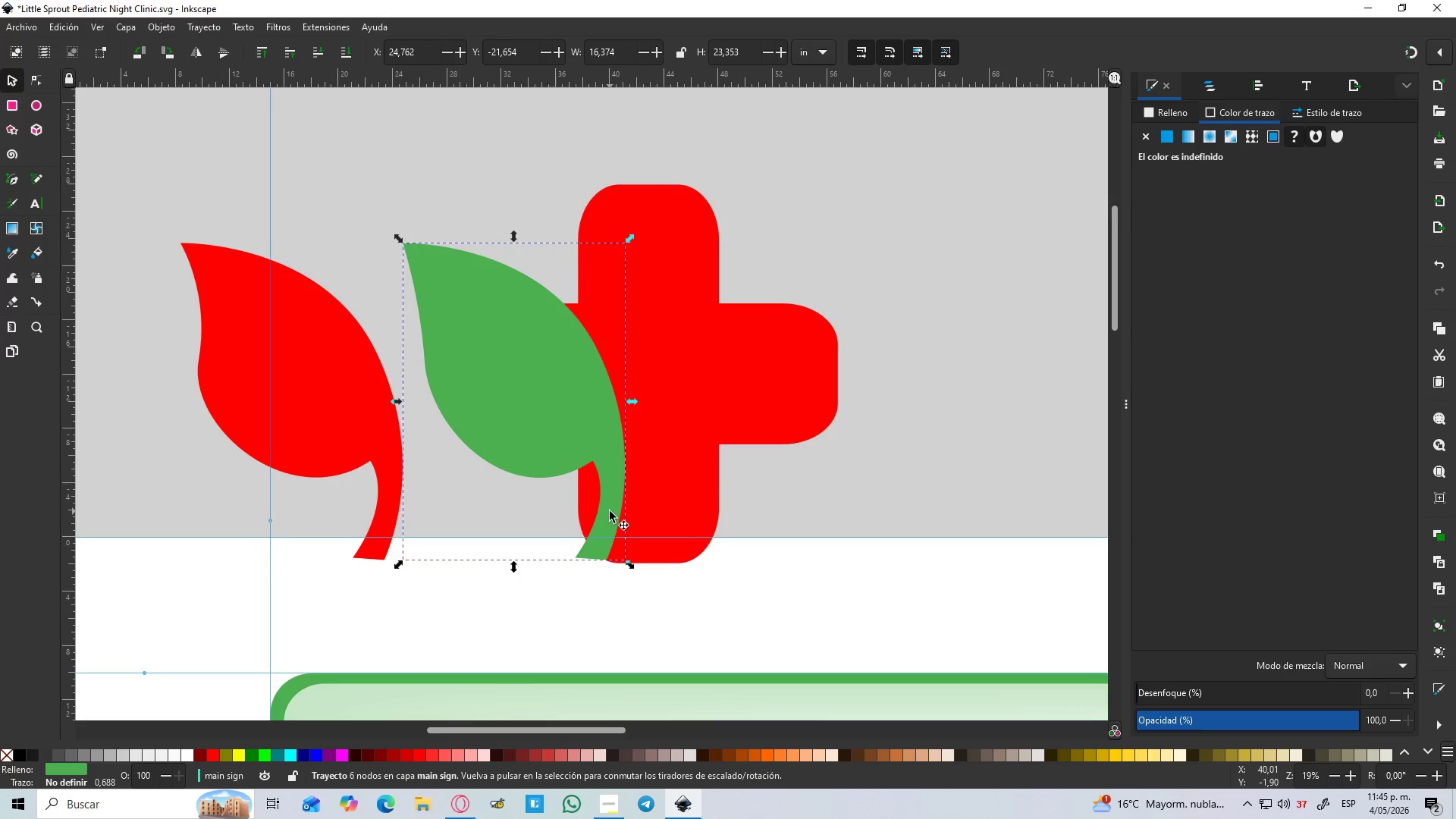 
left_click_drag(start_coordinate=[610, 511], to_coordinate=[610, 520])
 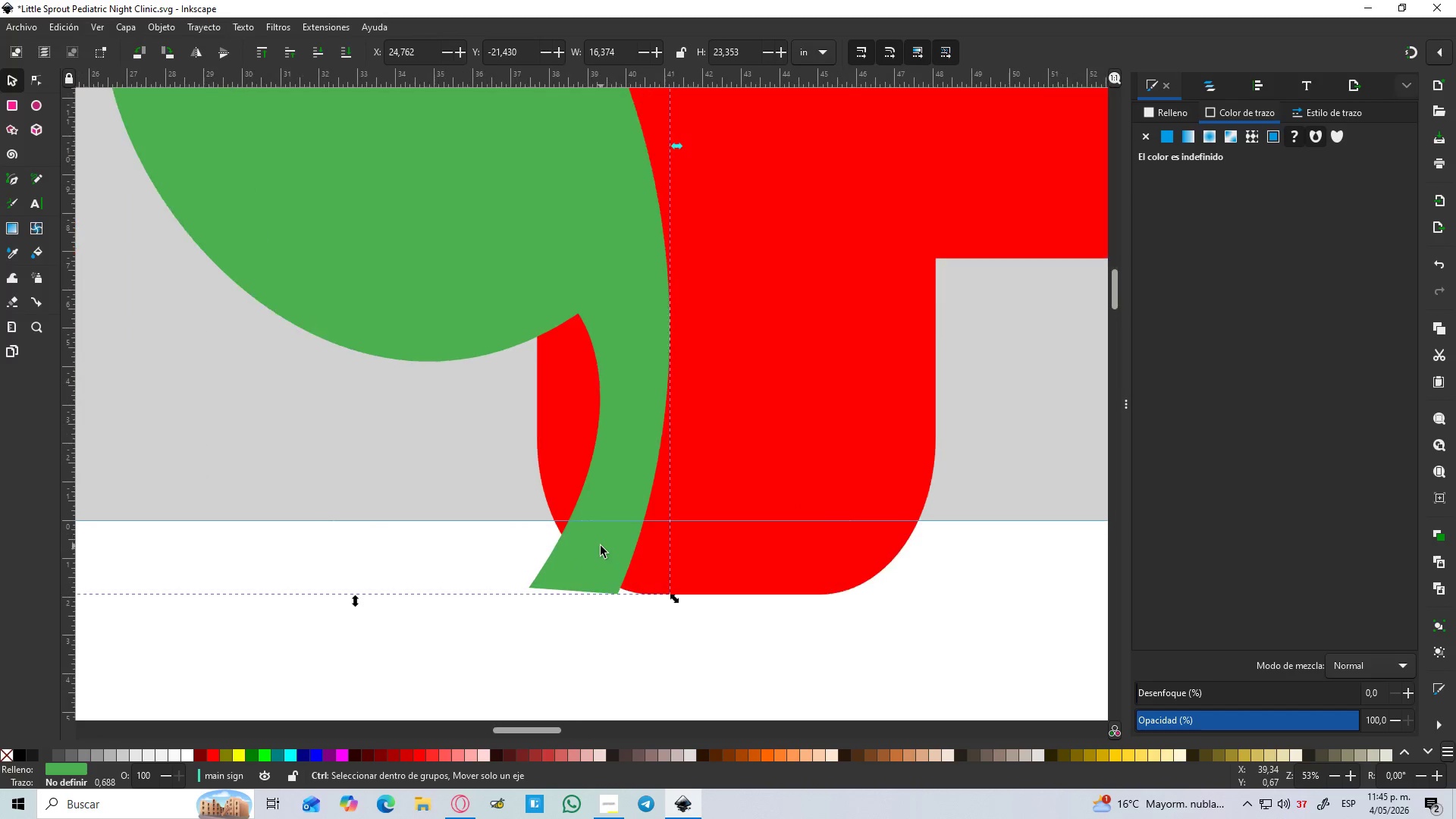 
hold_key(key=ControlLeft, duration=1.02)
 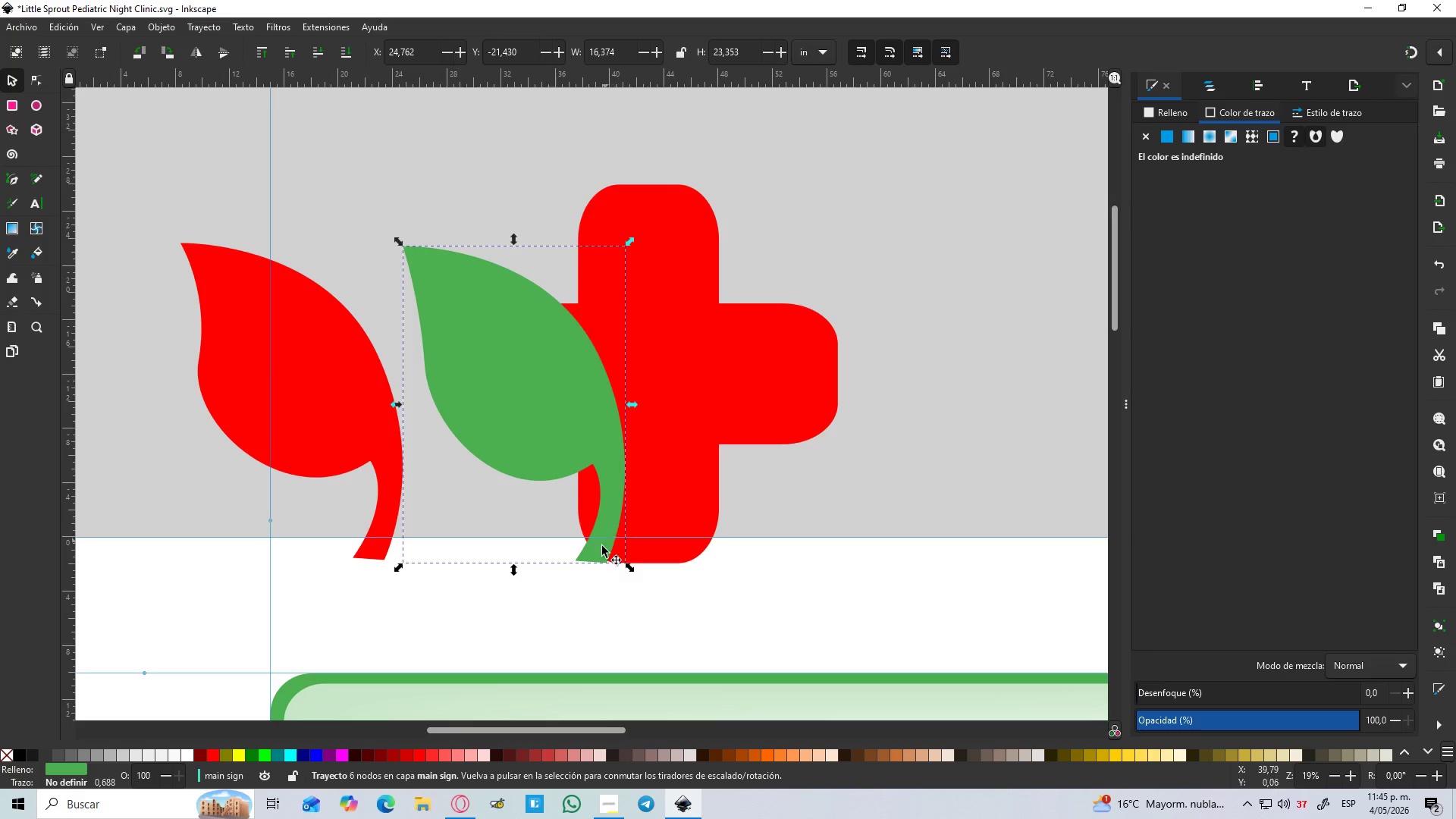 
hold_key(key=ControlLeft, duration=0.41)
scroll: coordinate [601, 546], scroll_direction: up, amount: 3.0
 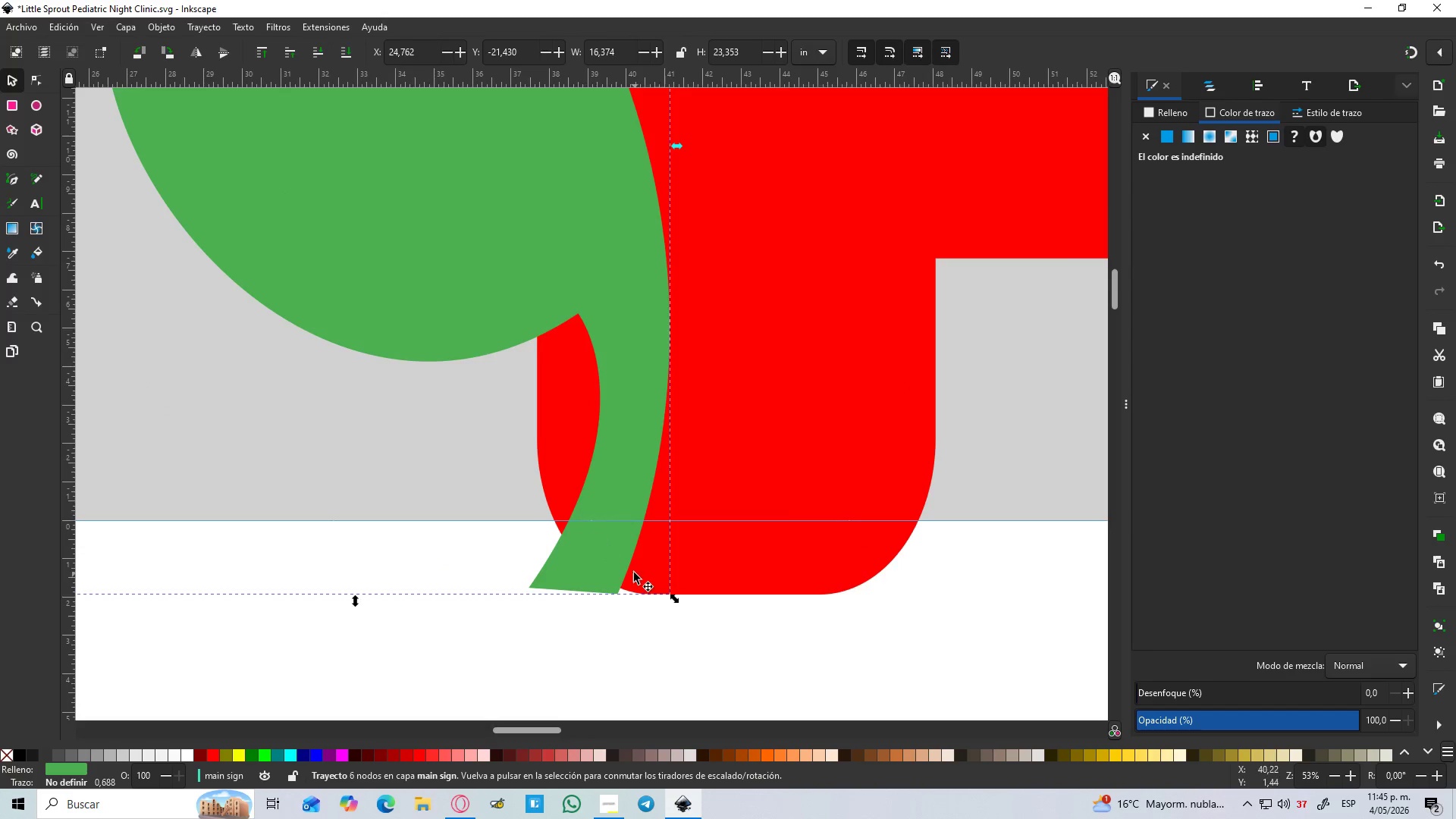 
key(B)
 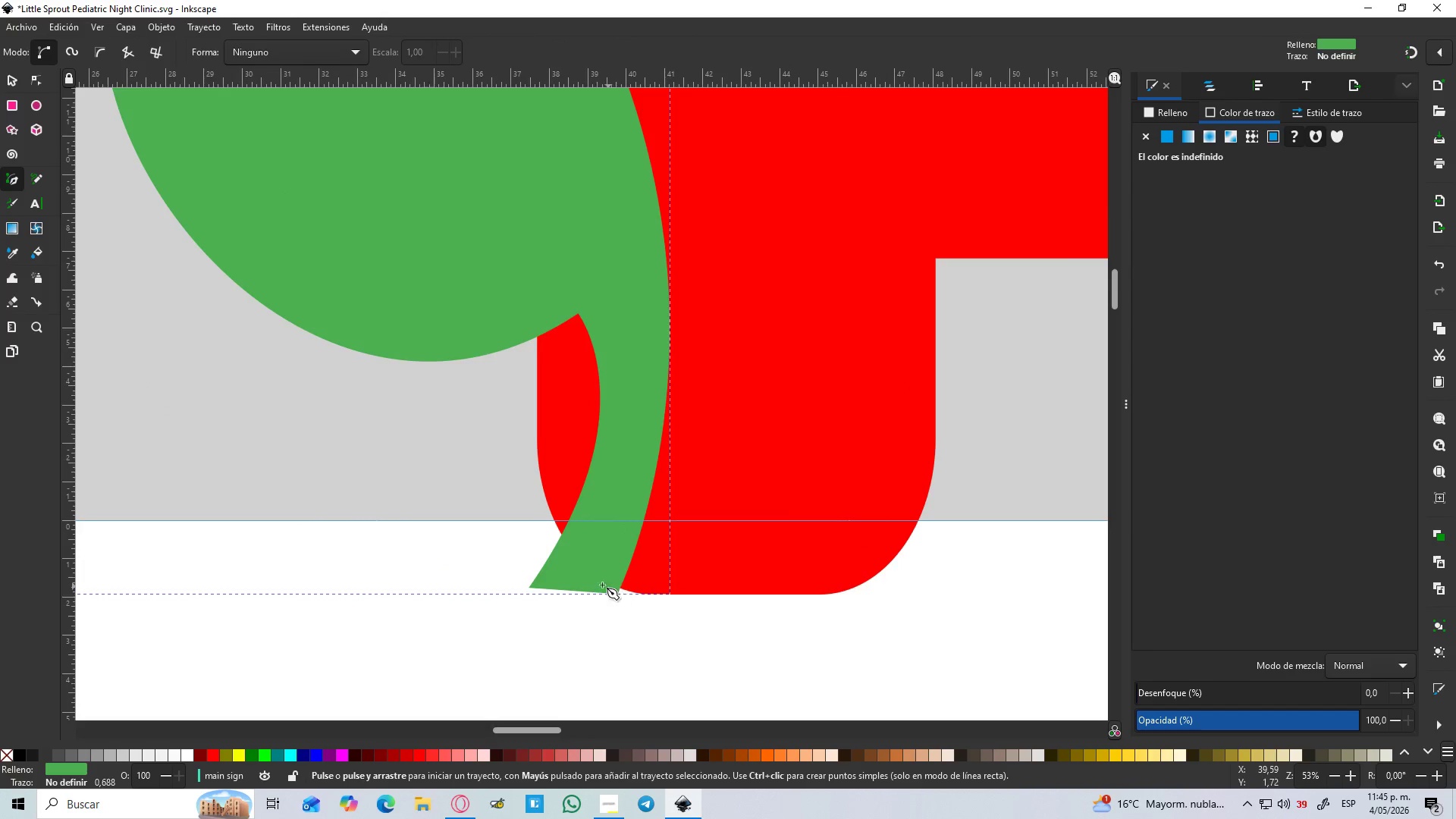 
left_click([593, 581])
 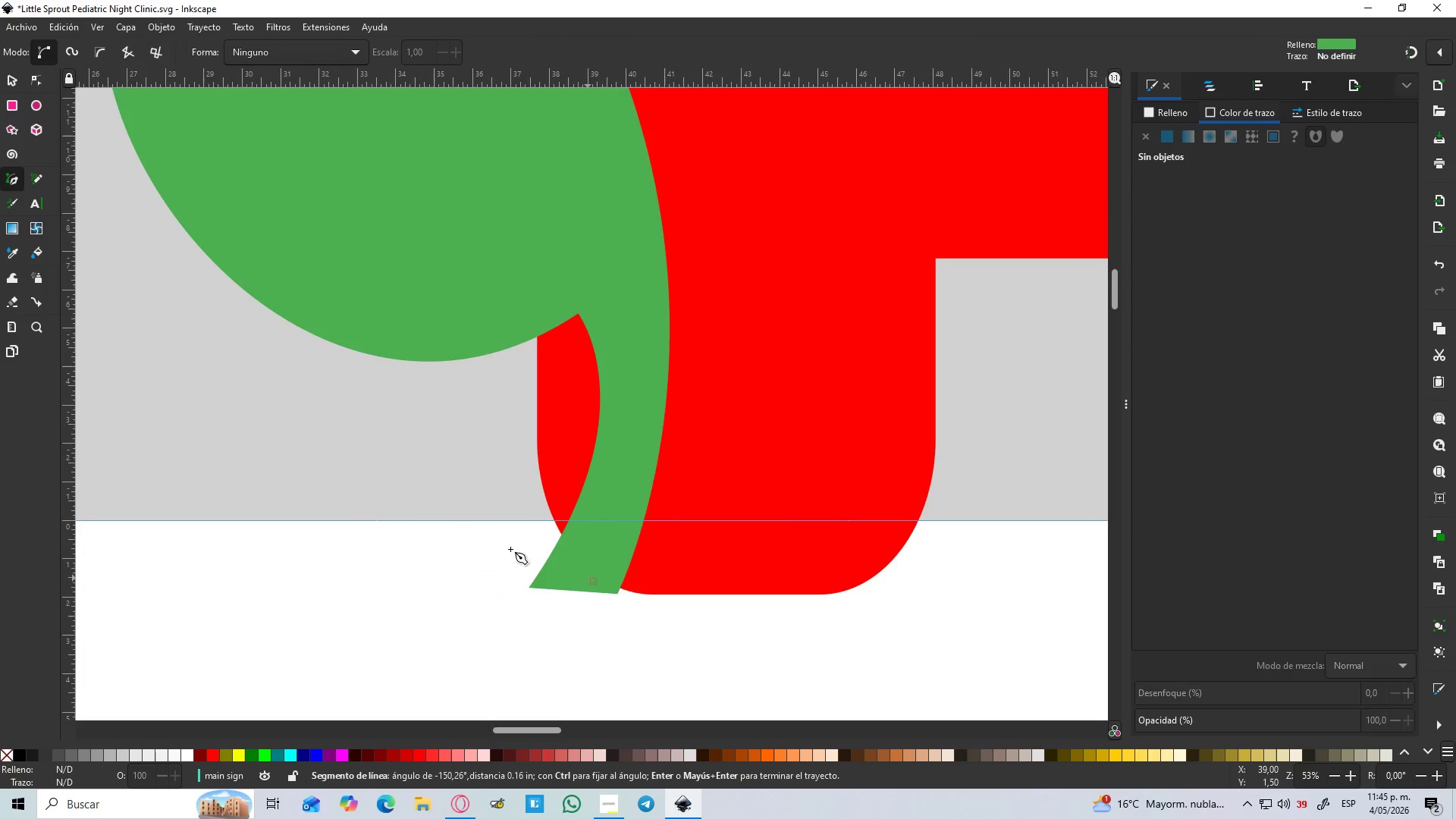 
left_click_drag(start_coordinate=[471, 532], to_coordinate=[472, 519])
 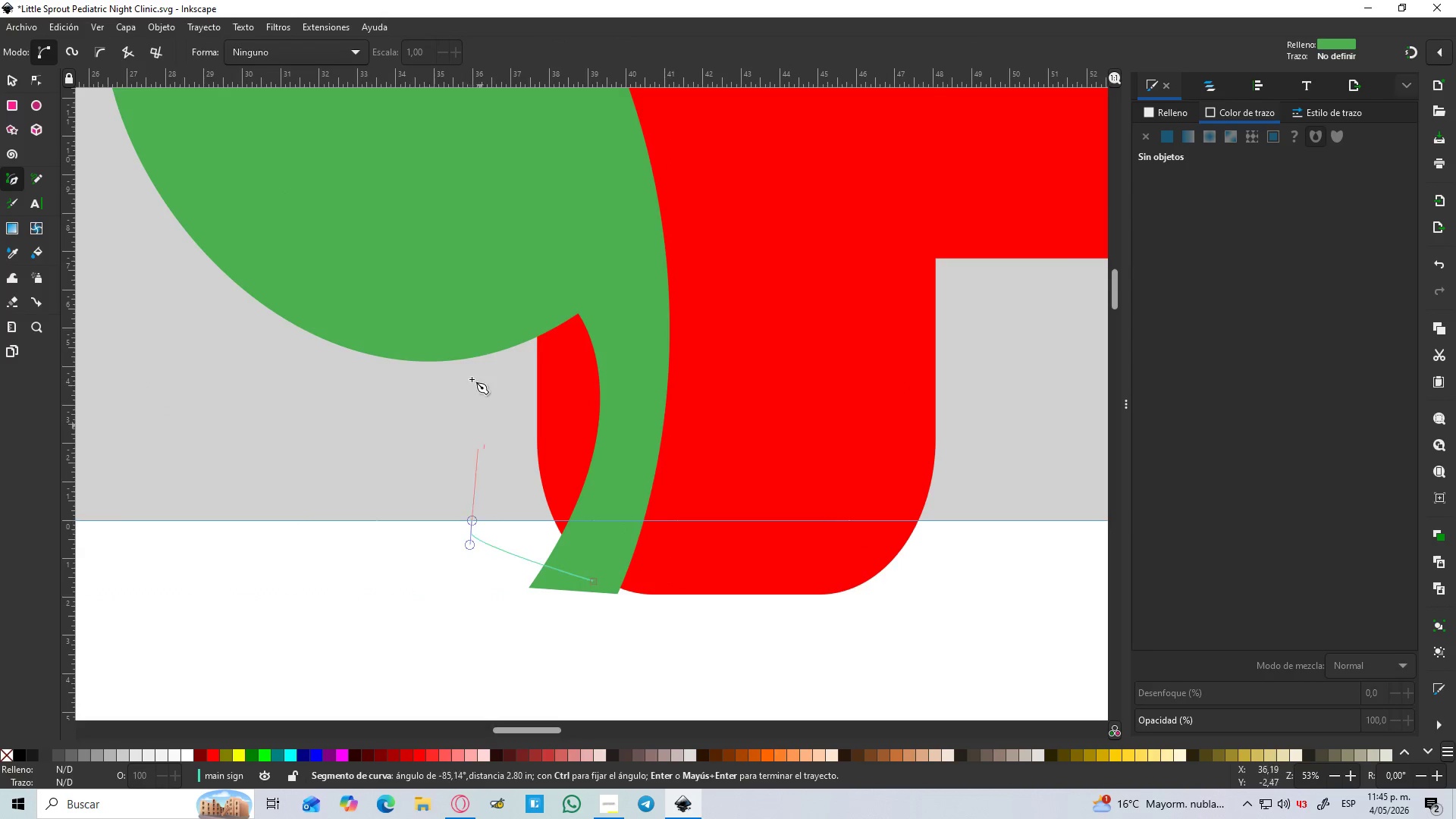 
left_click_drag(start_coordinate=[470, 366], to_coordinate=[479, 348])
 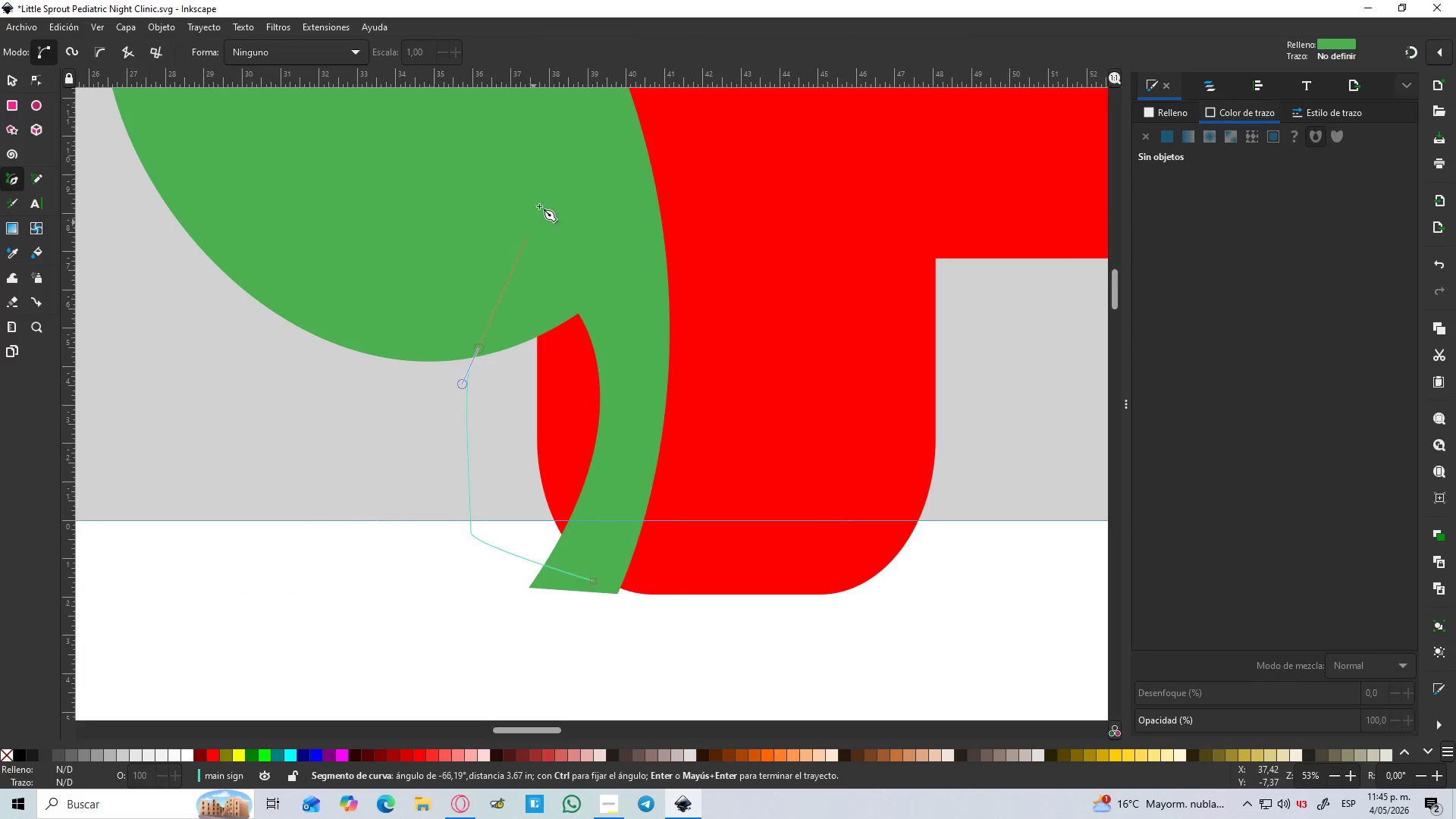 
left_click_drag(start_coordinate=[541, 200], to_coordinate=[554, 206])
 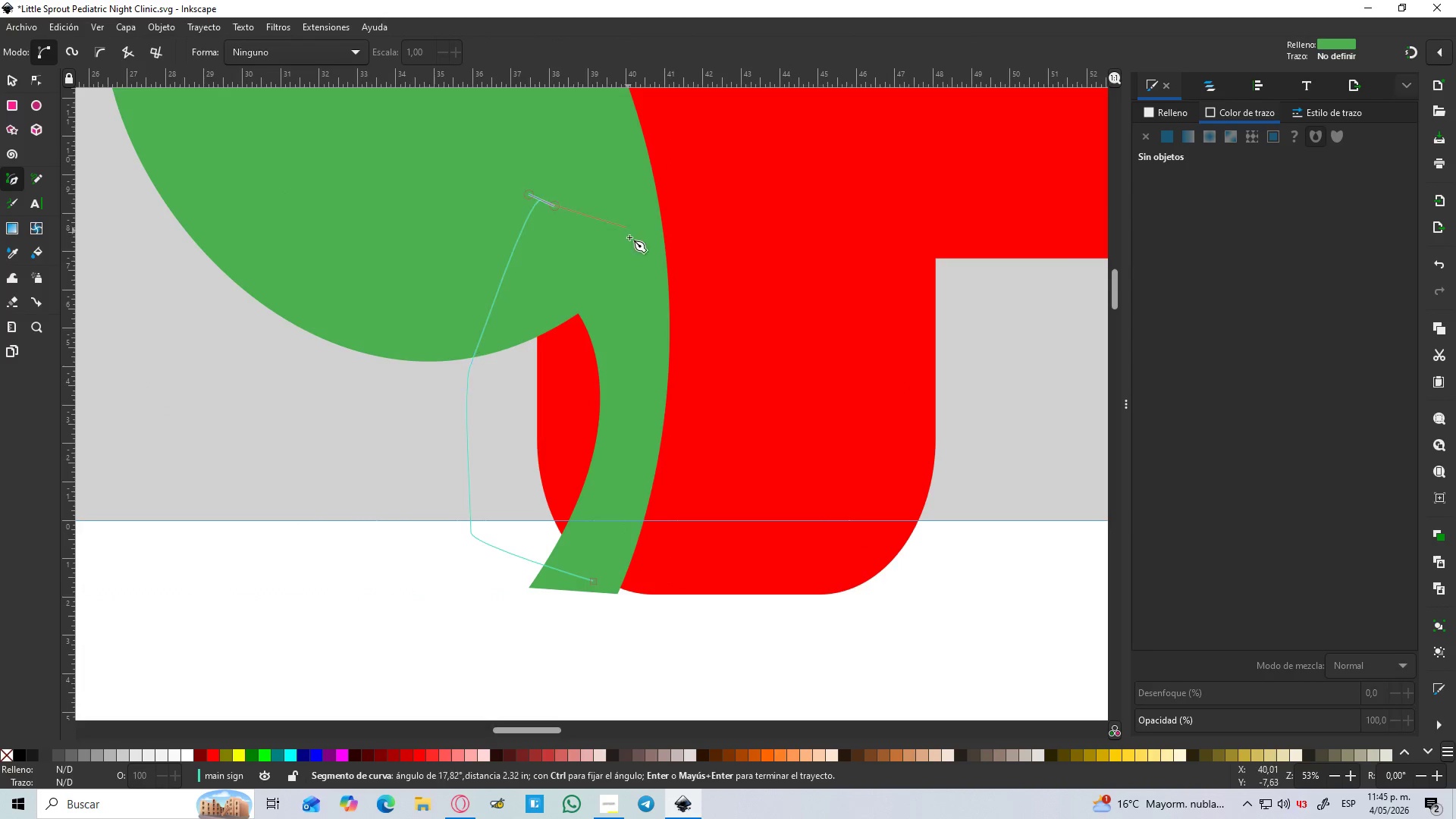 
left_click_drag(start_coordinate=[629, 240], to_coordinate=[629, 256])
 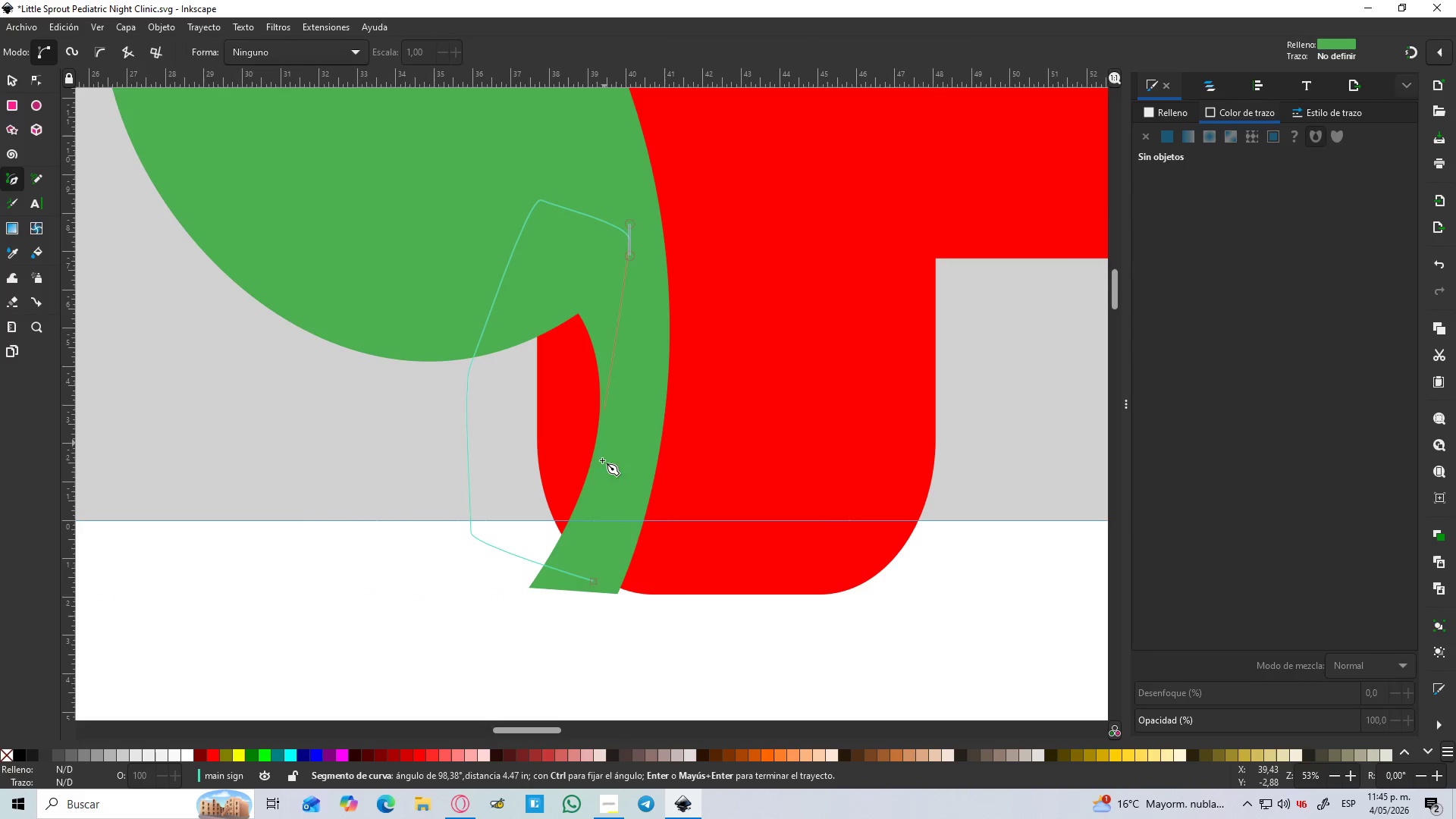 
left_click_drag(start_coordinate=[601, 471], to_coordinate=[599, 486])
 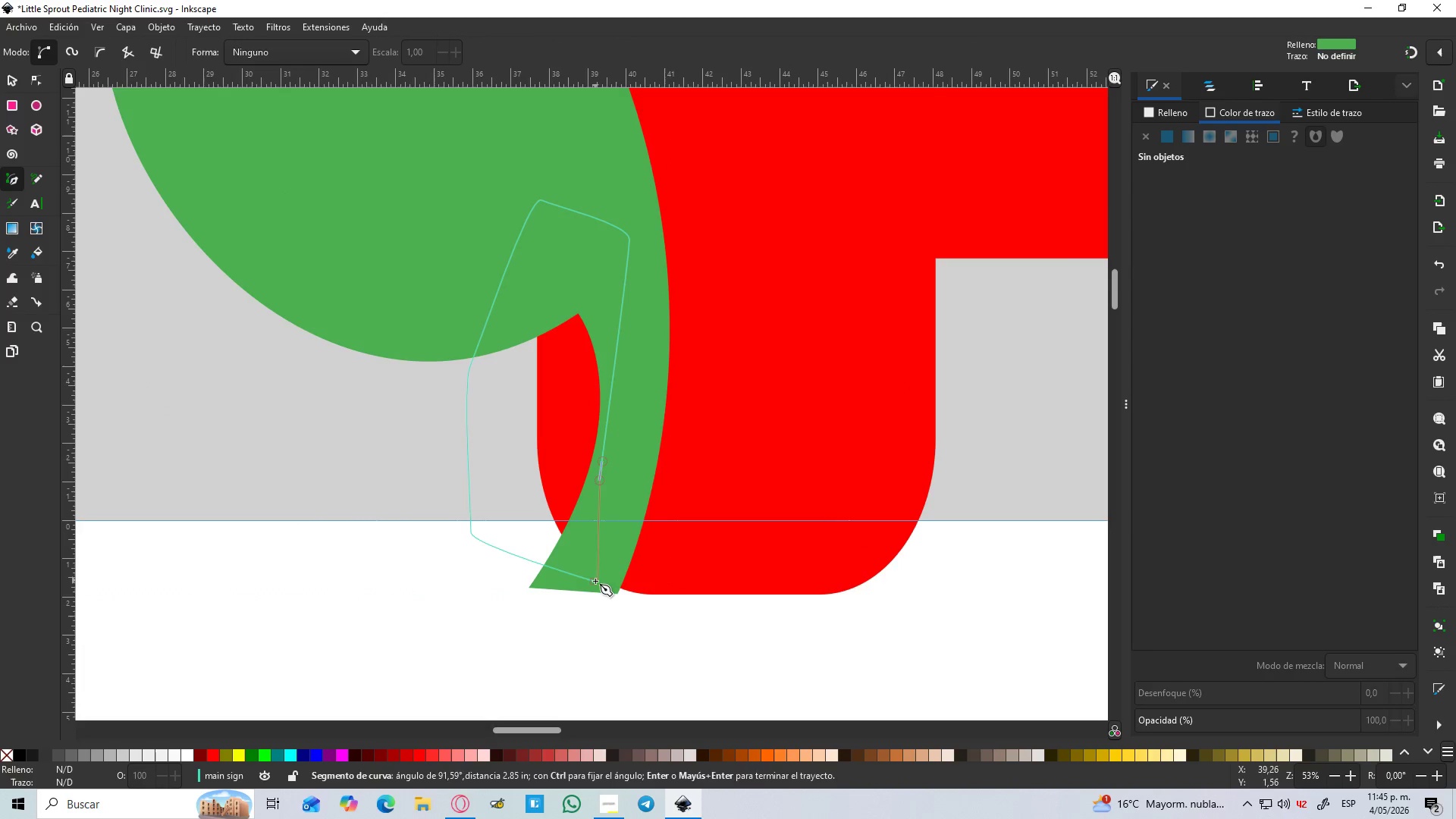 
left_click([595, 582])
 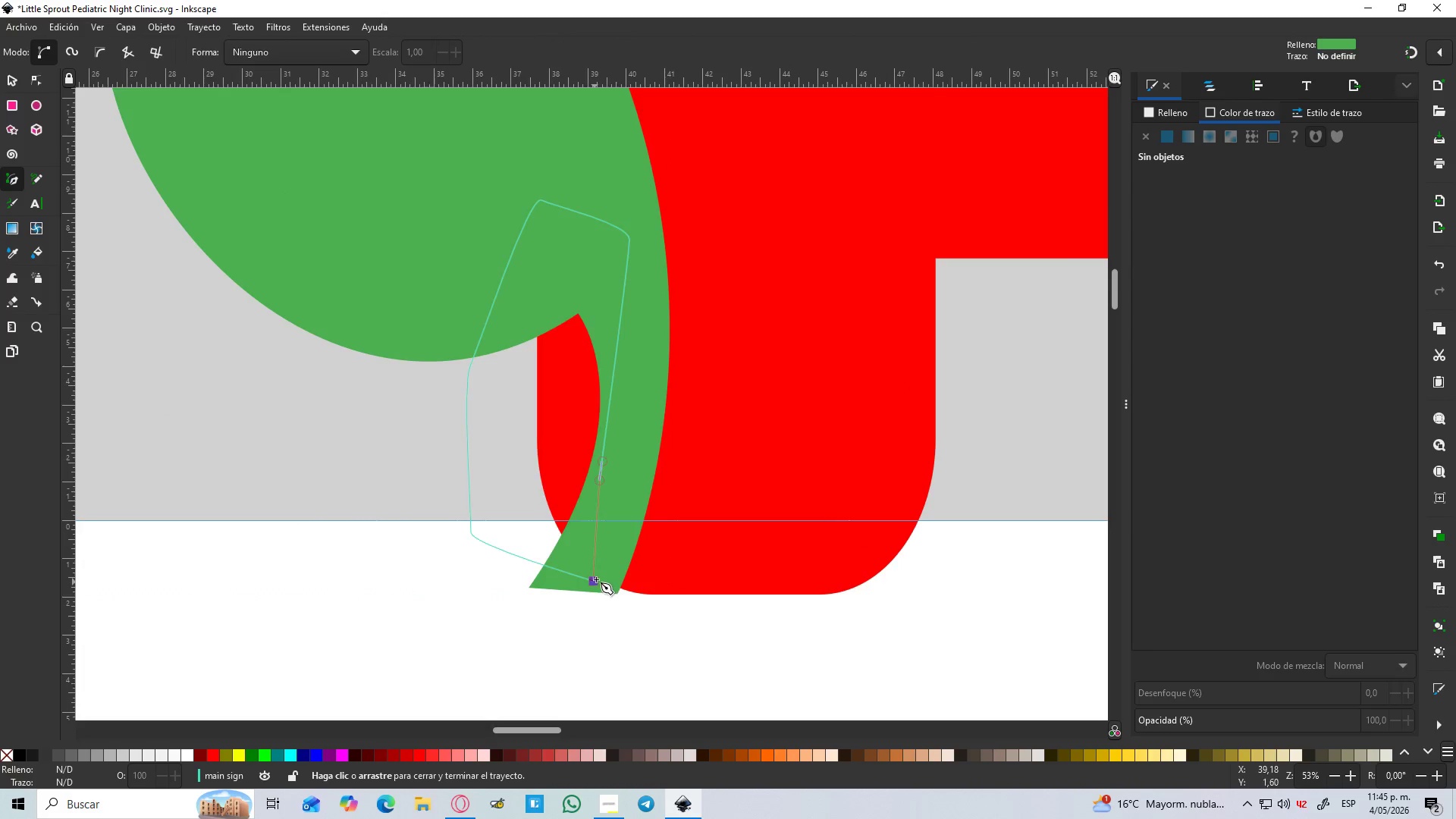 
hold_key(key=ControlLeft, duration=0.41)
scroll: coordinate [600, 567], scroll_direction: down, amount: 2.0
 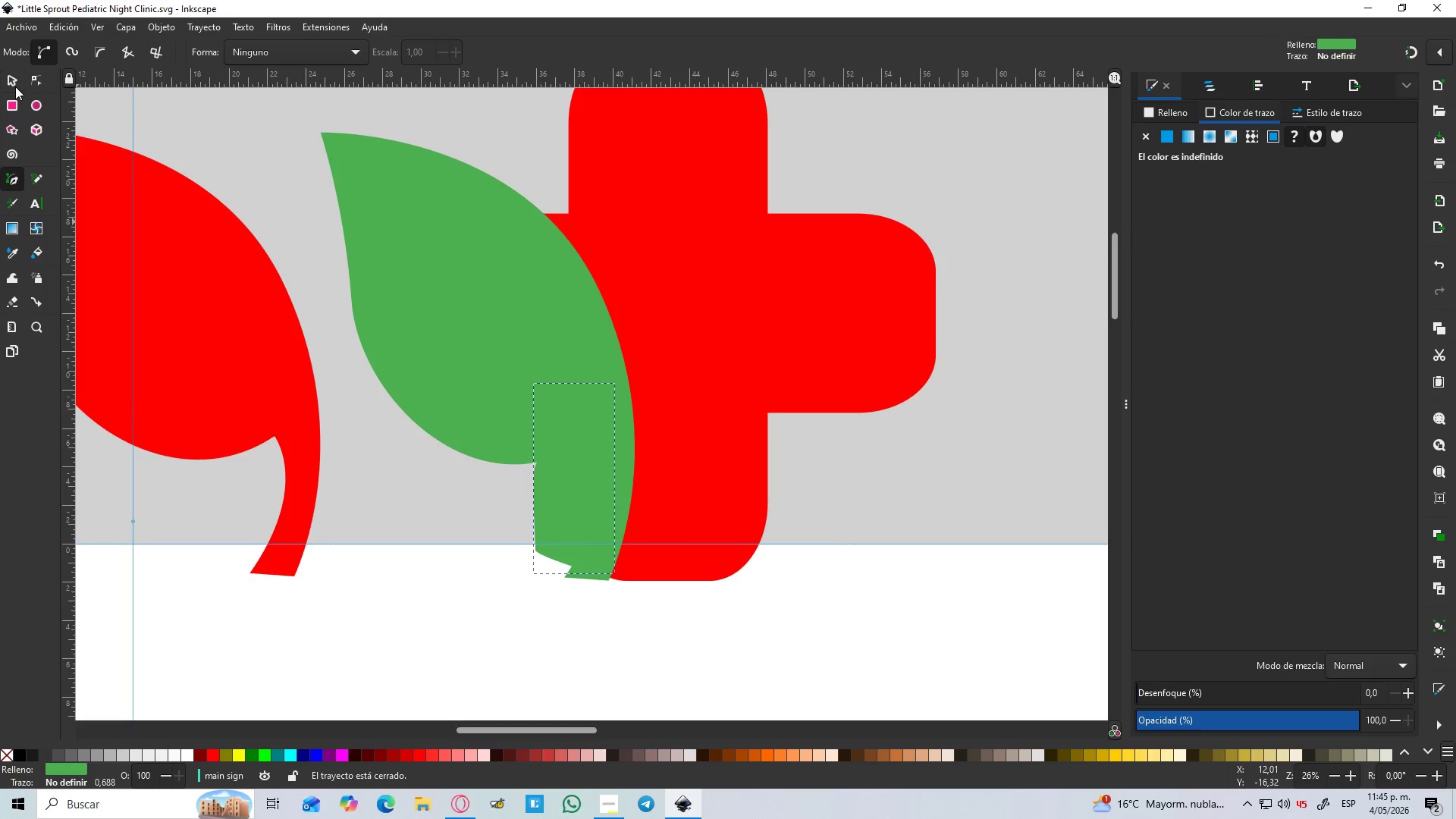 
left_click([15, 86])
 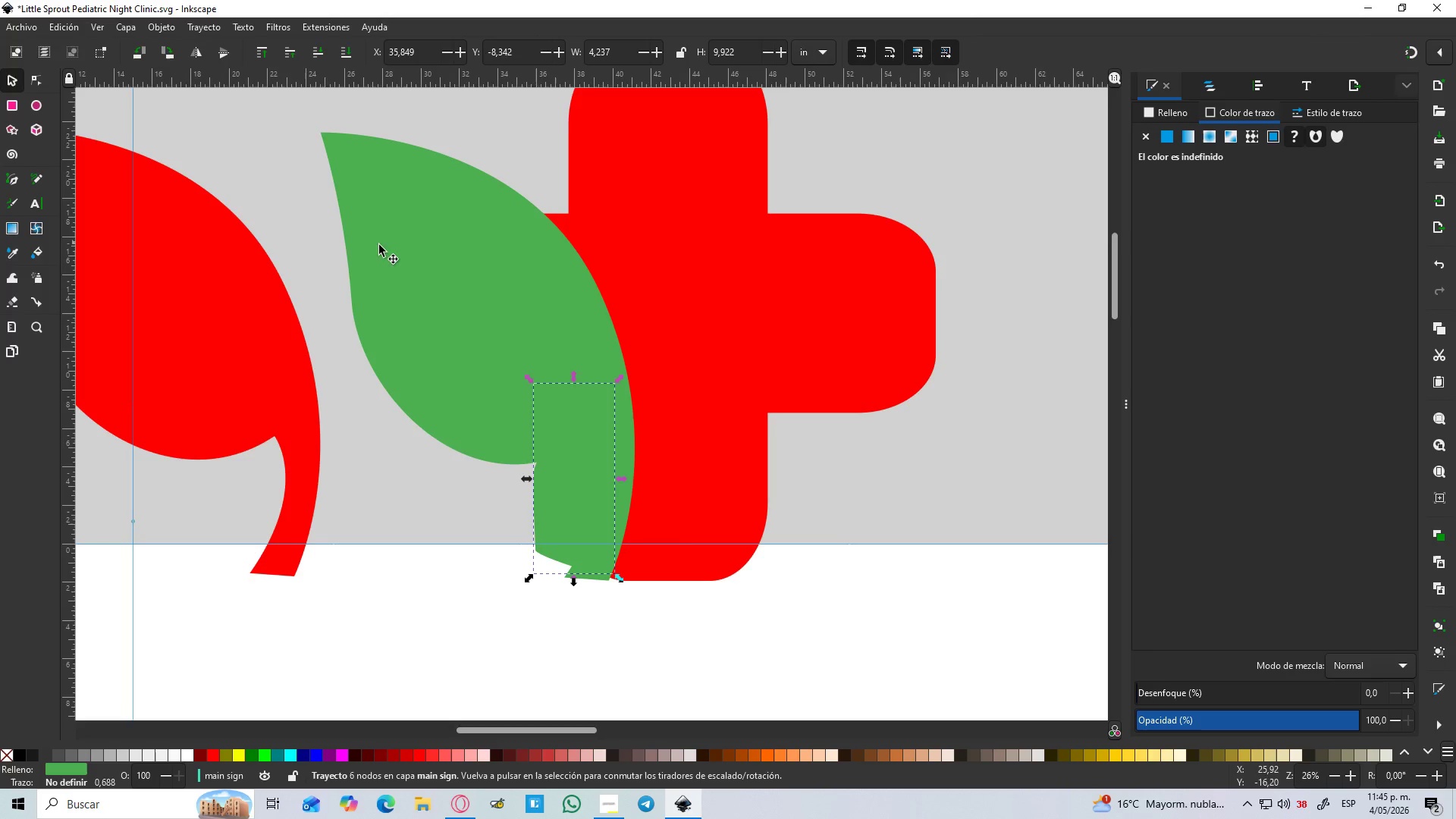 
key(Control+D)
 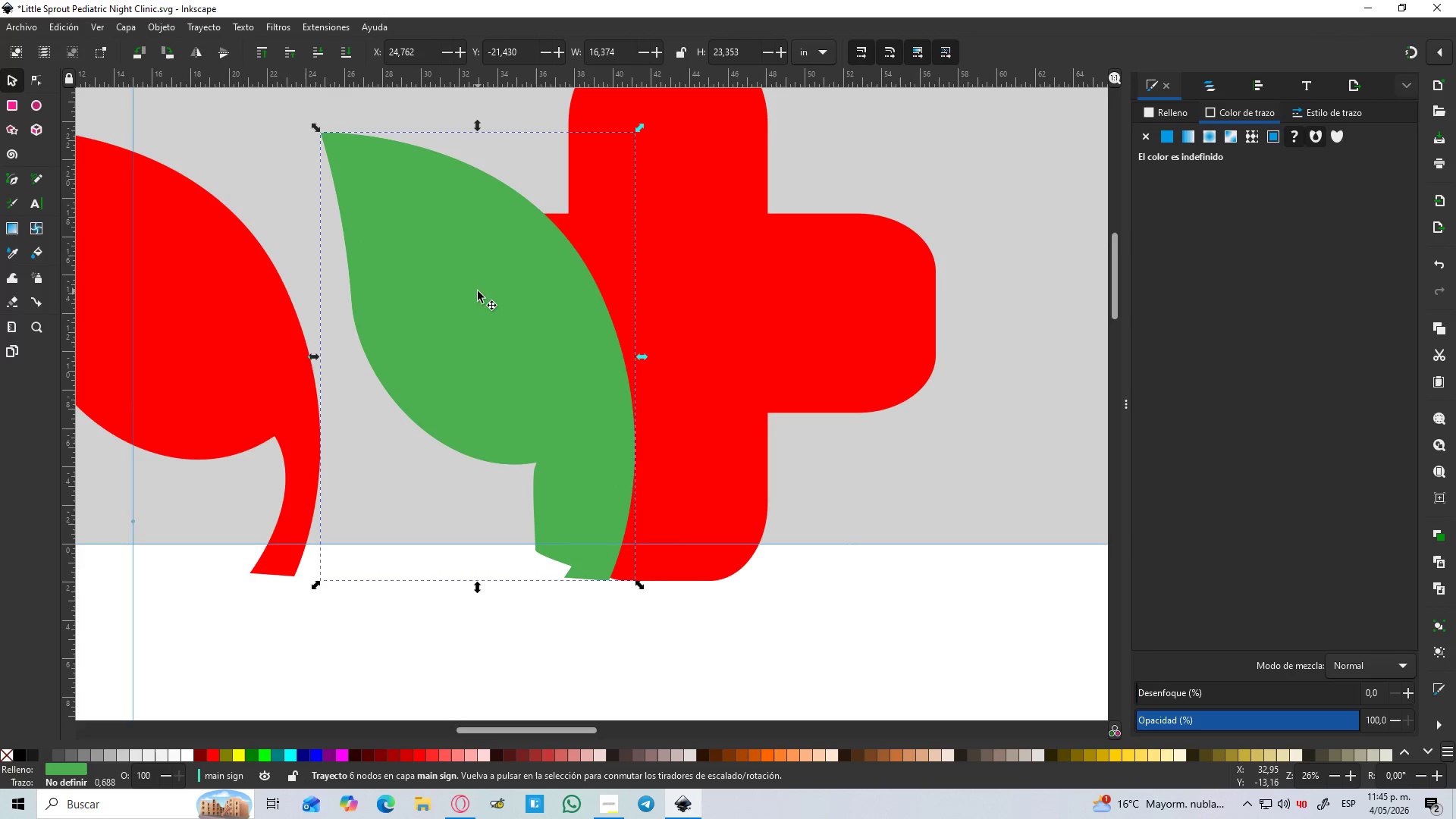 
left_click_drag(start_coordinate=[478, 291], to_coordinate=[977, 283])
 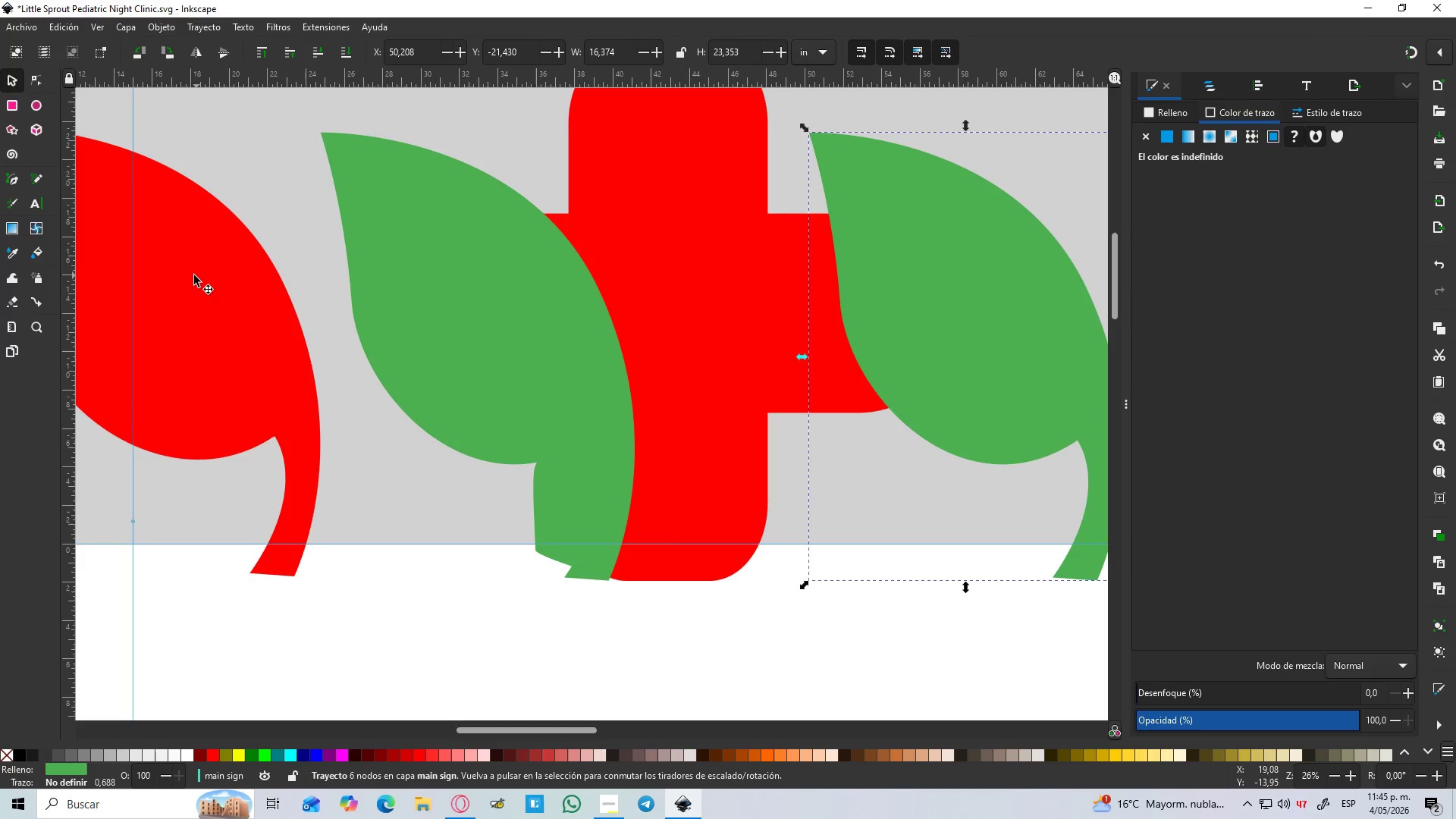 
hold_key(key=ControlLeft, duration=0.72)
 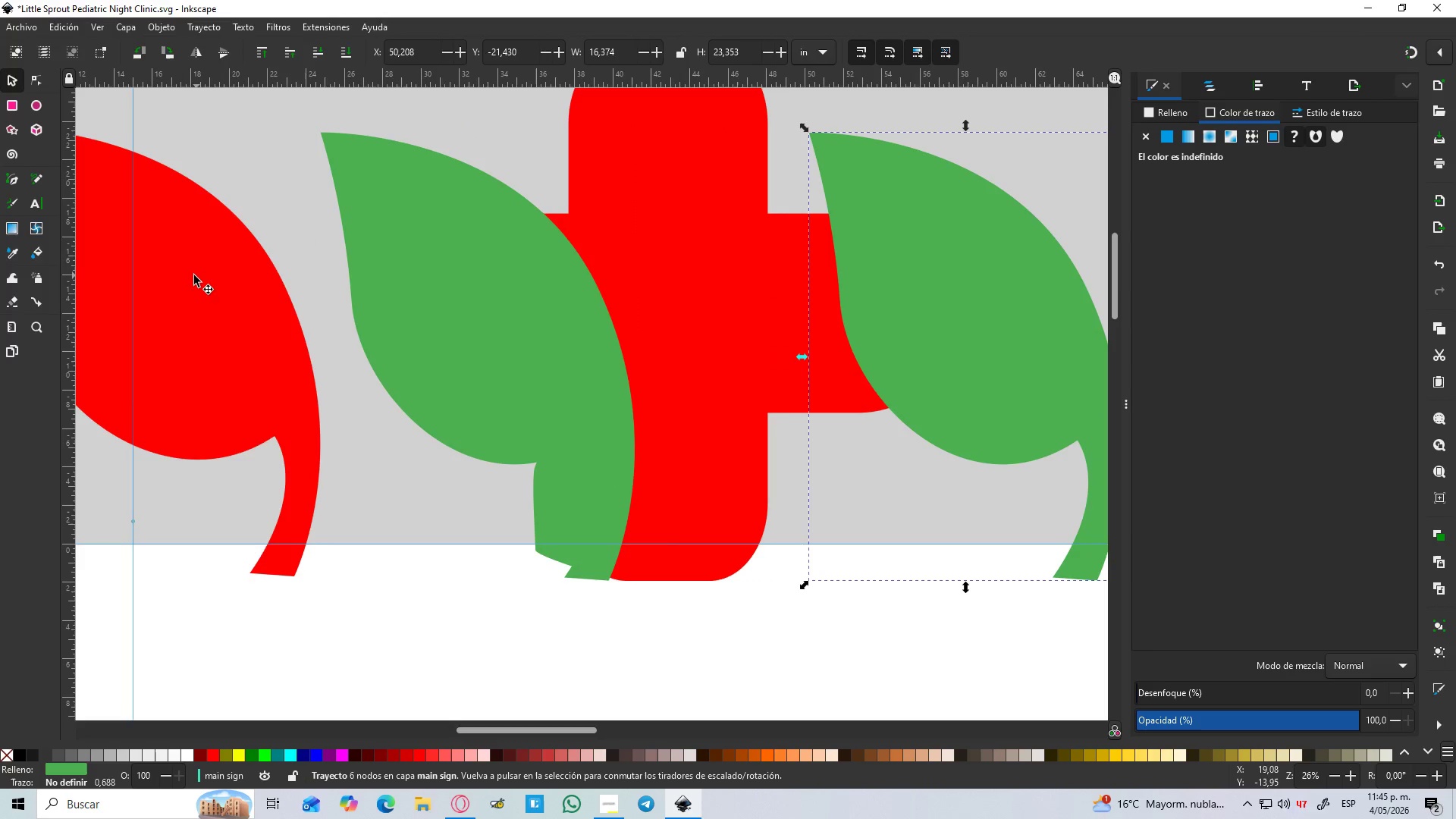 
left_click([193, 275])
 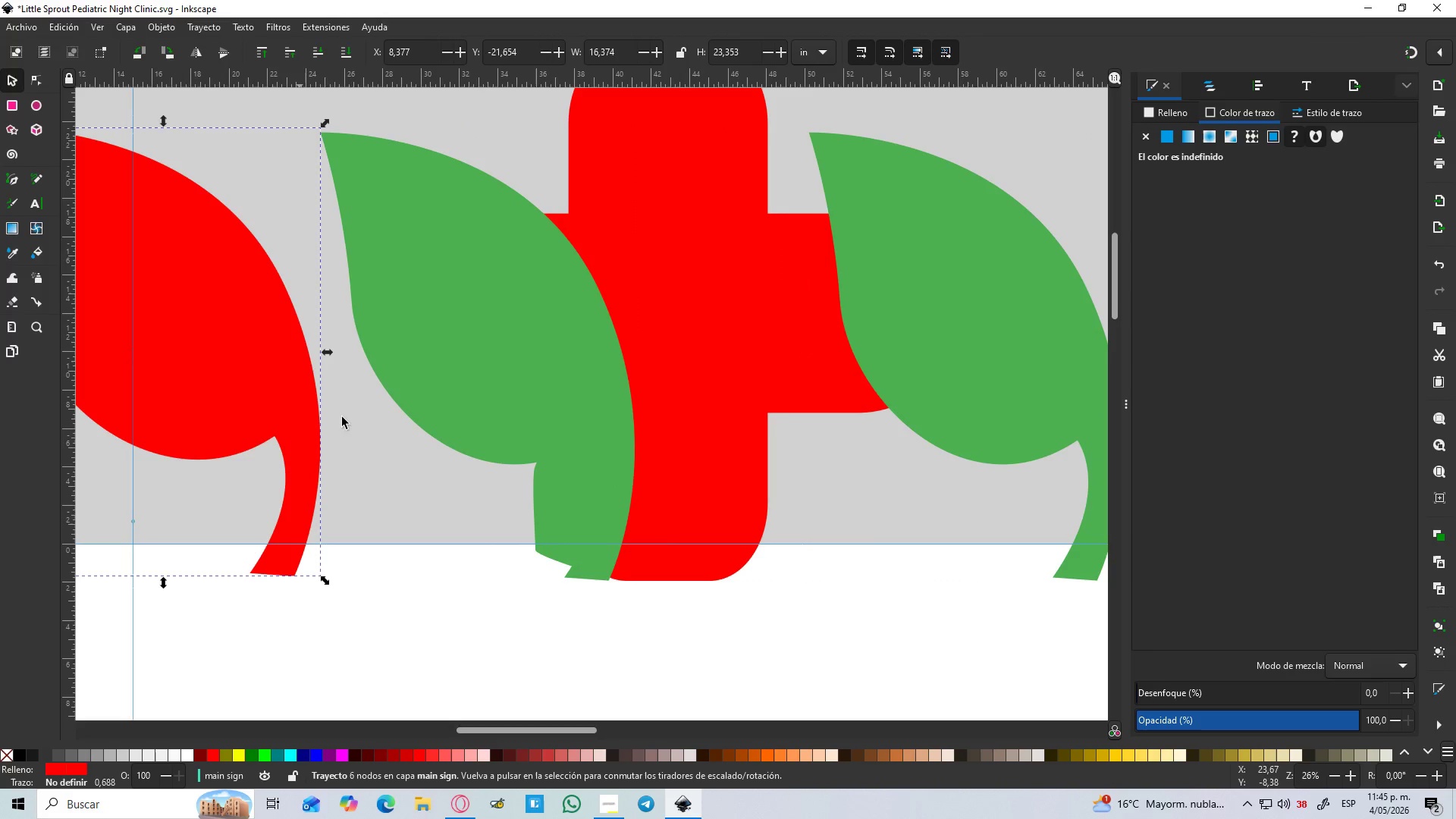 
key(Delete)
 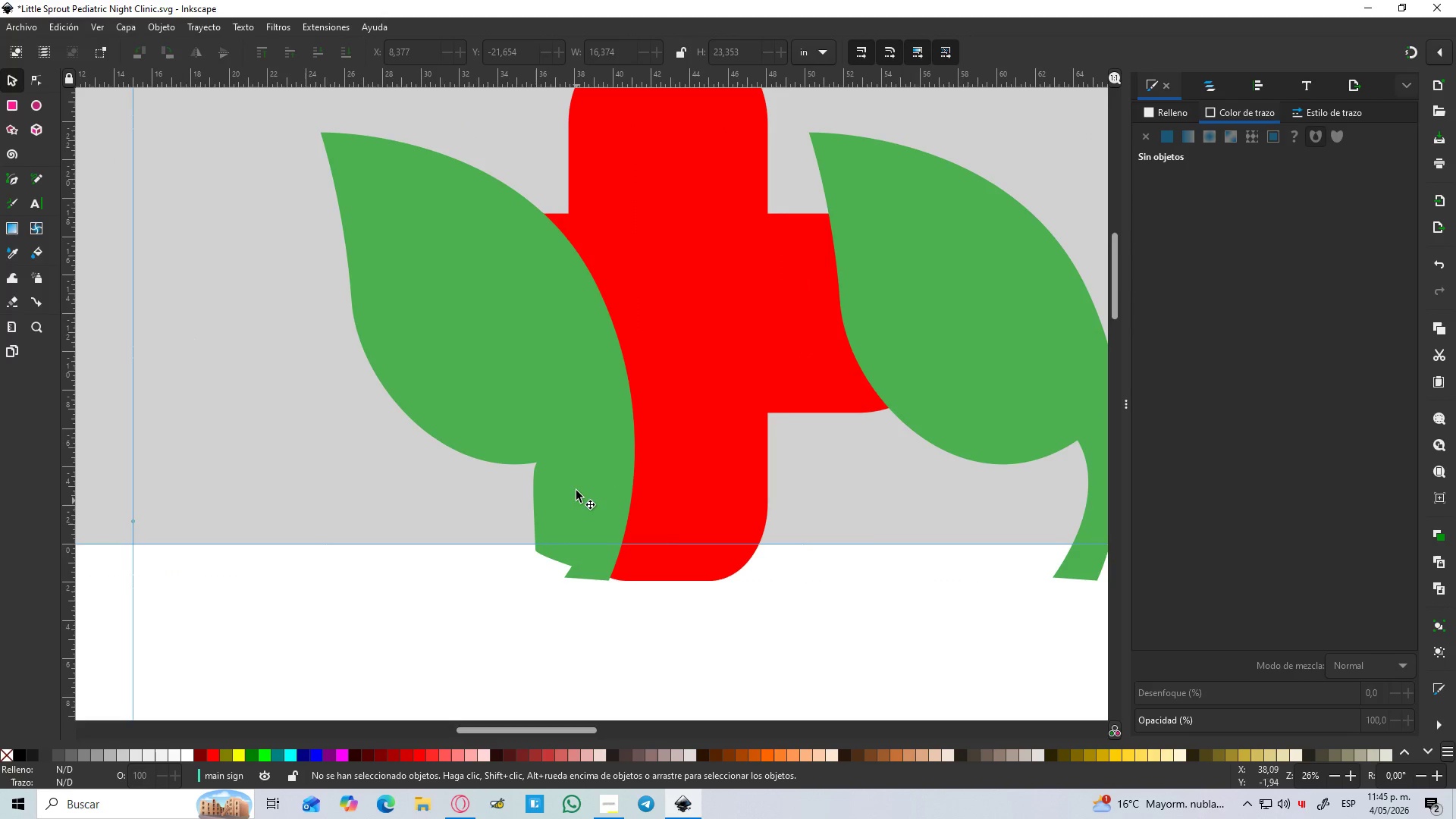 
hold_key(key=ShiftLeft, duration=0.73)
left_click([489, 344])
 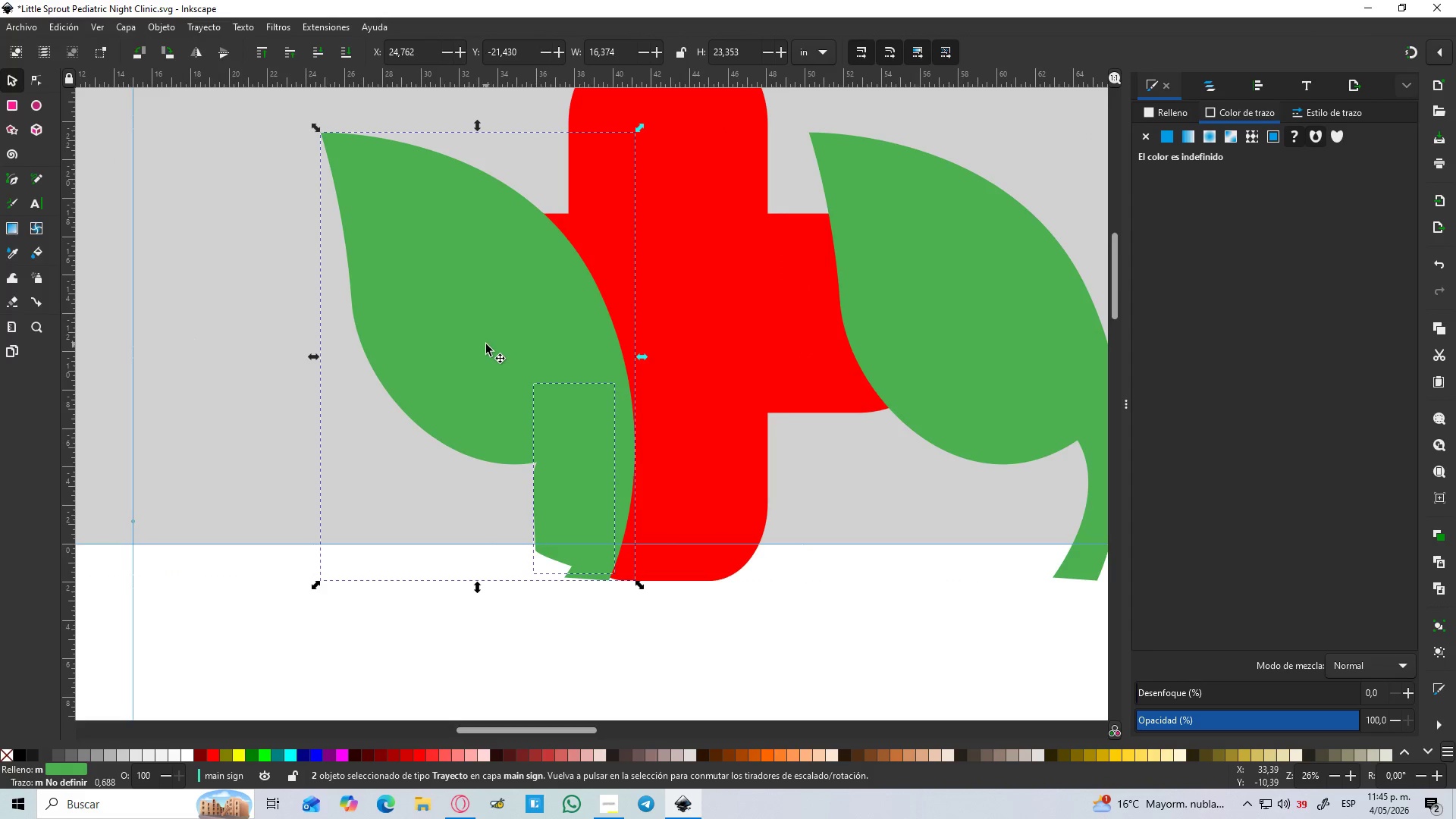 
key(Control+NumpadAdd)
 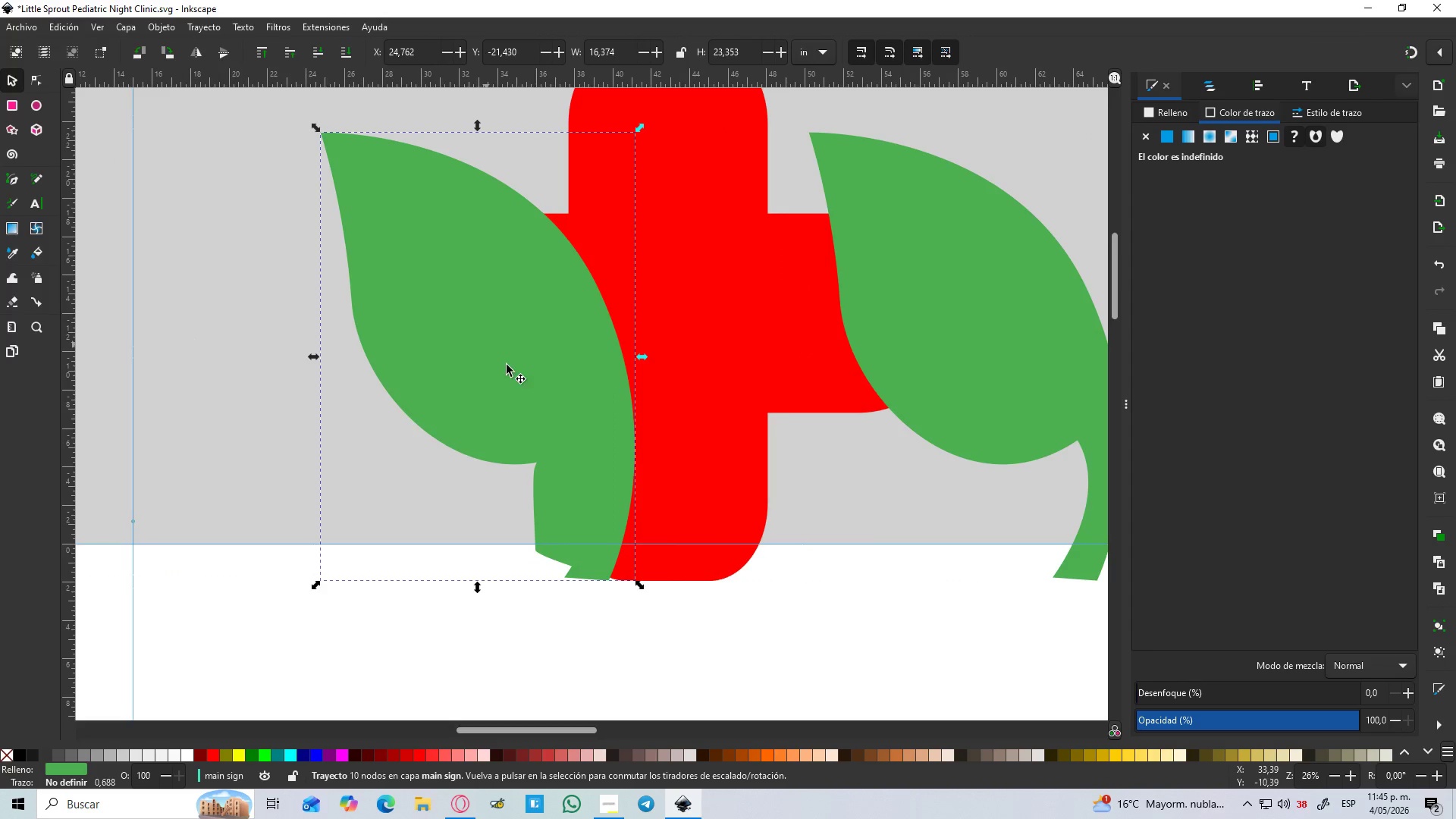 
hold_key(key=ShiftLeft, duration=0.58)
left_click_drag(start_coordinate=[716, 376], to_coordinate=[721, 378])
 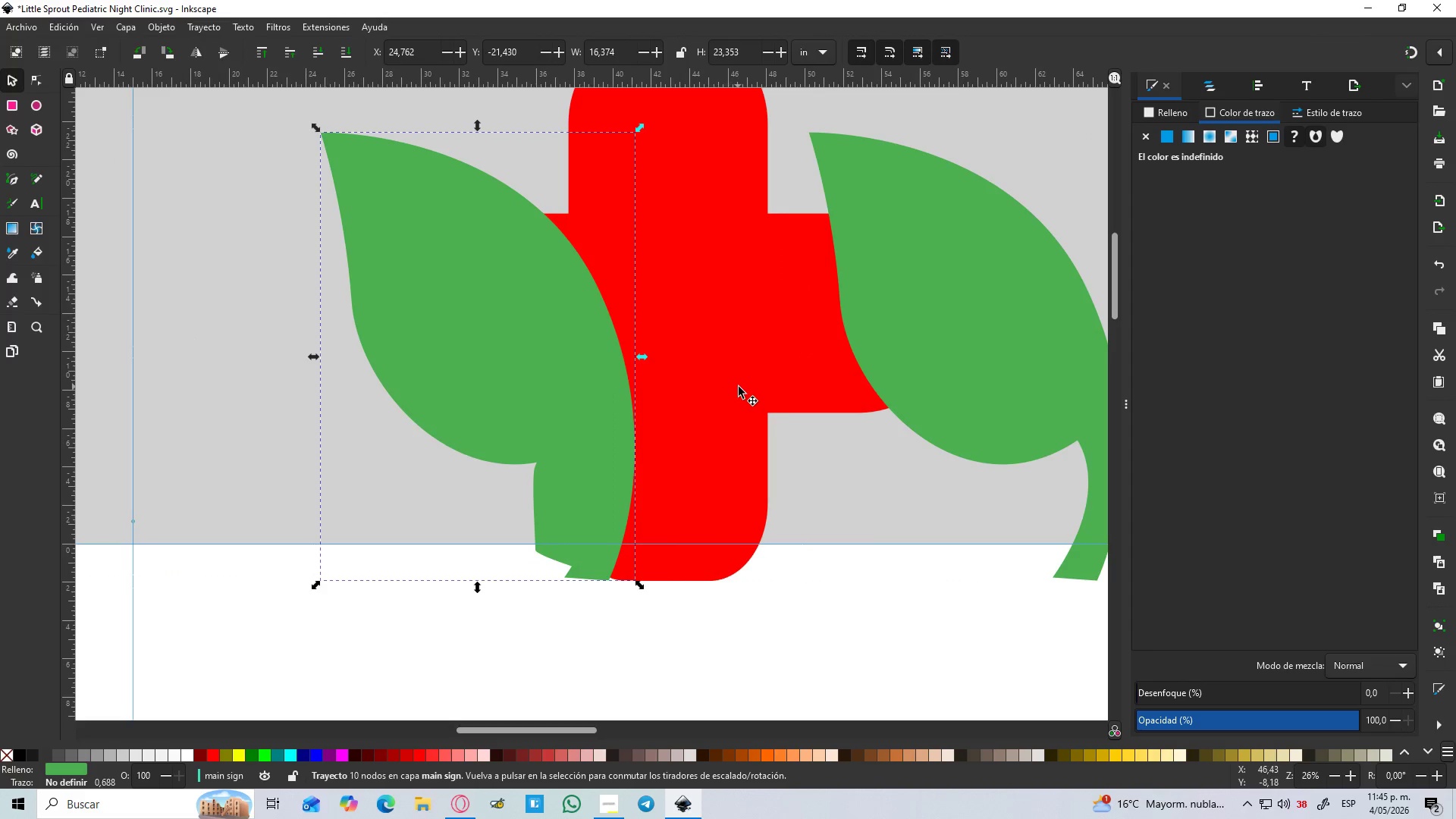 
key(Shift+ShiftLeft)
 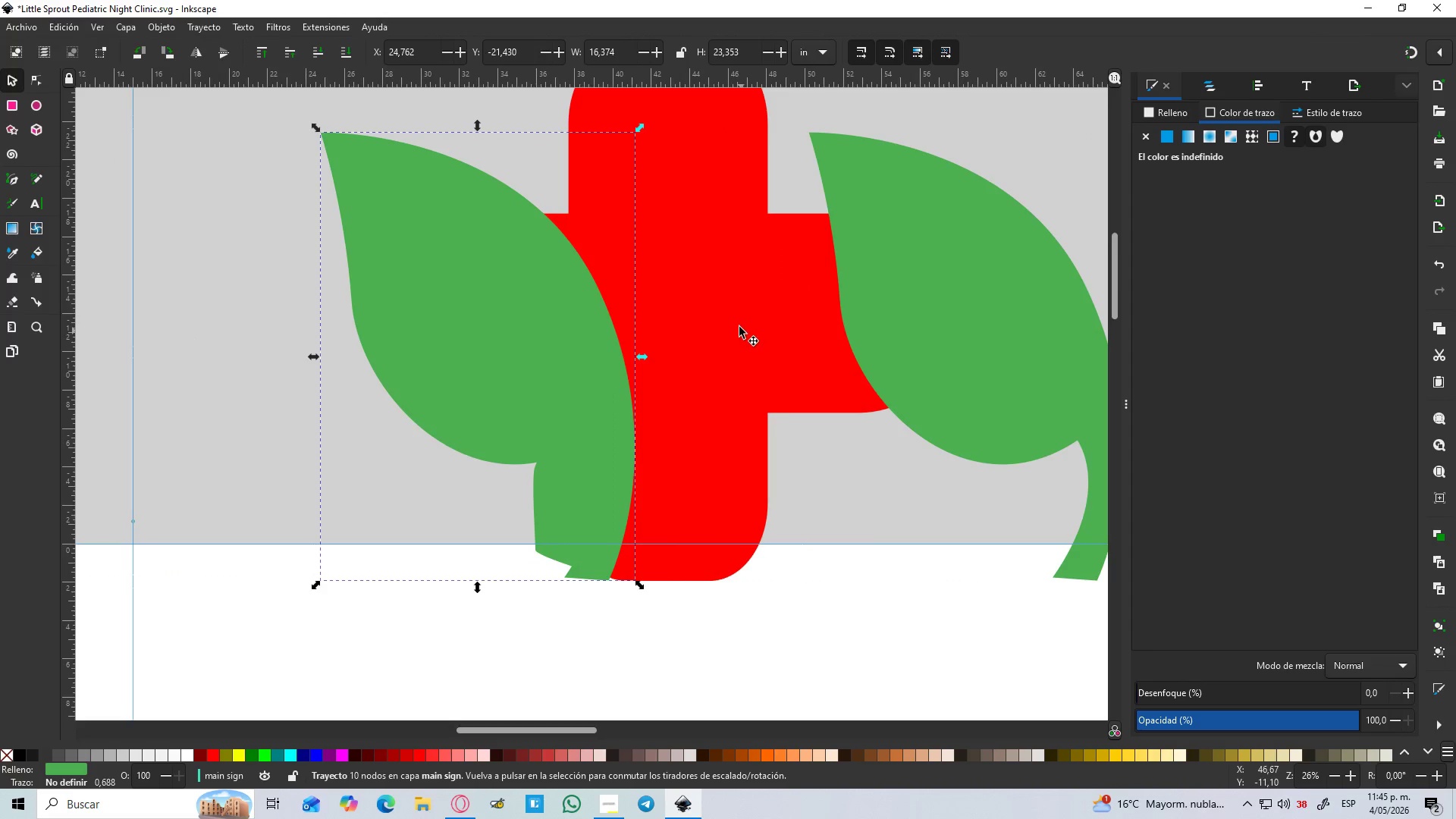 
scroll: coordinate [727, 318], scroll_direction: up, amount: 1.0
 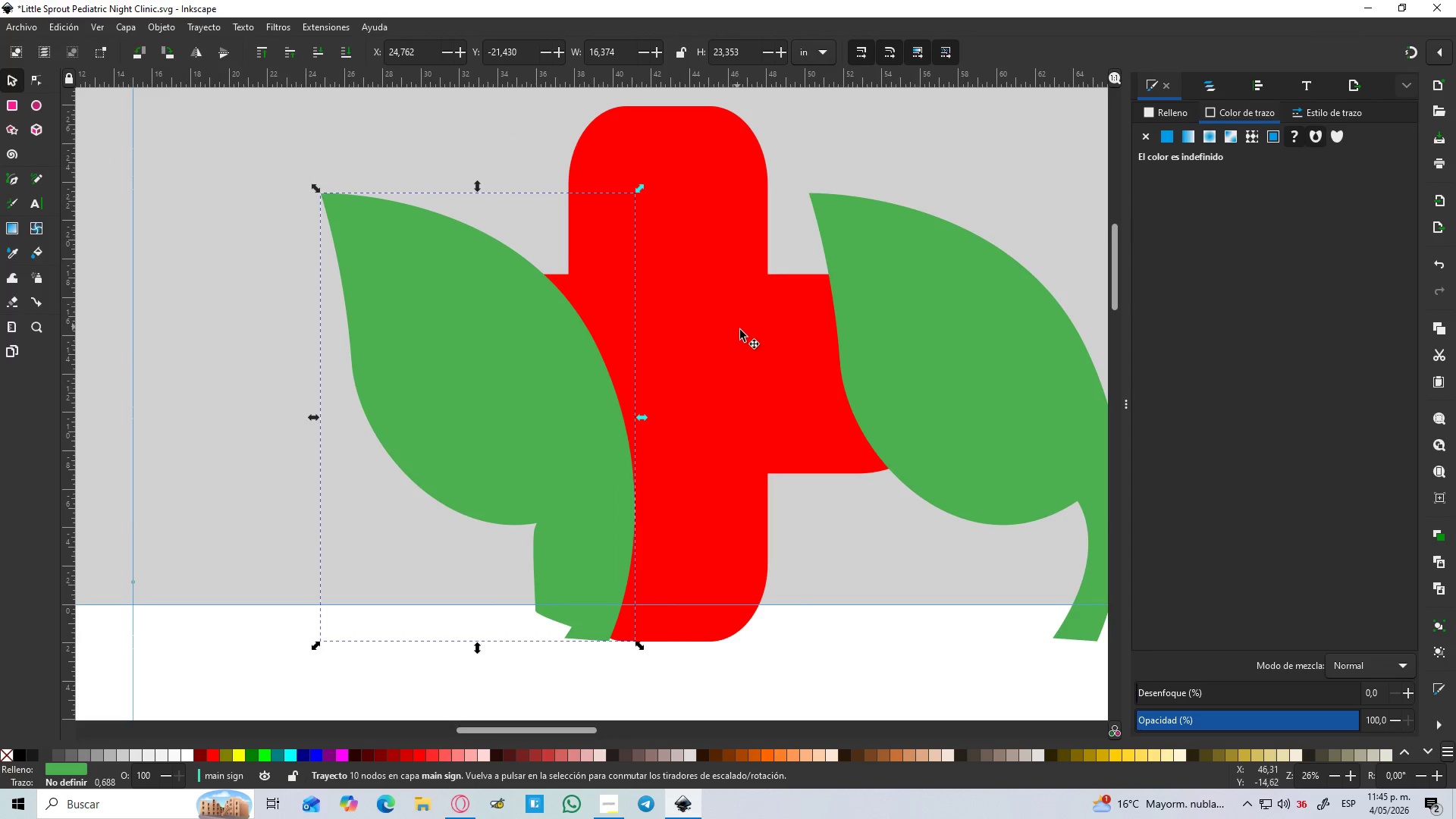 
hold_key(key=ShiftLeft, duration=0.56)
left_click([750, 334])
 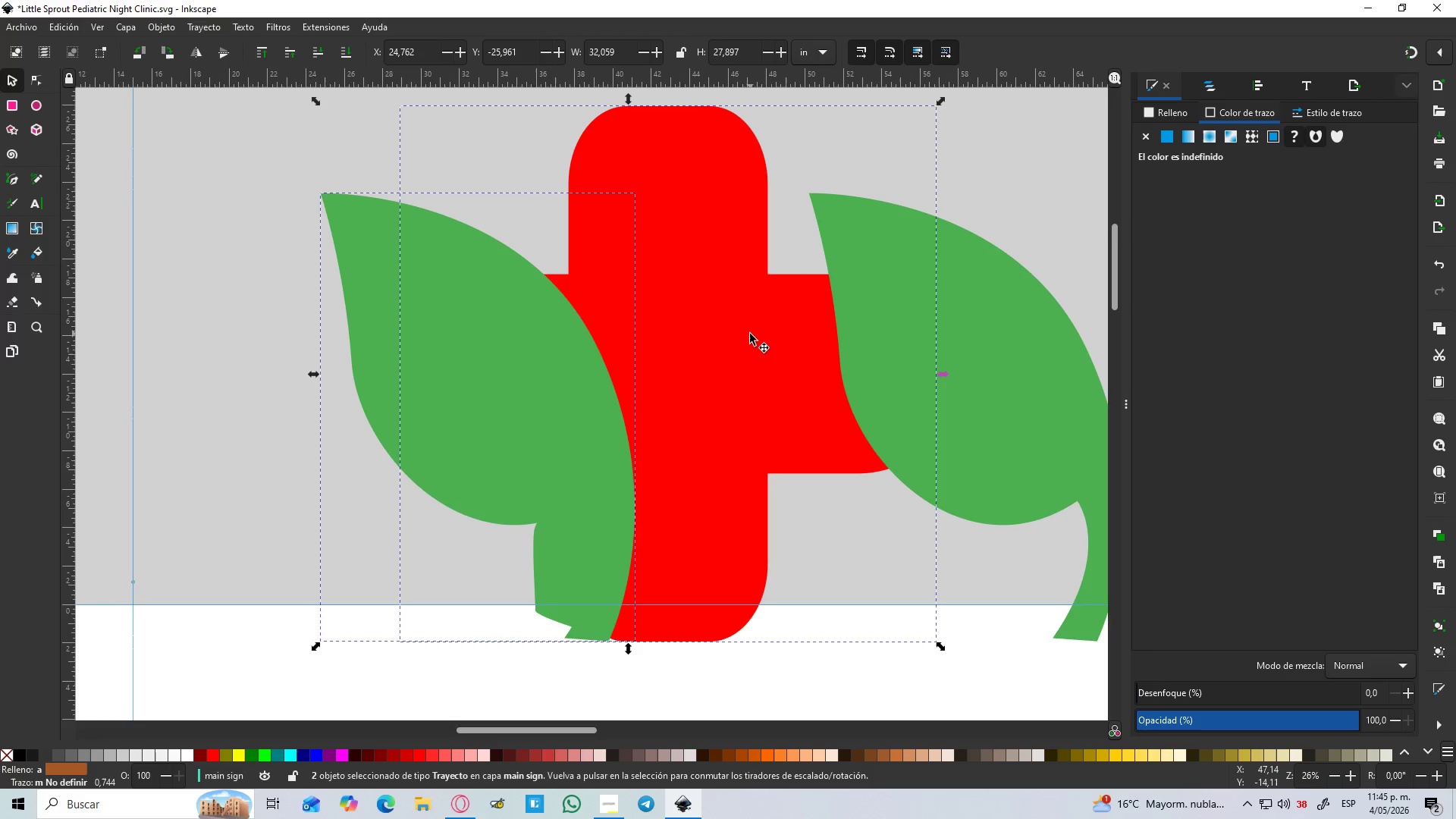 
key(Control+NumpadSubtract)
 